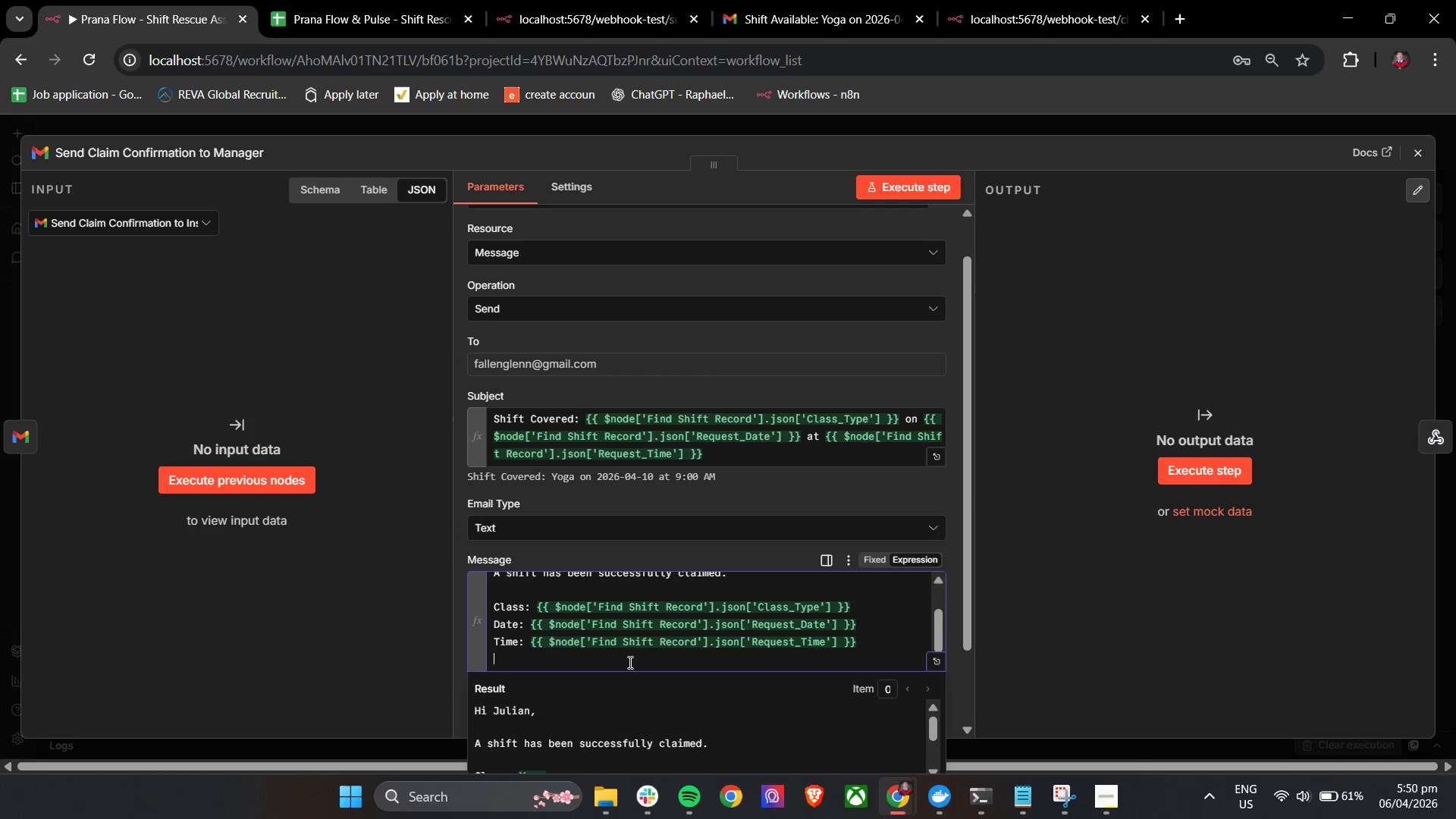 
key(Backspace)
 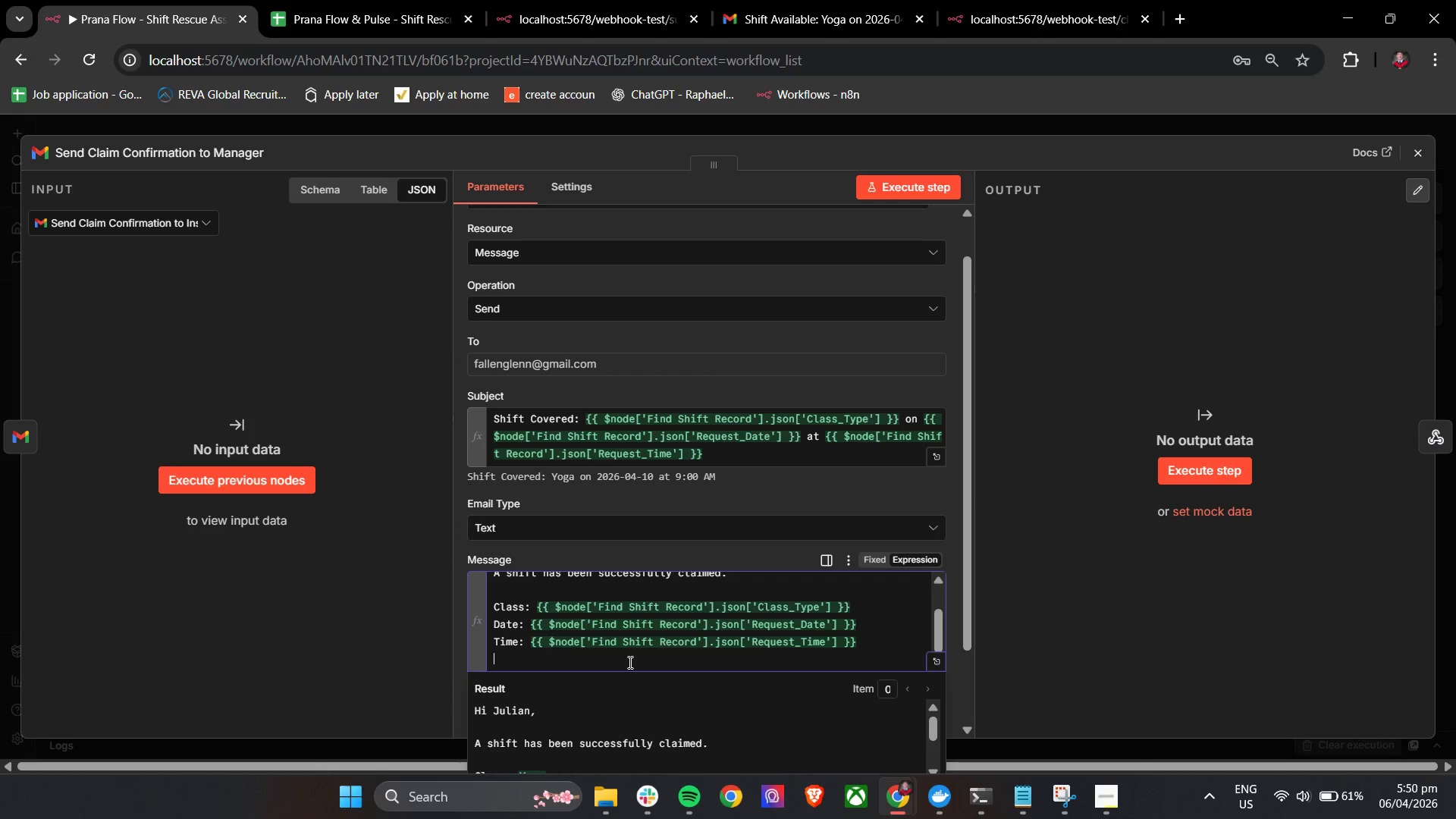 
hold_key(key=ShiftLeft, duration=0.58)
 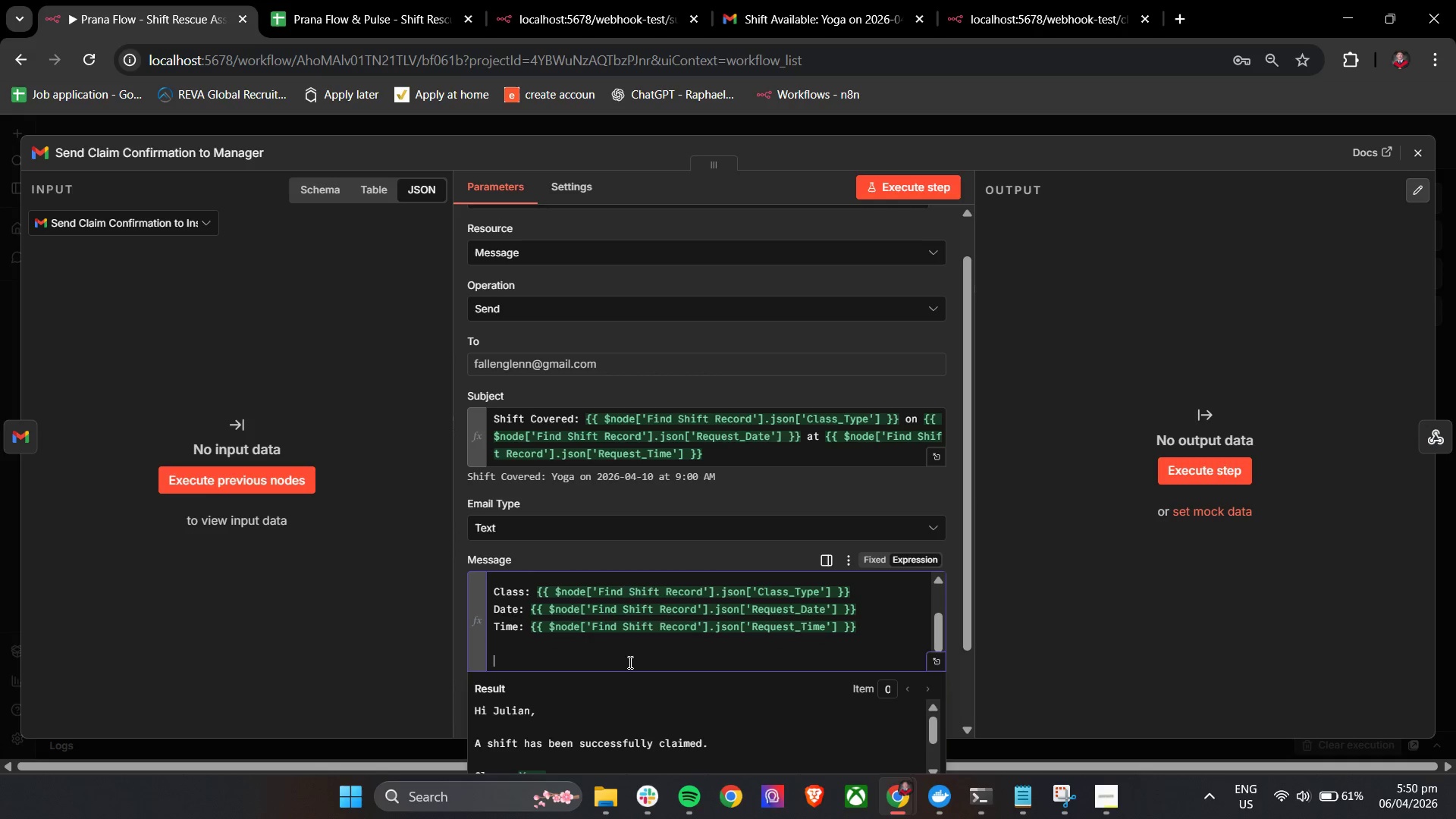 
key(Enter)
 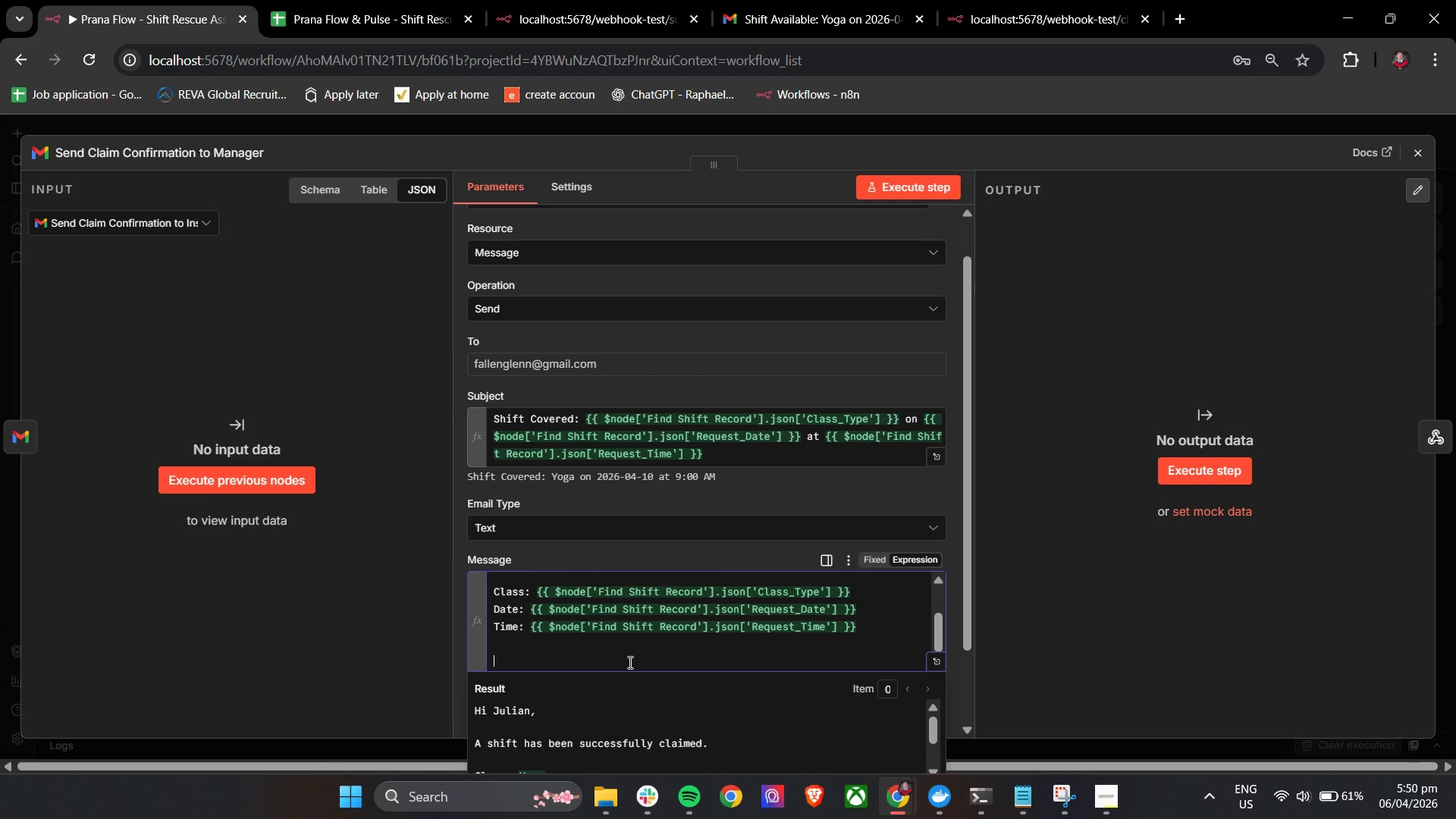 
type(Claimed by: )
 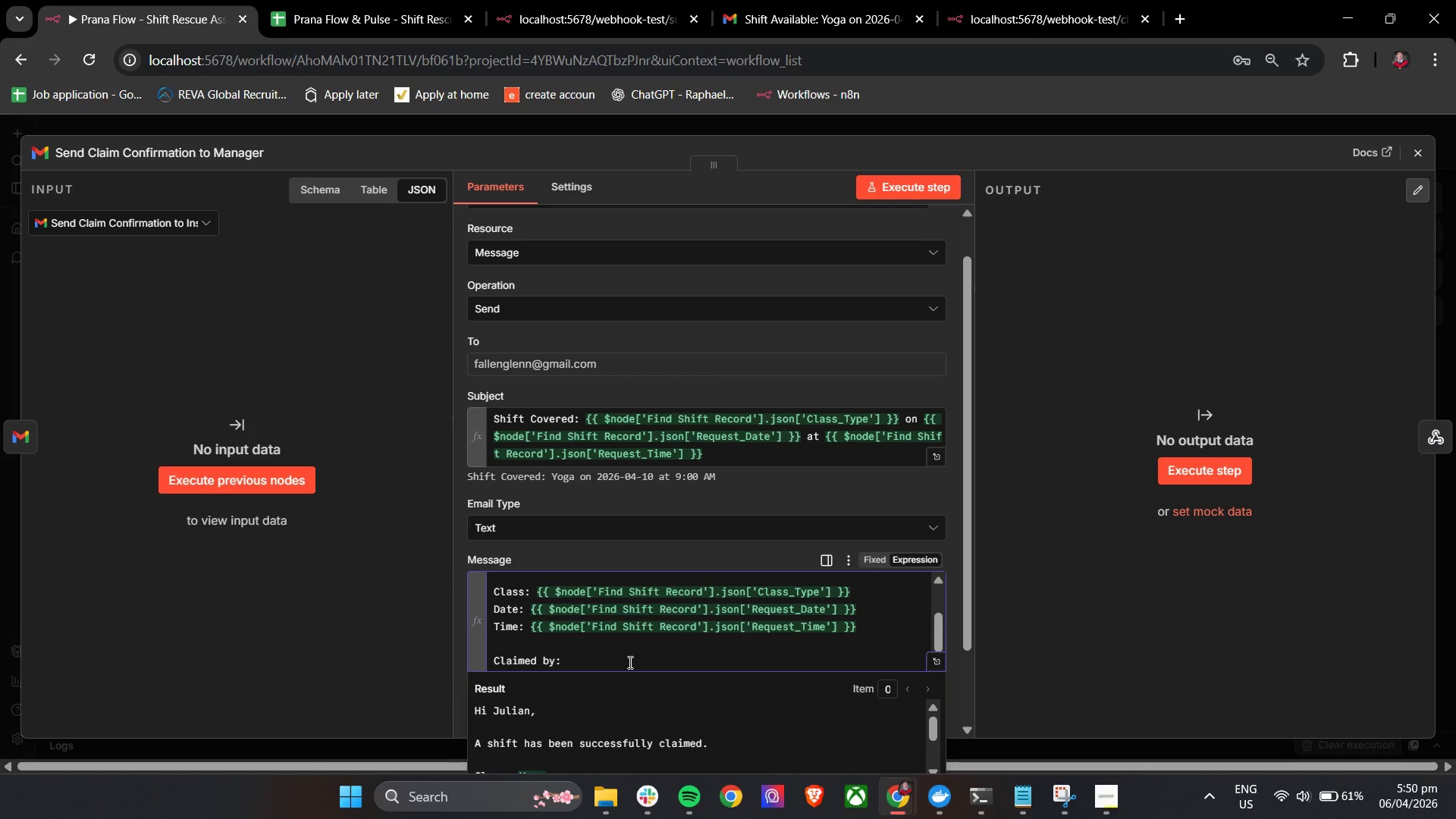 
left_click([1420, 148])
 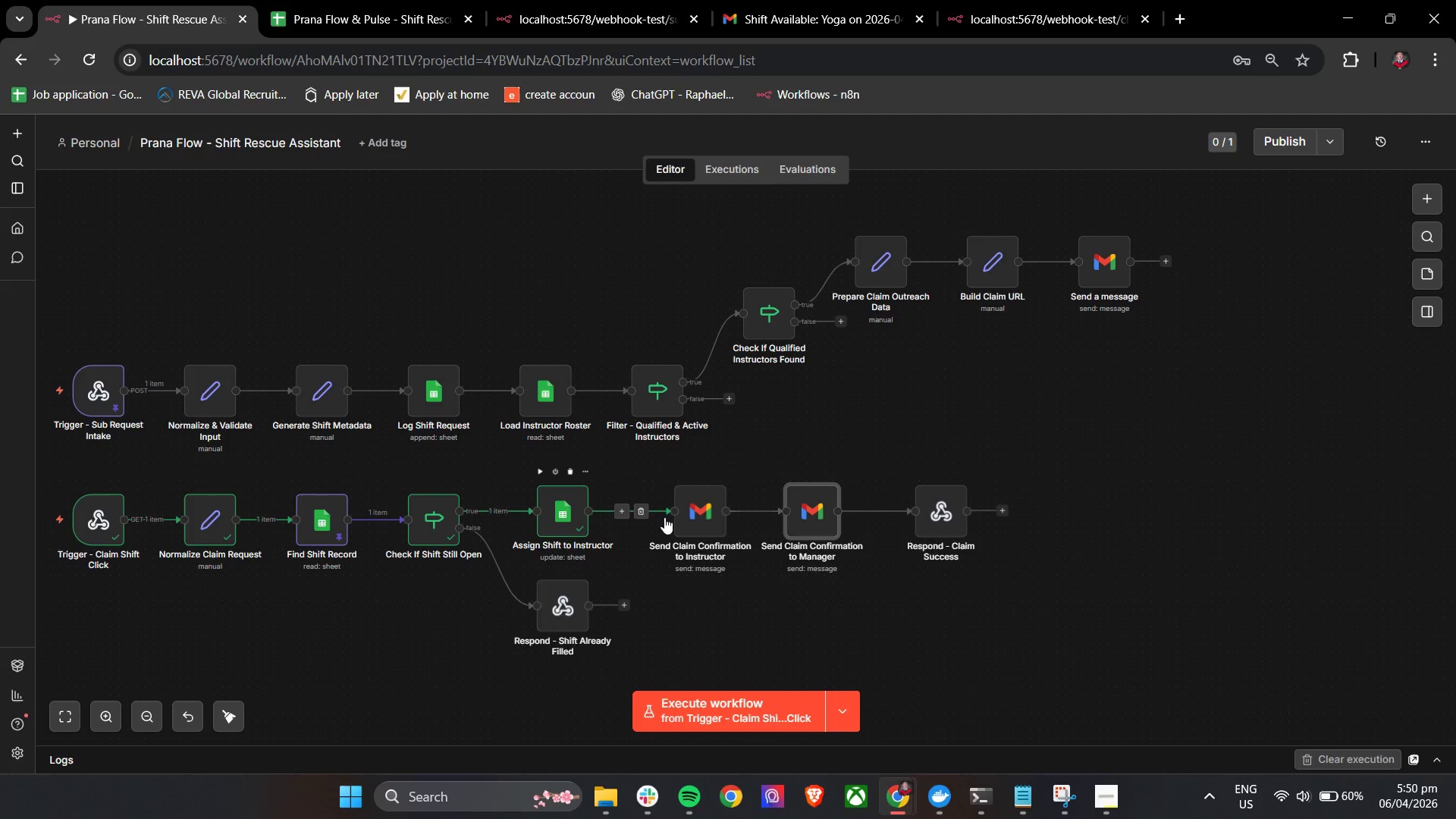 
double_click([681, 517])
 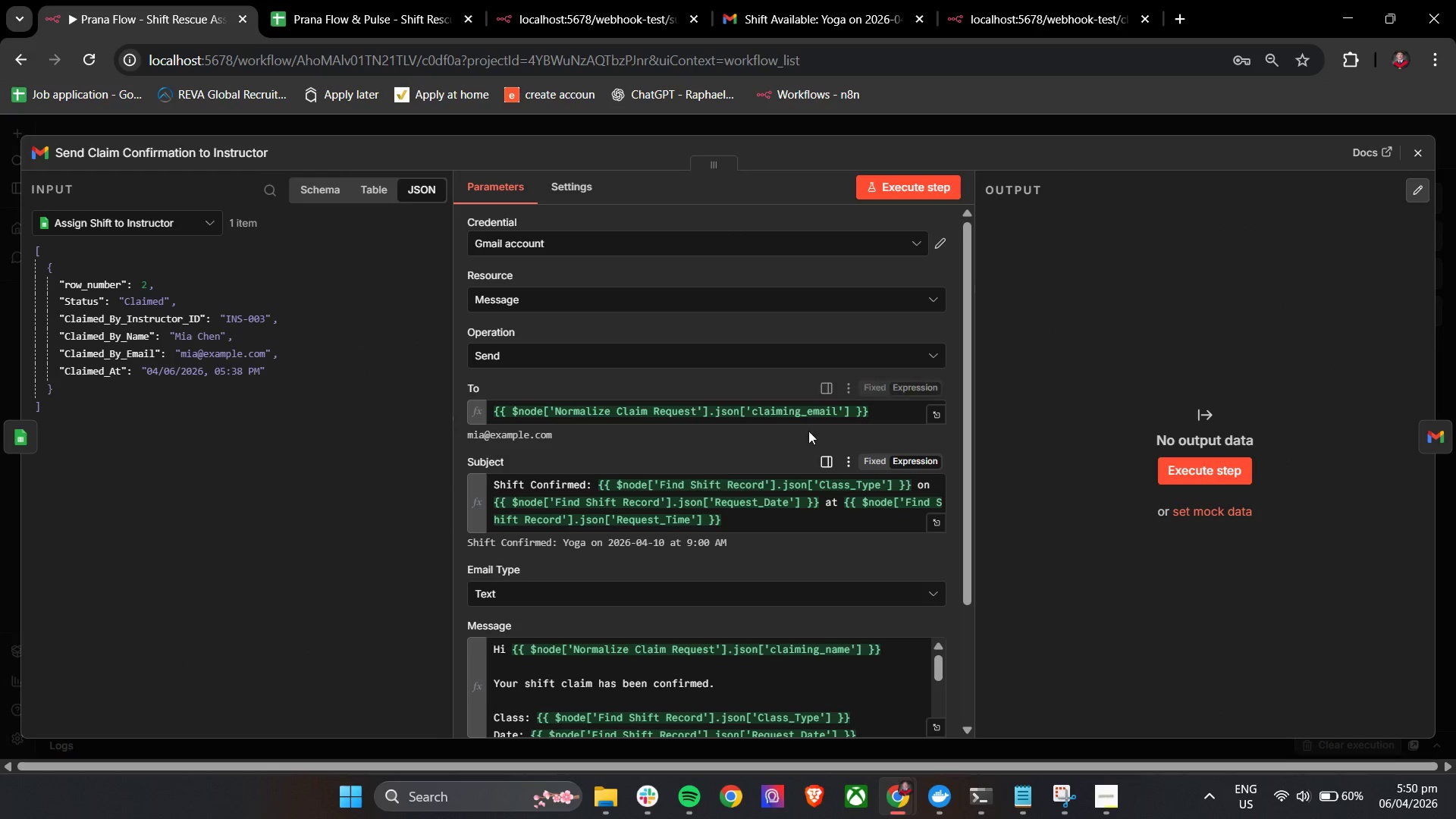 
left_click_drag(start_coordinate=[876, 413], to_coordinate=[495, 401])
 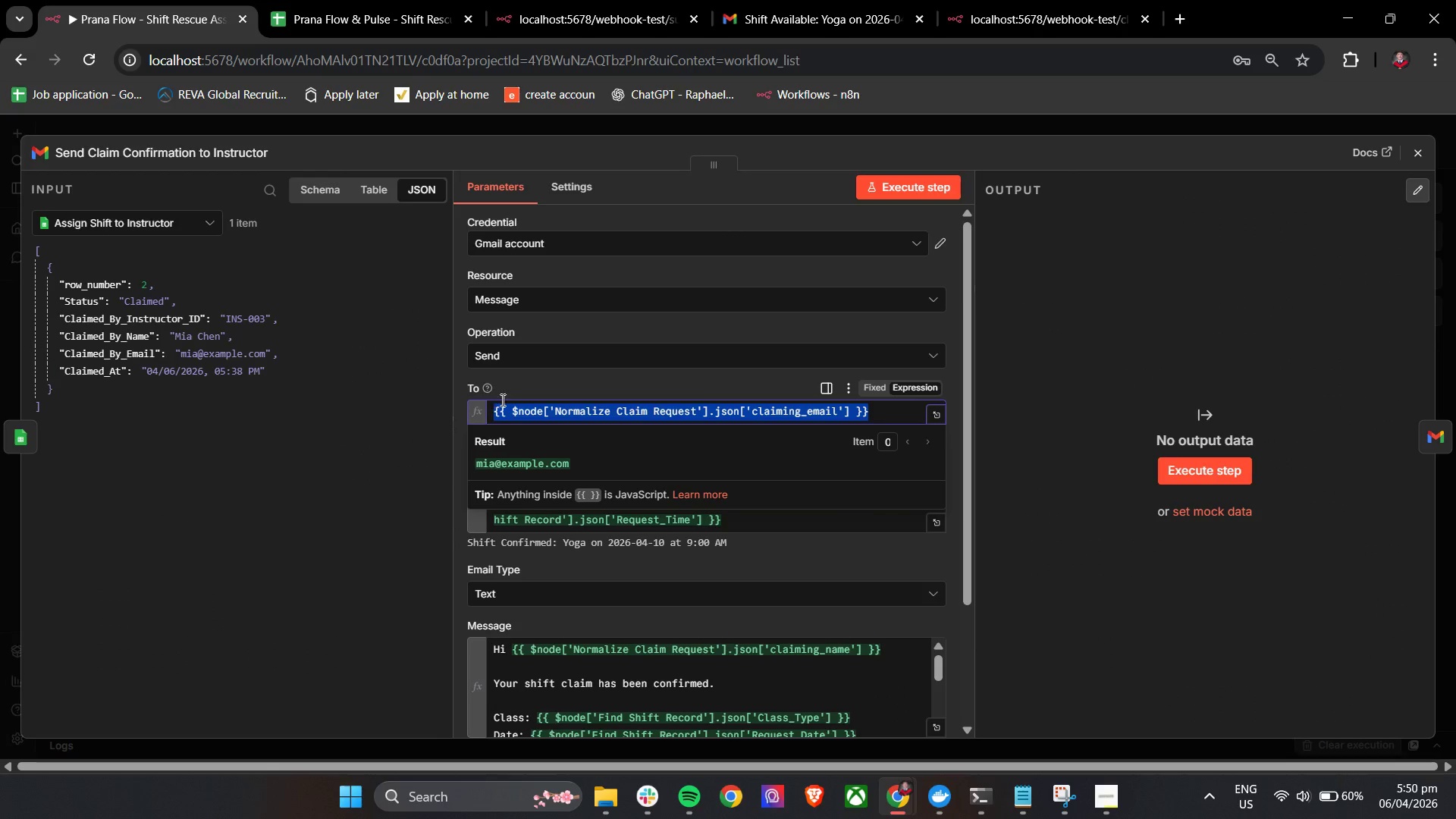 
key(Control+C)
 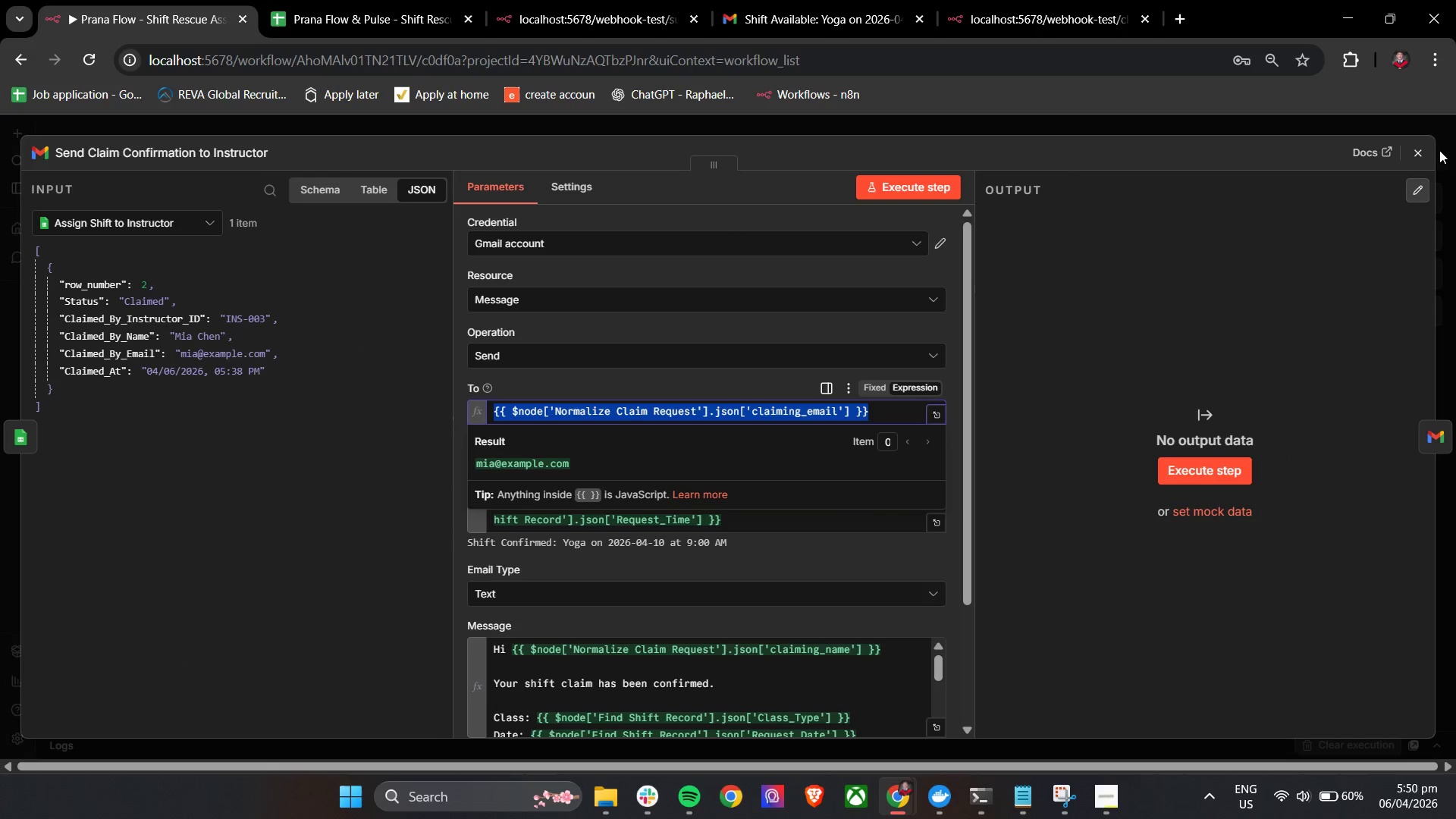 
key(Control+C)
 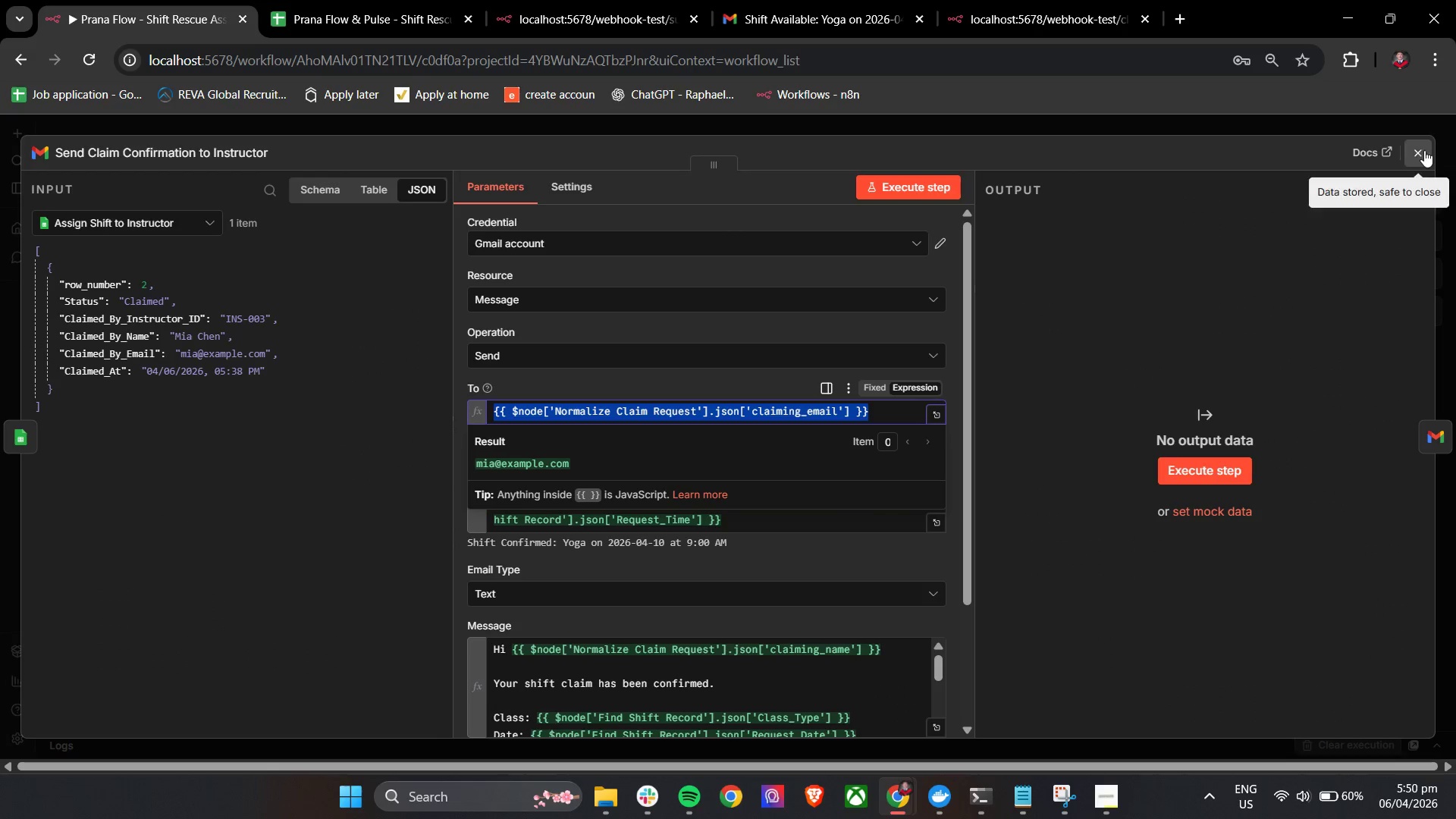 
left_click([1424, 150])
 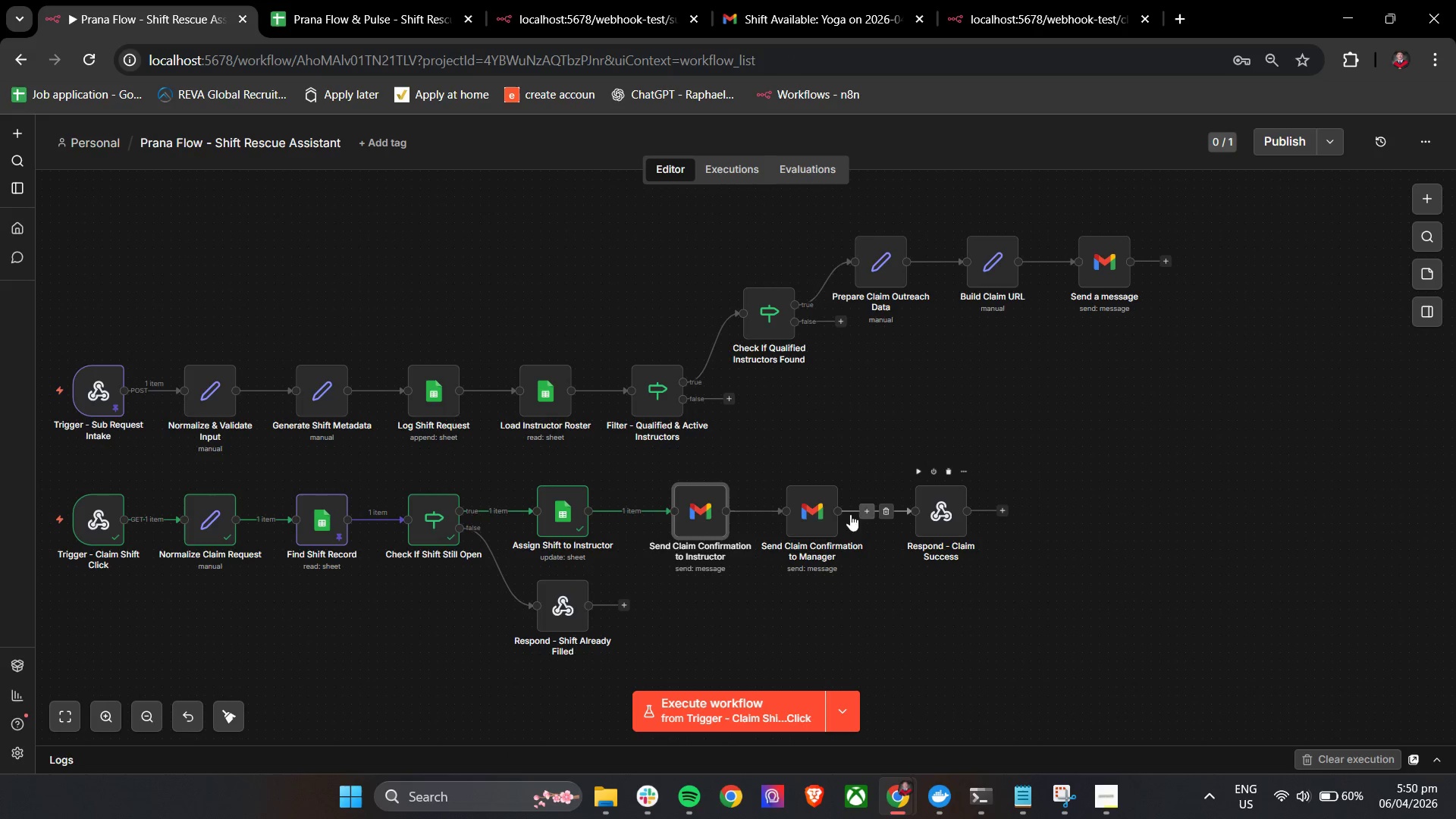 
double_click([808, 521])
 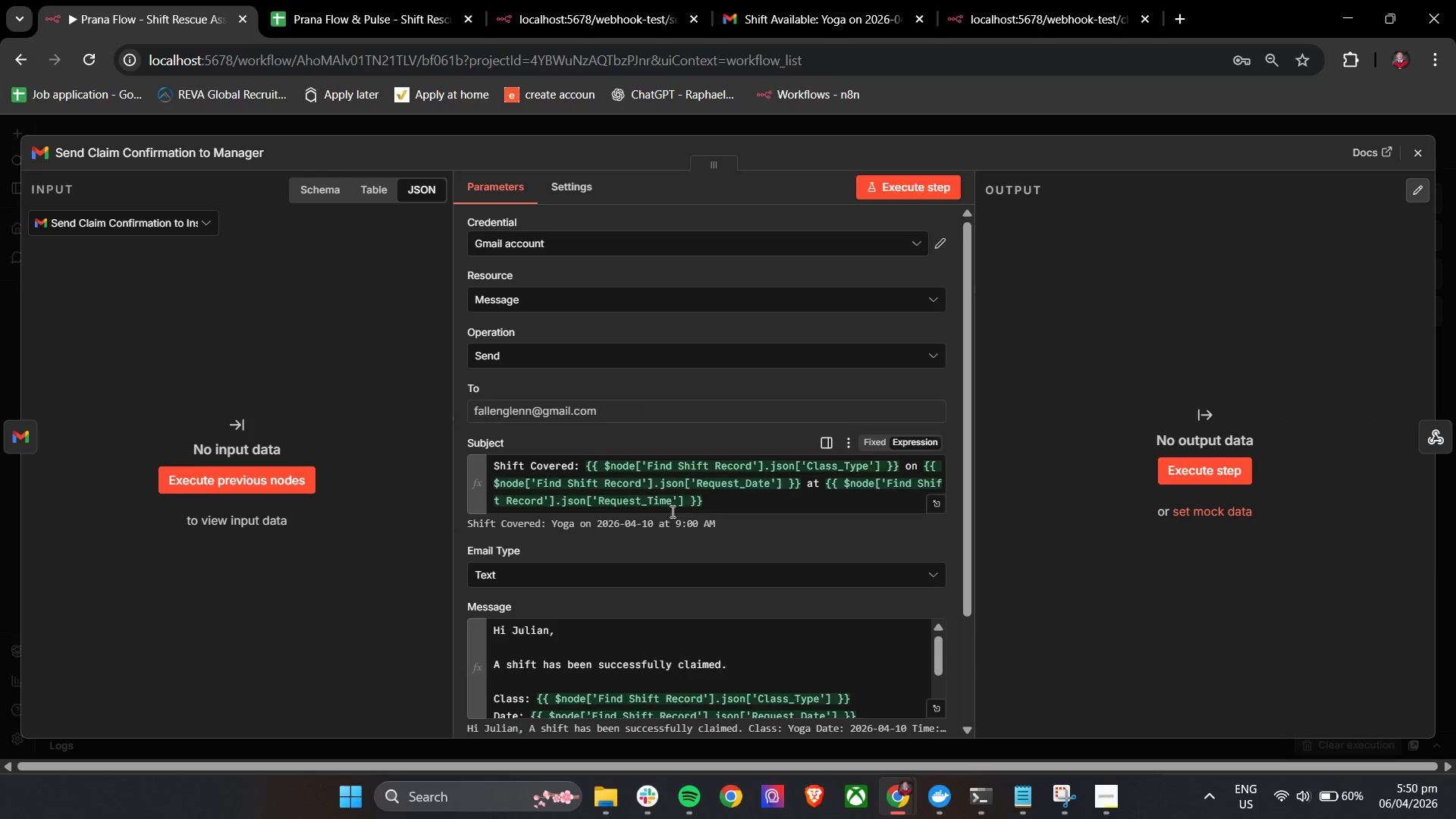 
left_click([688, 576])
 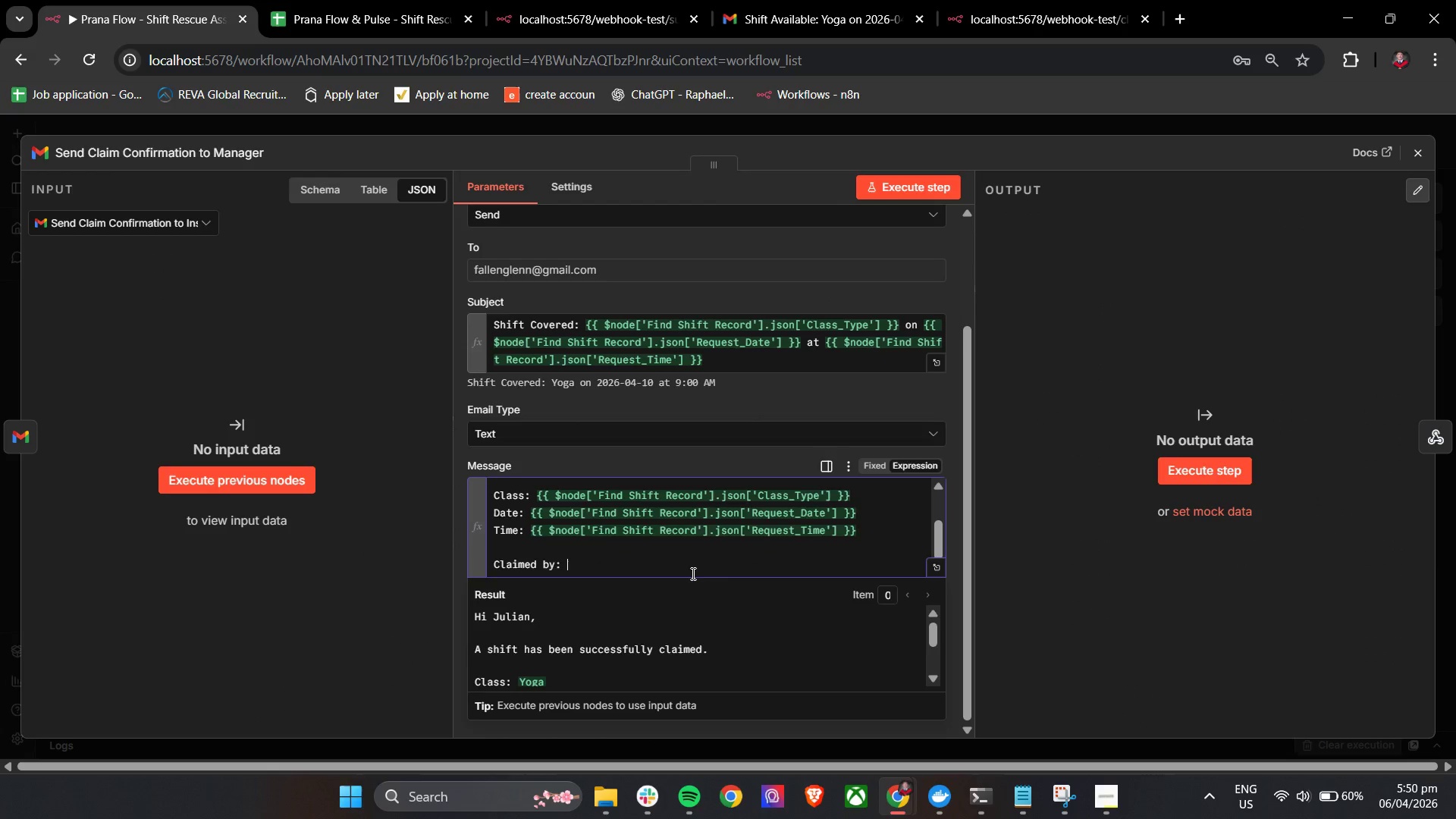 
scroll: coordinate [815, 556], scroll_direction: down, amount: 11.0
 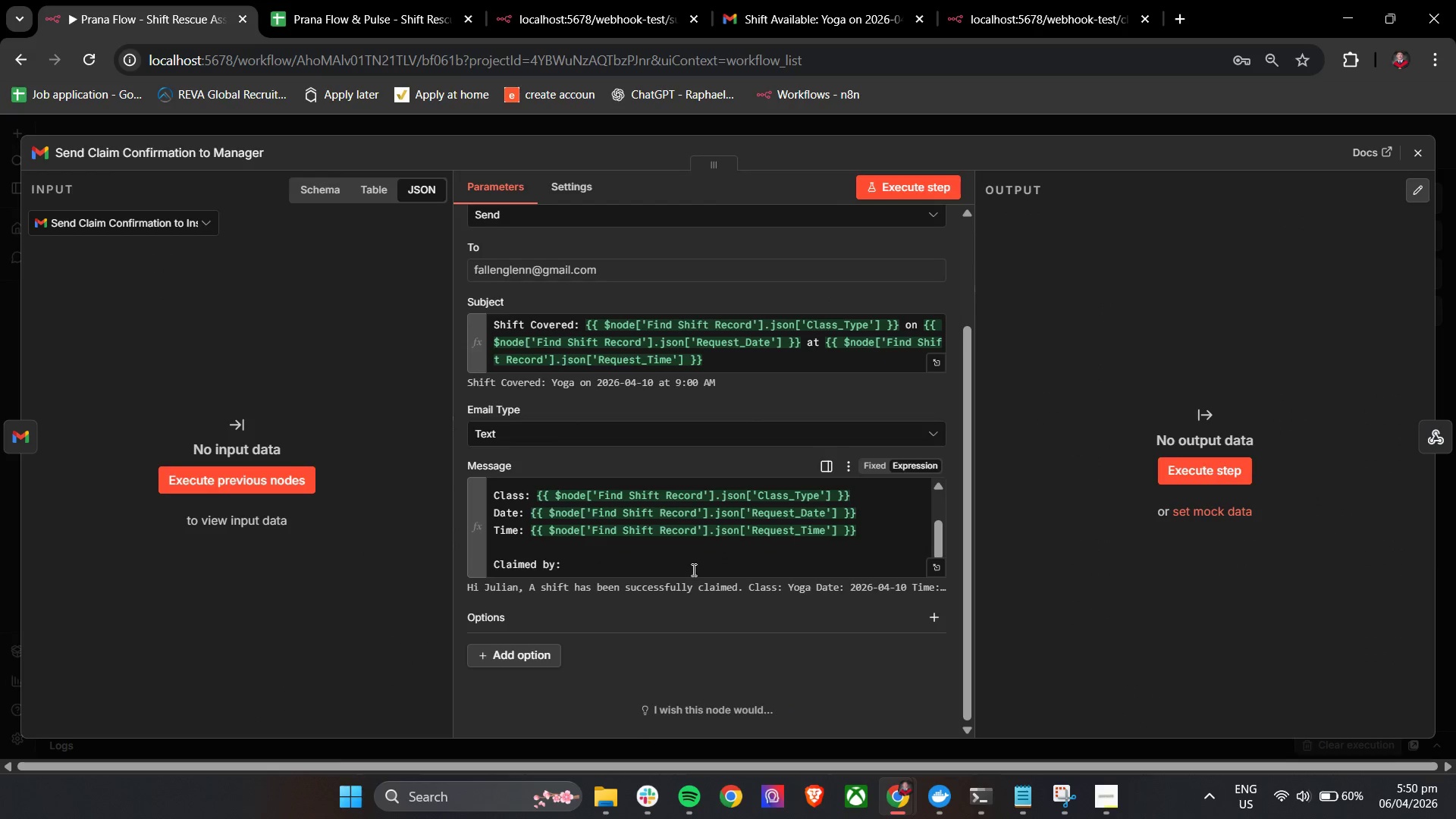 
key(Control+V)
 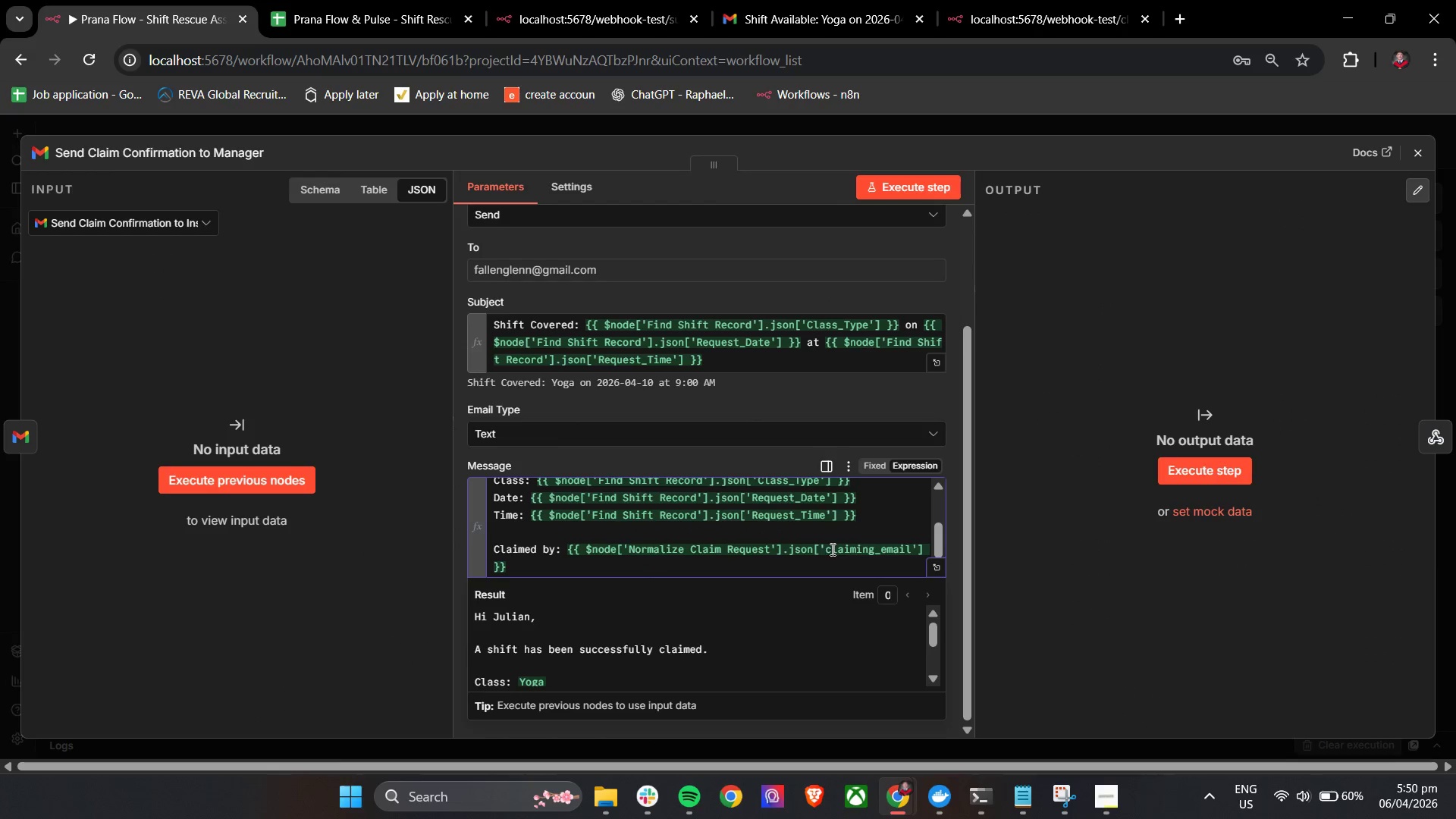 
left_click_drag(start_coordinate=[828, 550], to_coordinate=[912, 554])
 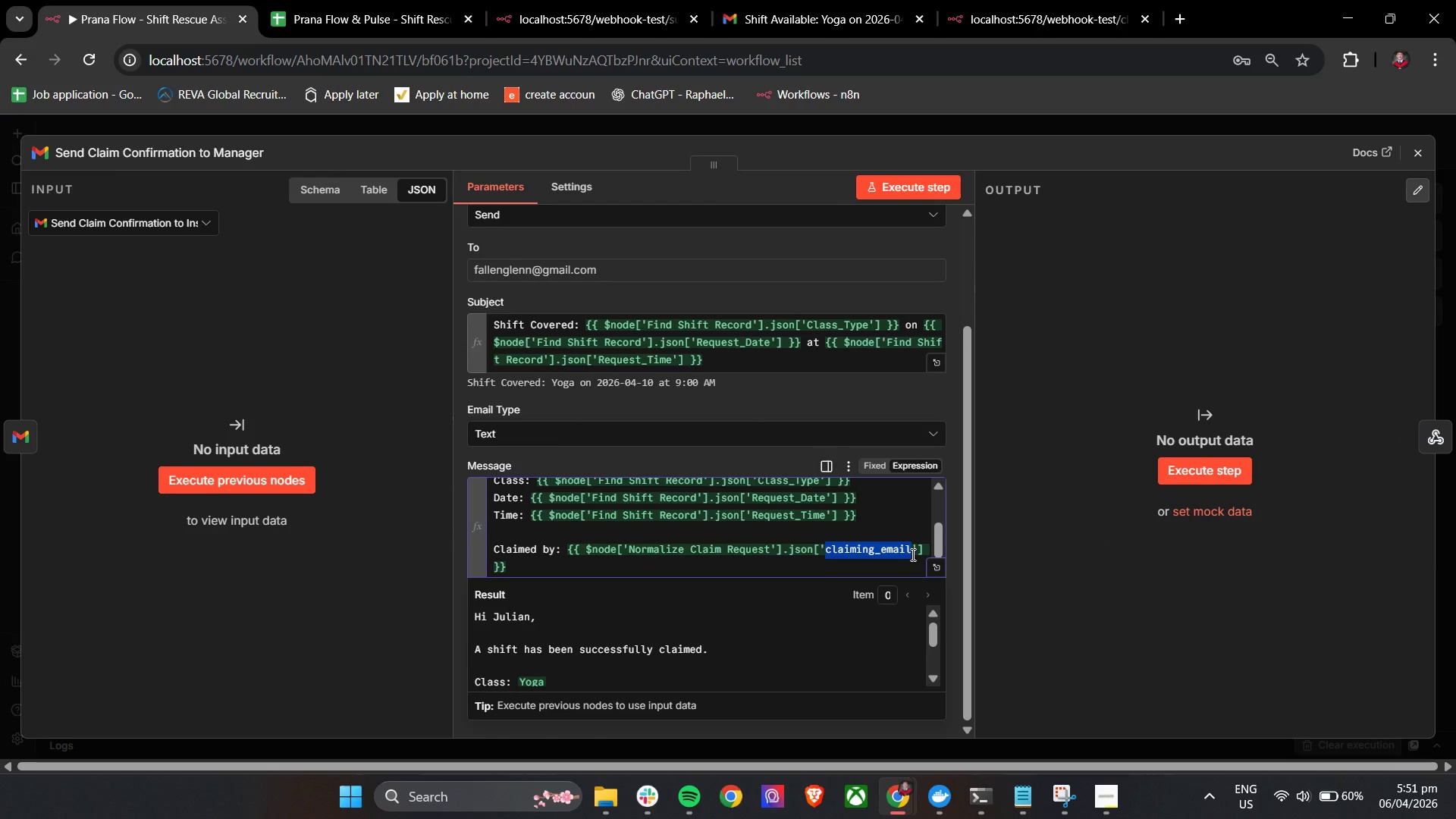 
key(Backspace)
type(clai)
 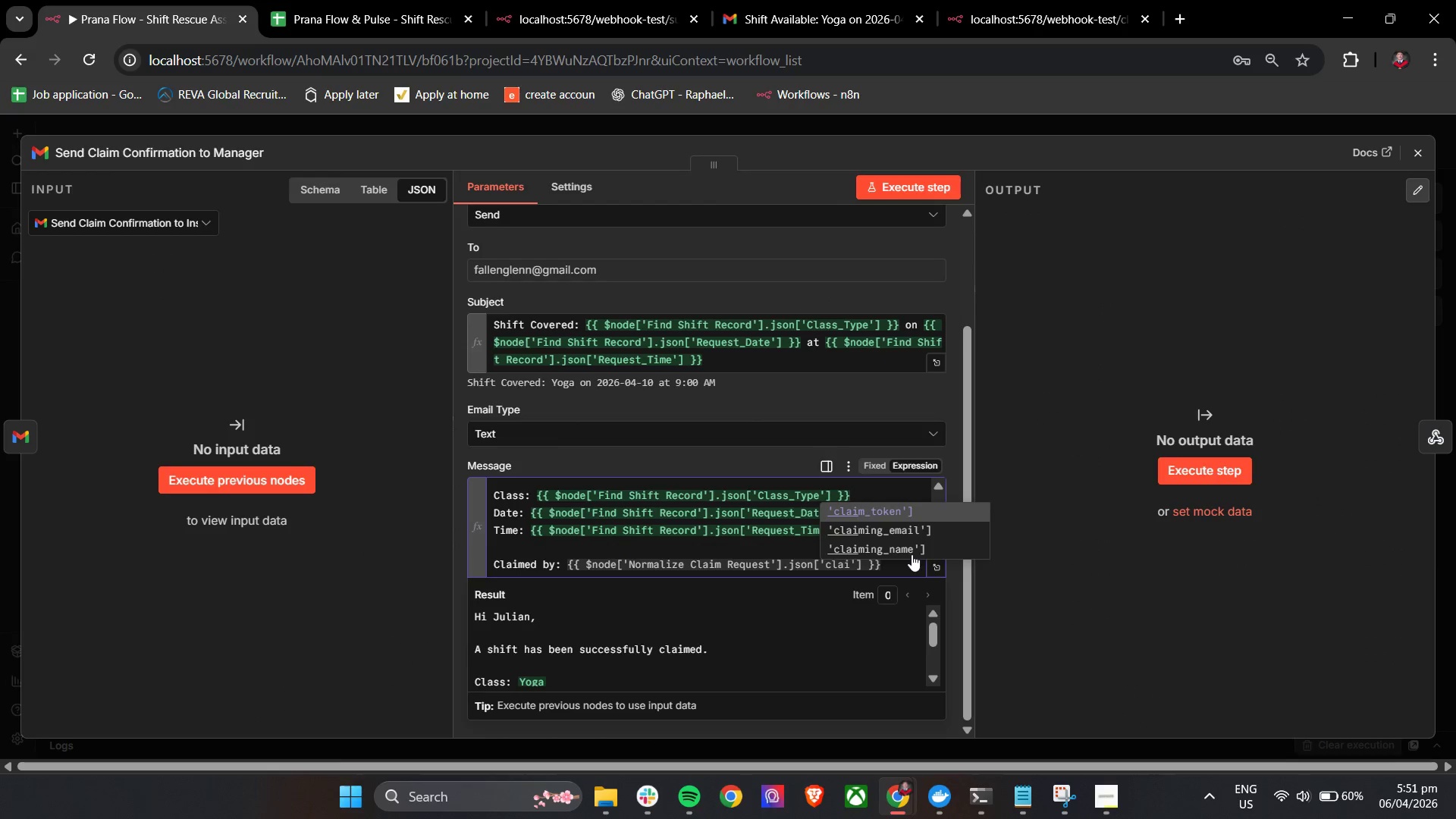 
key(ArrowDown)
 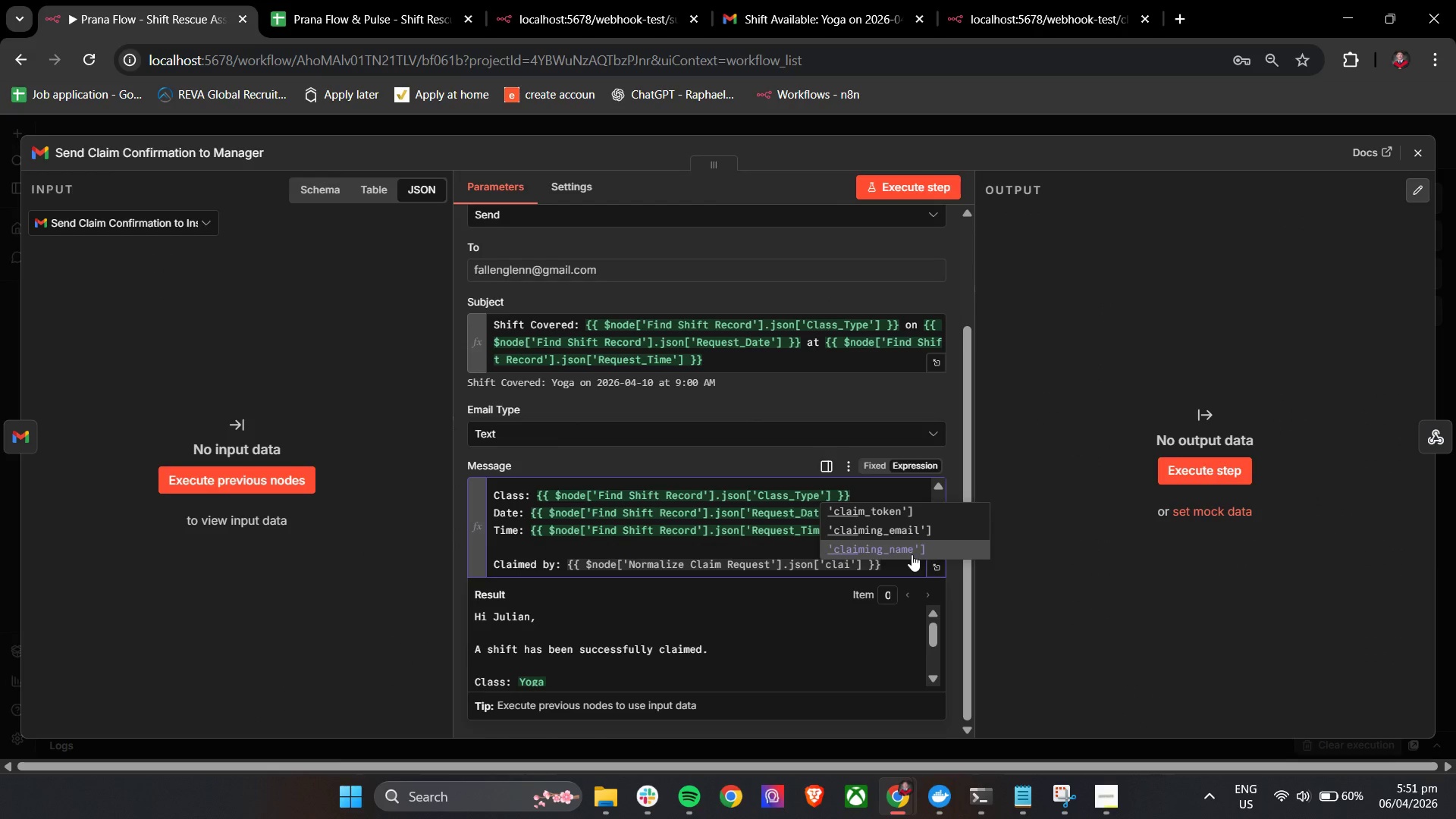 
key(ArrowDown)
 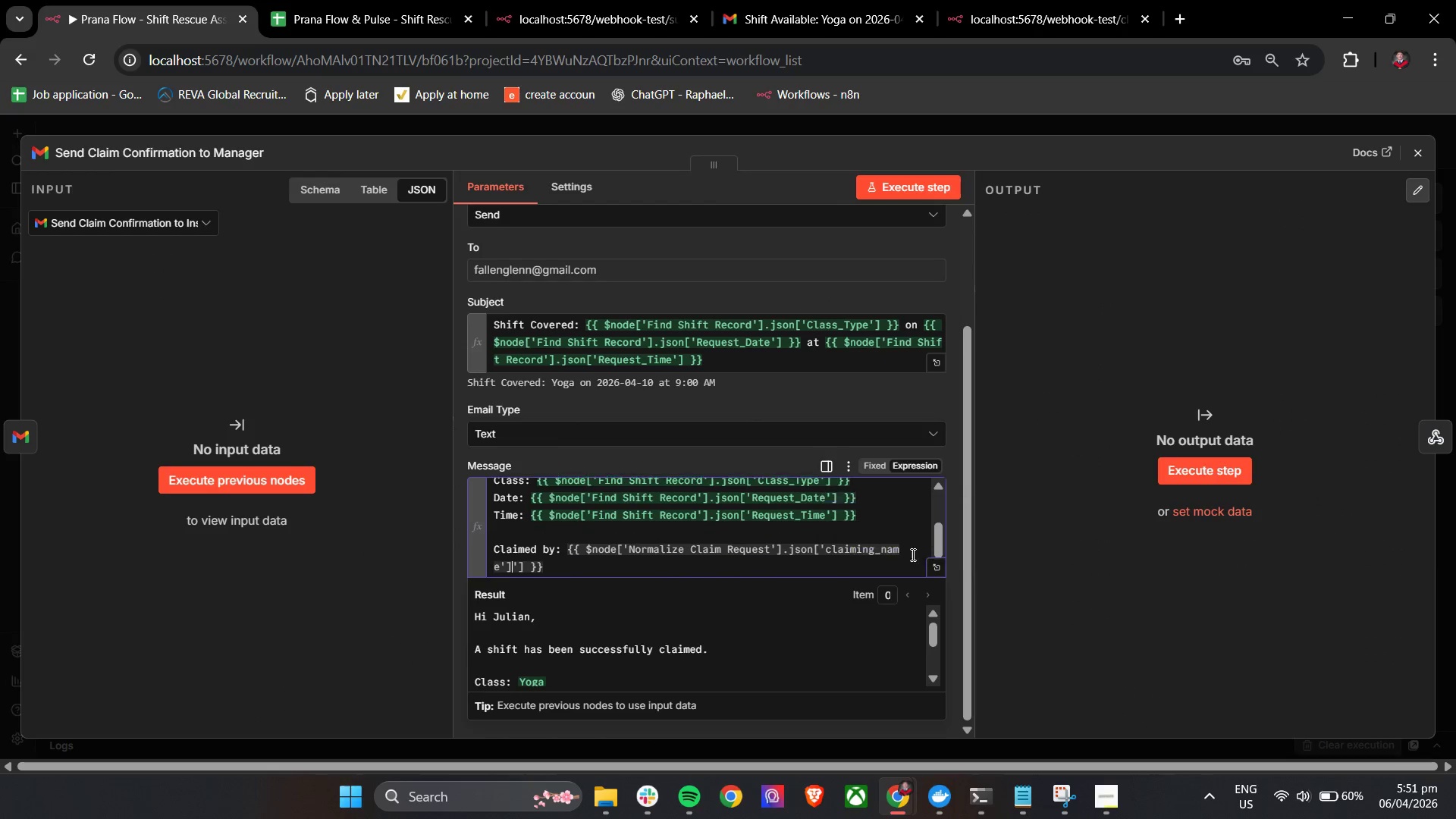 
key(Enter)
 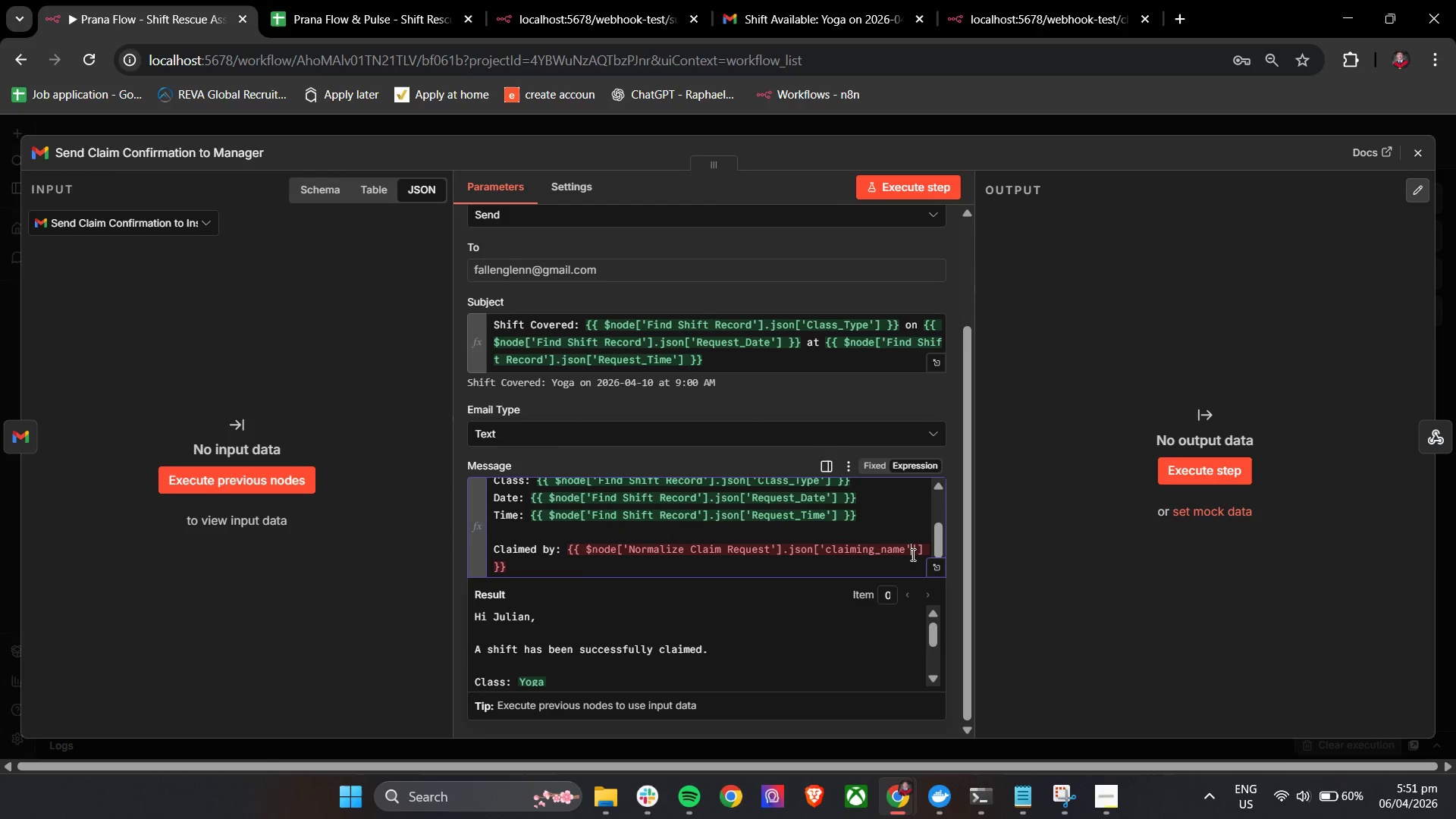 
key(Backspace)
 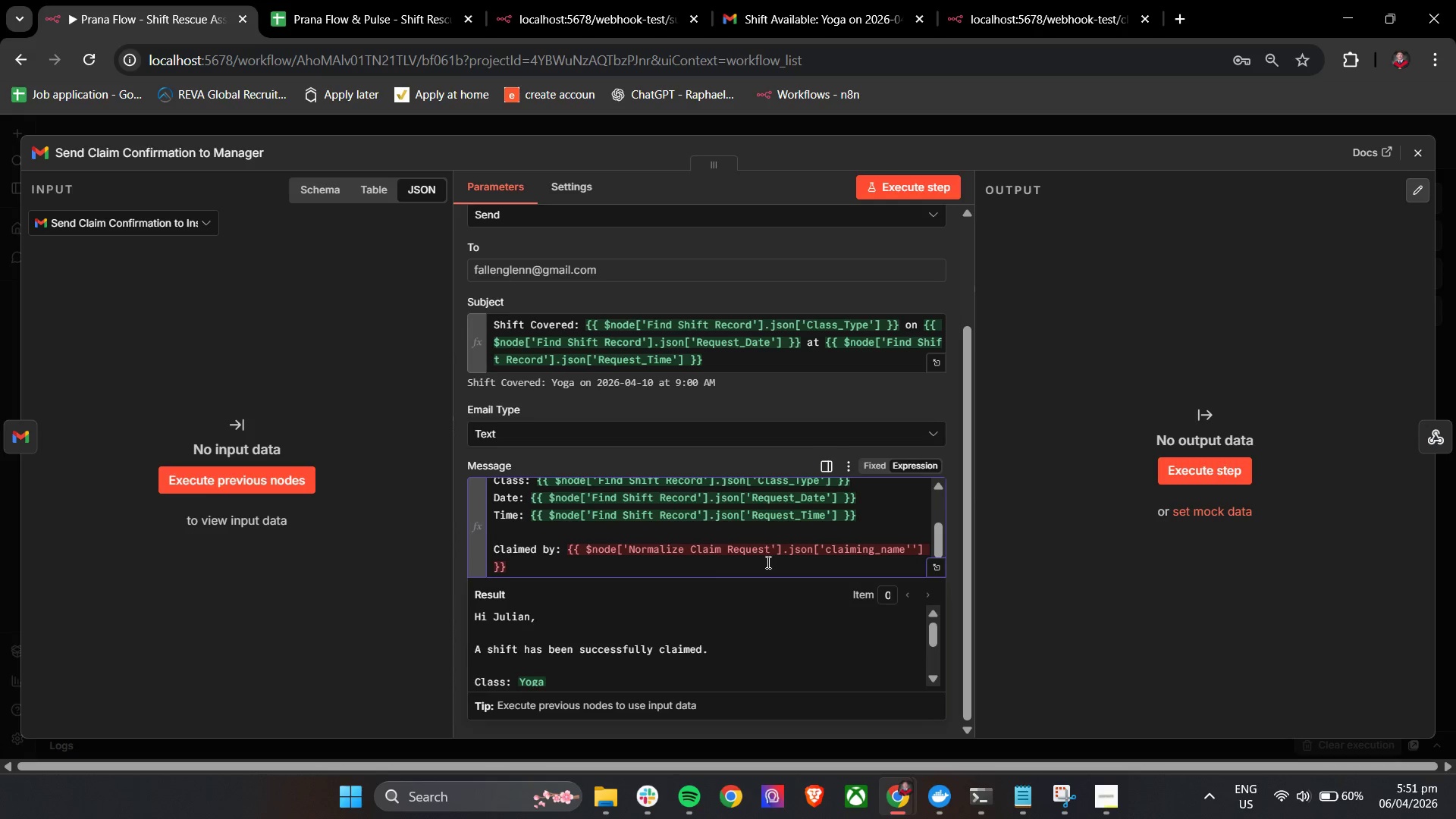 
key(Backspace)
 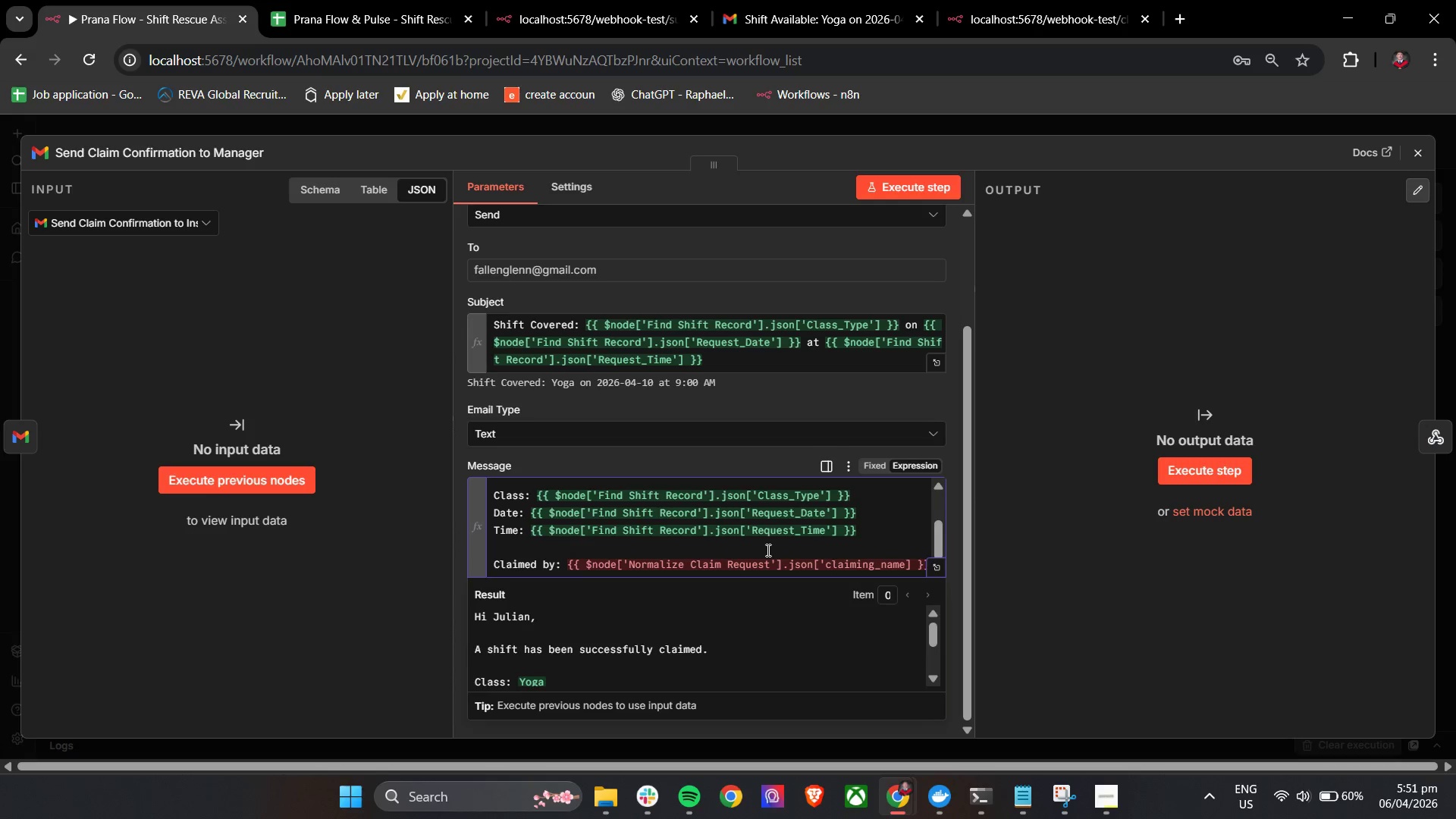 
key(Quote)
 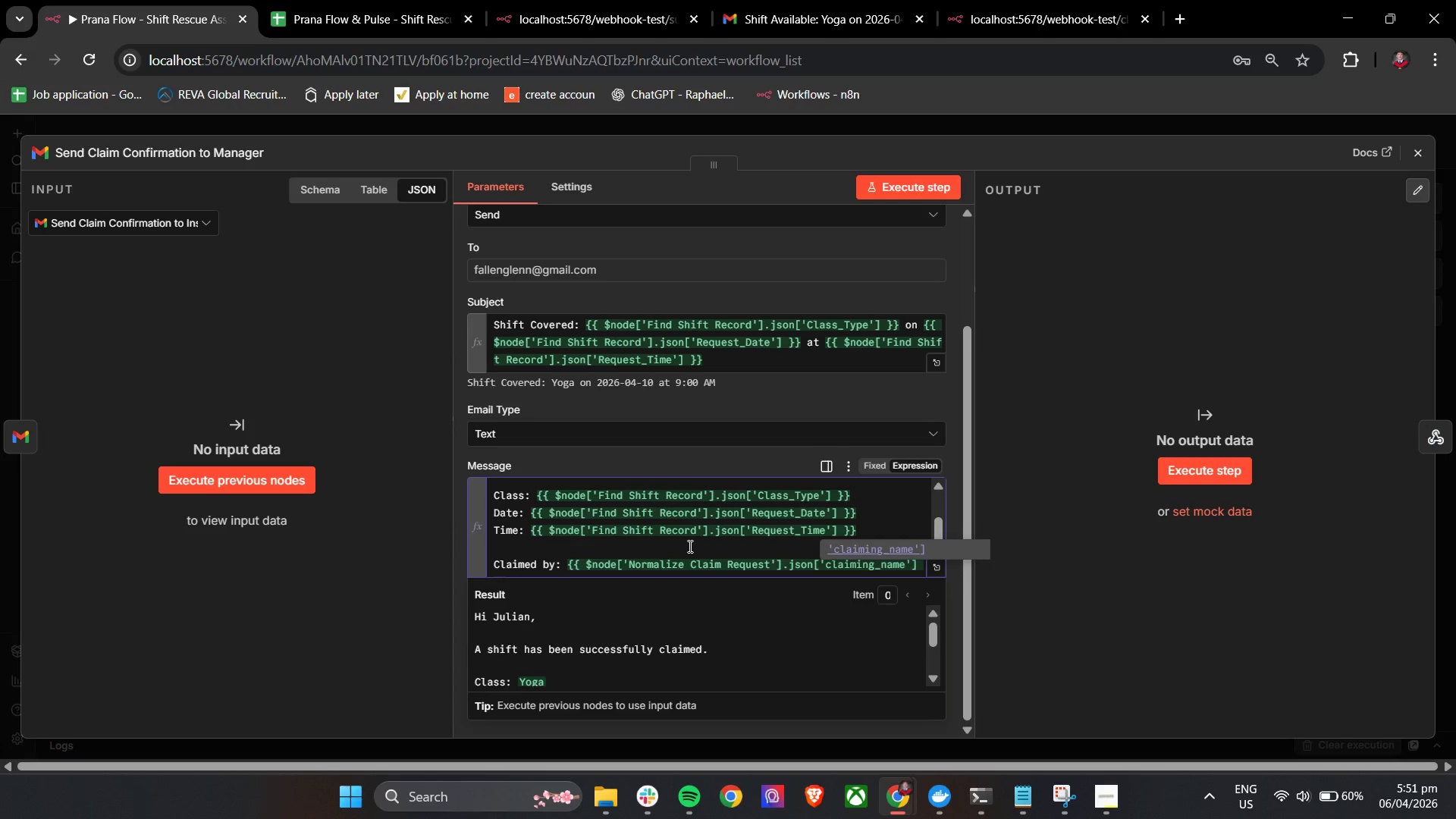 
scroll: coordinate [691, 544], scroll_direction: down, amount: 2.0
 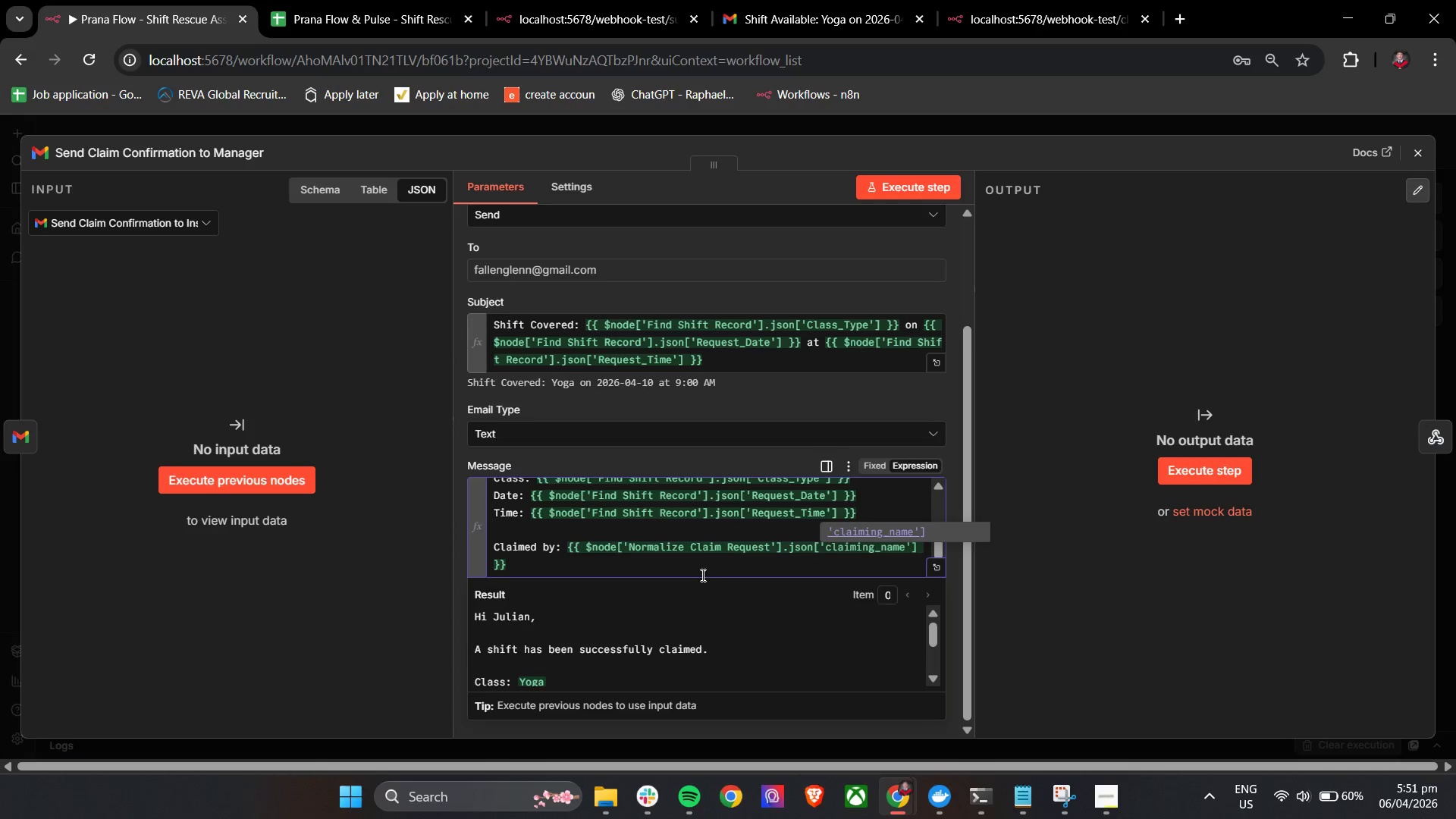 
left_click([689, 570])
 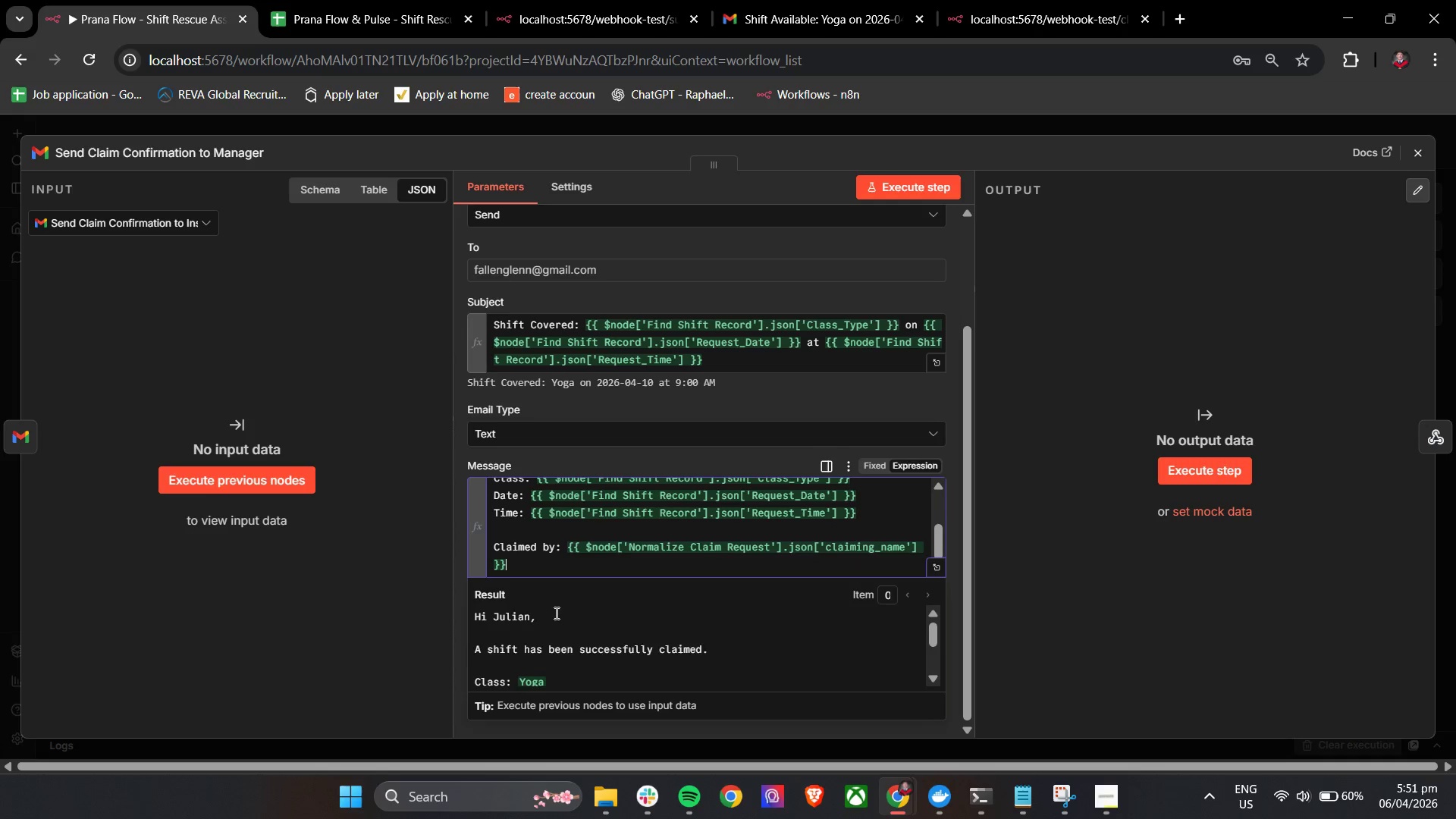 
scroll: coordinate [582, 651], scroll_direction: down, amount: 7.0
 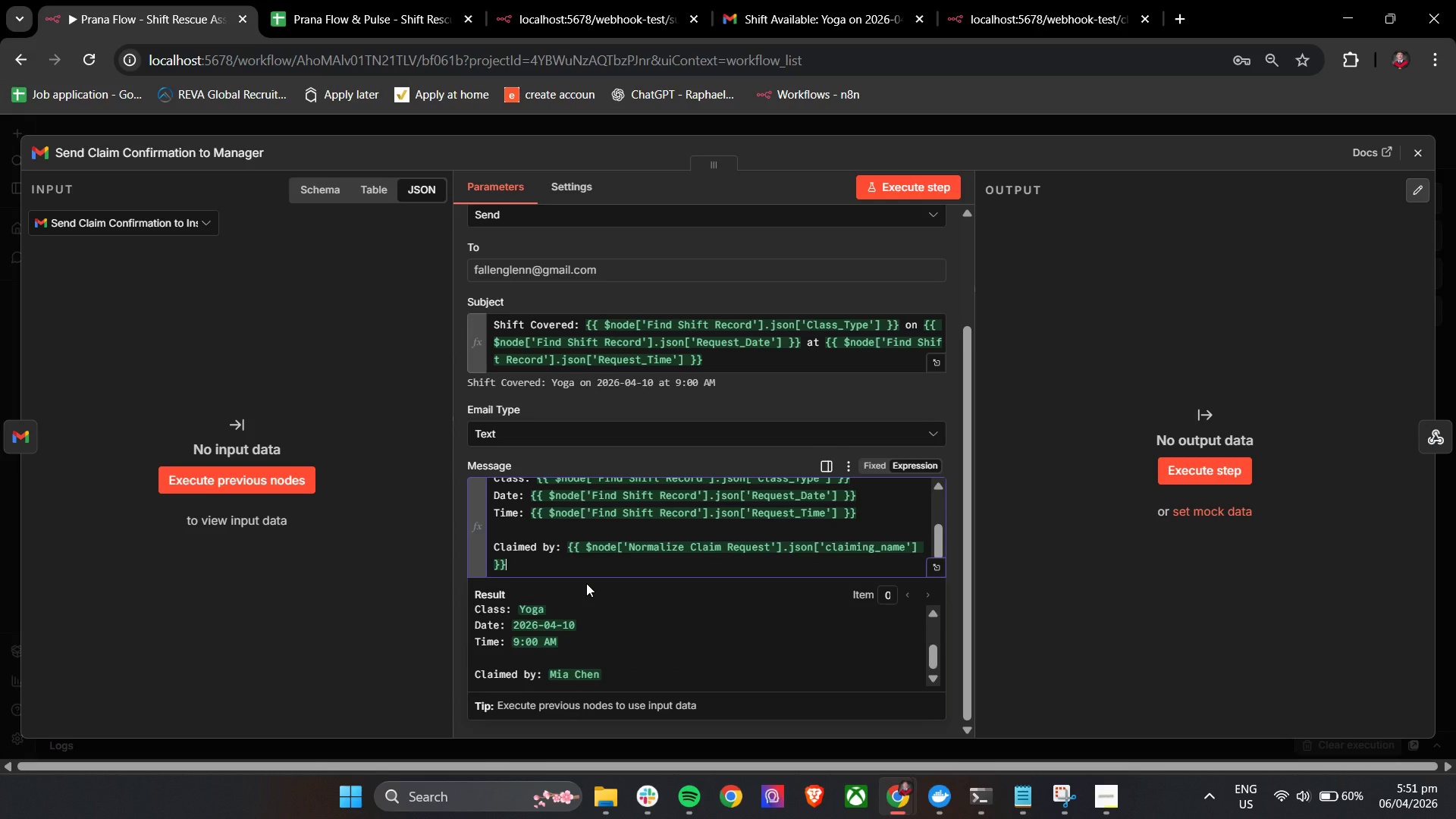 
key(Enter)
 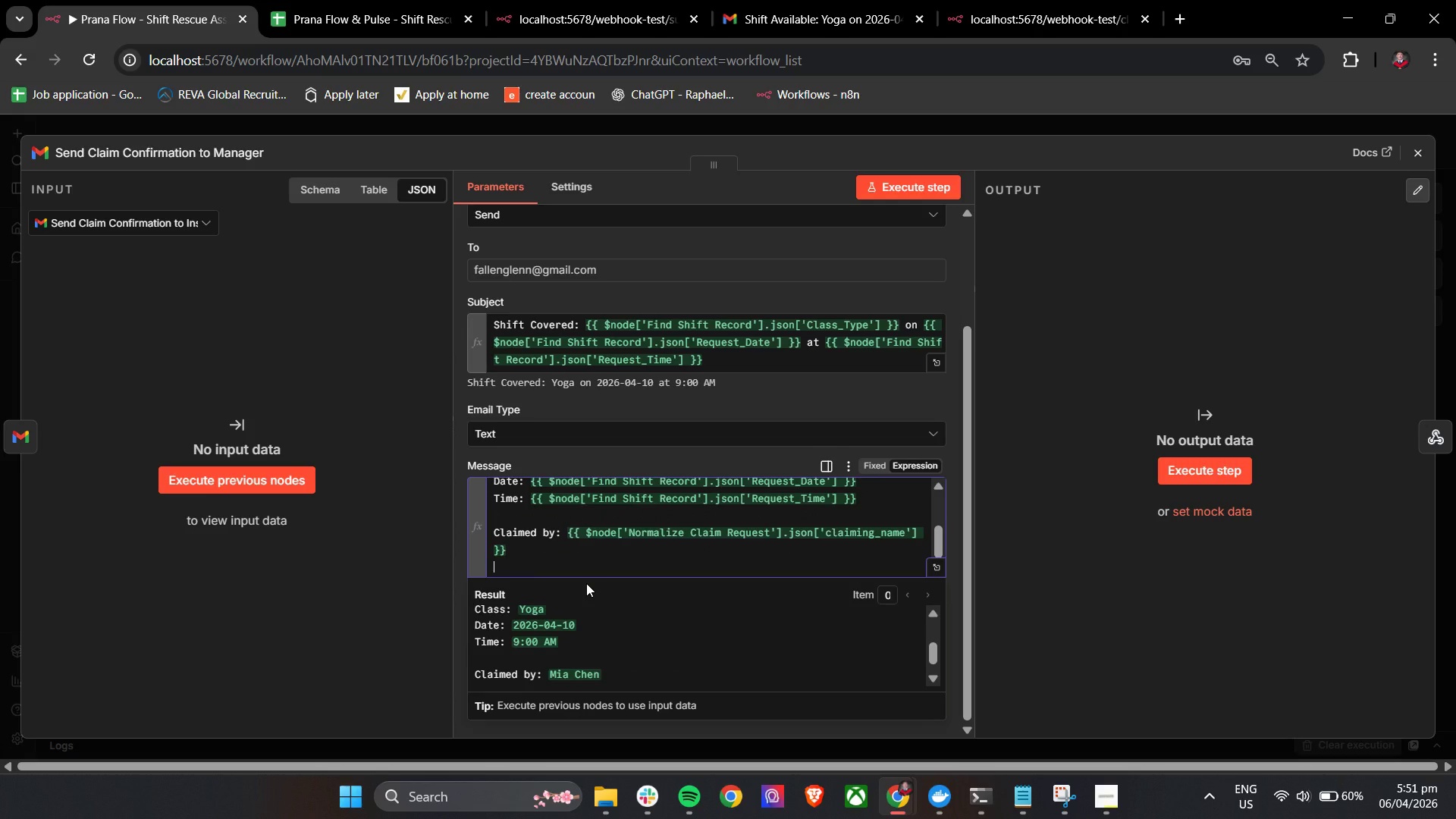 
type(Email: )
 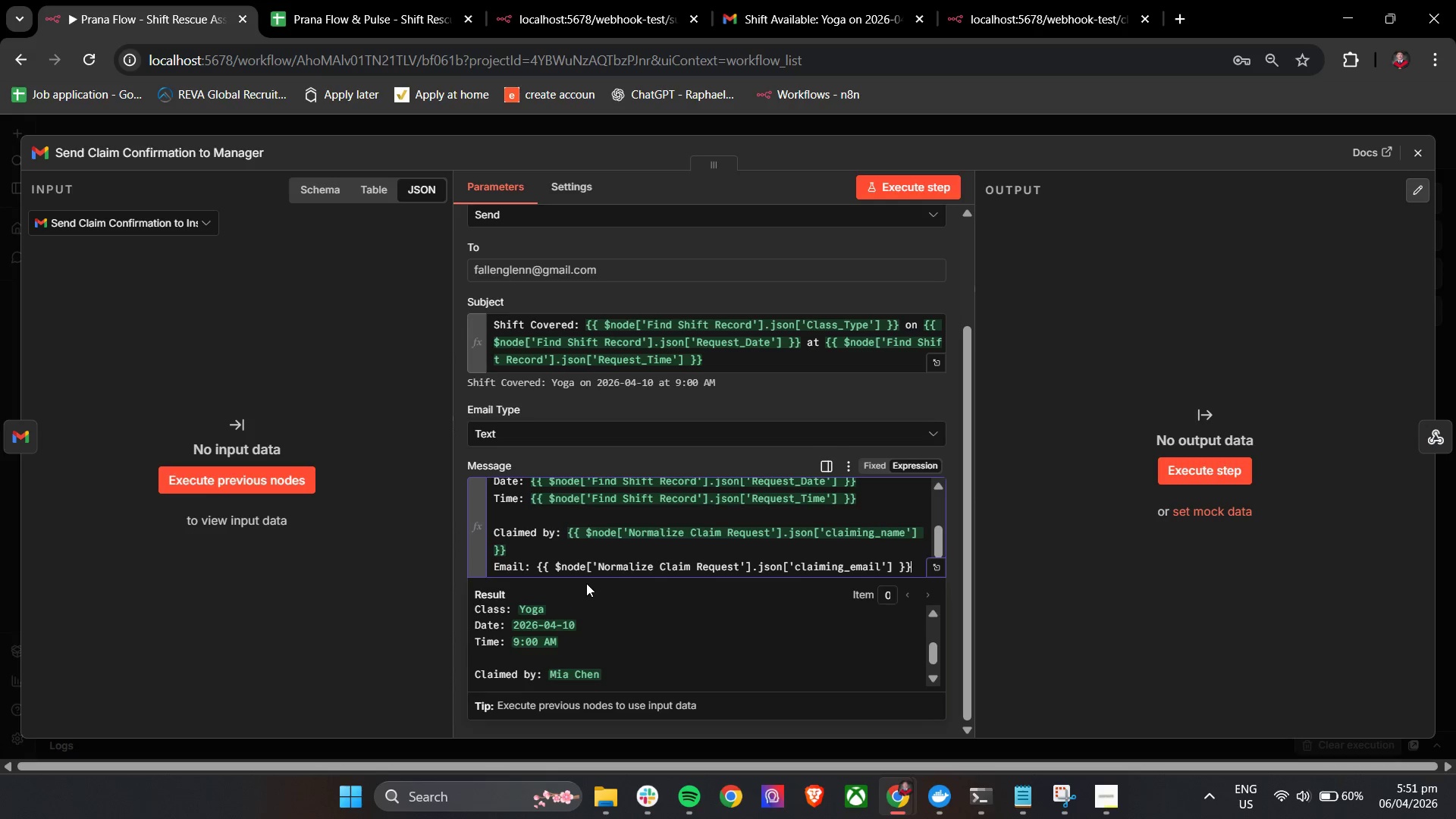 
key(Control+V)
 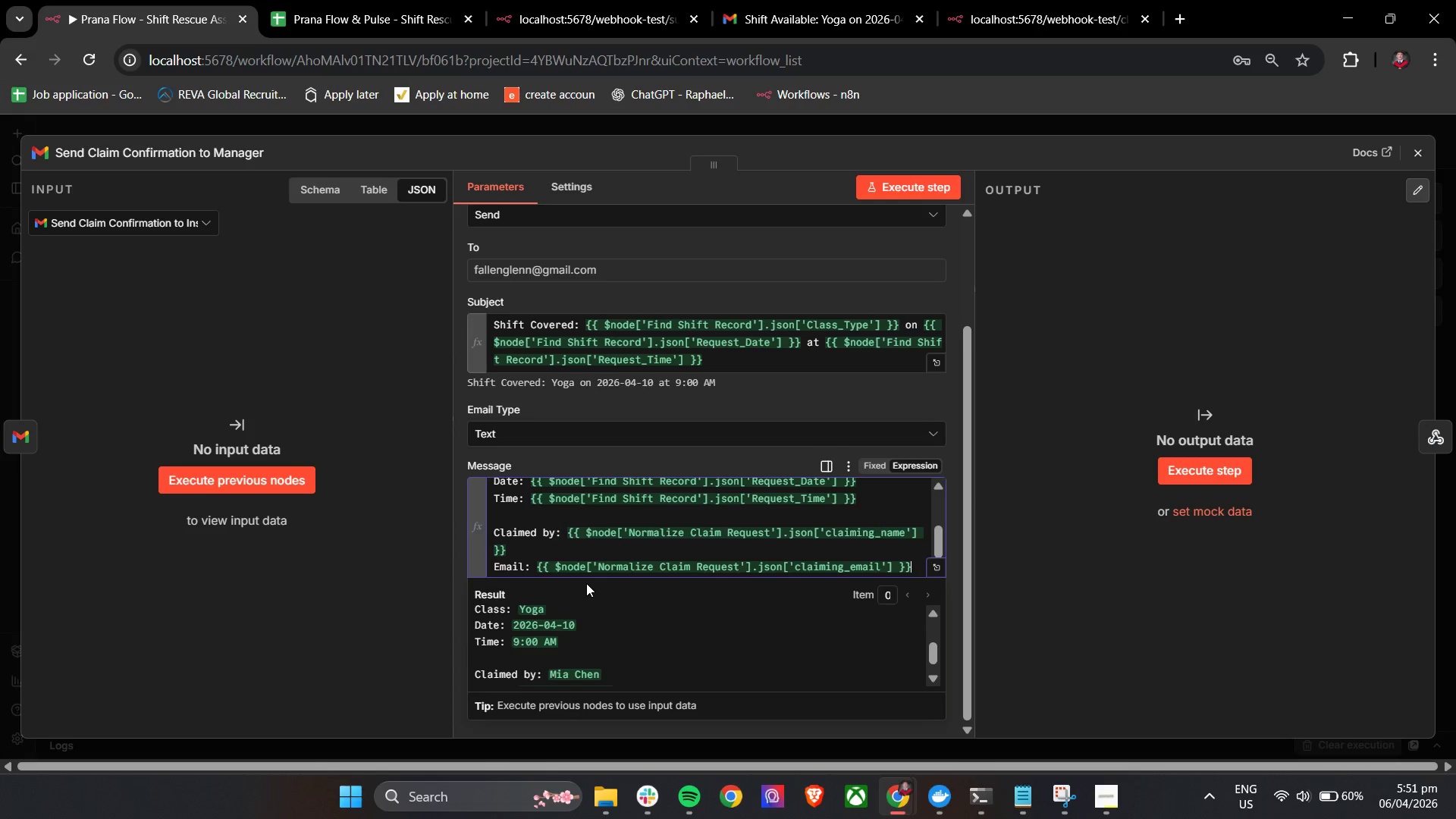 
scroll: coordinate [607, 636], scroll_direction: down, amount: 4.0
 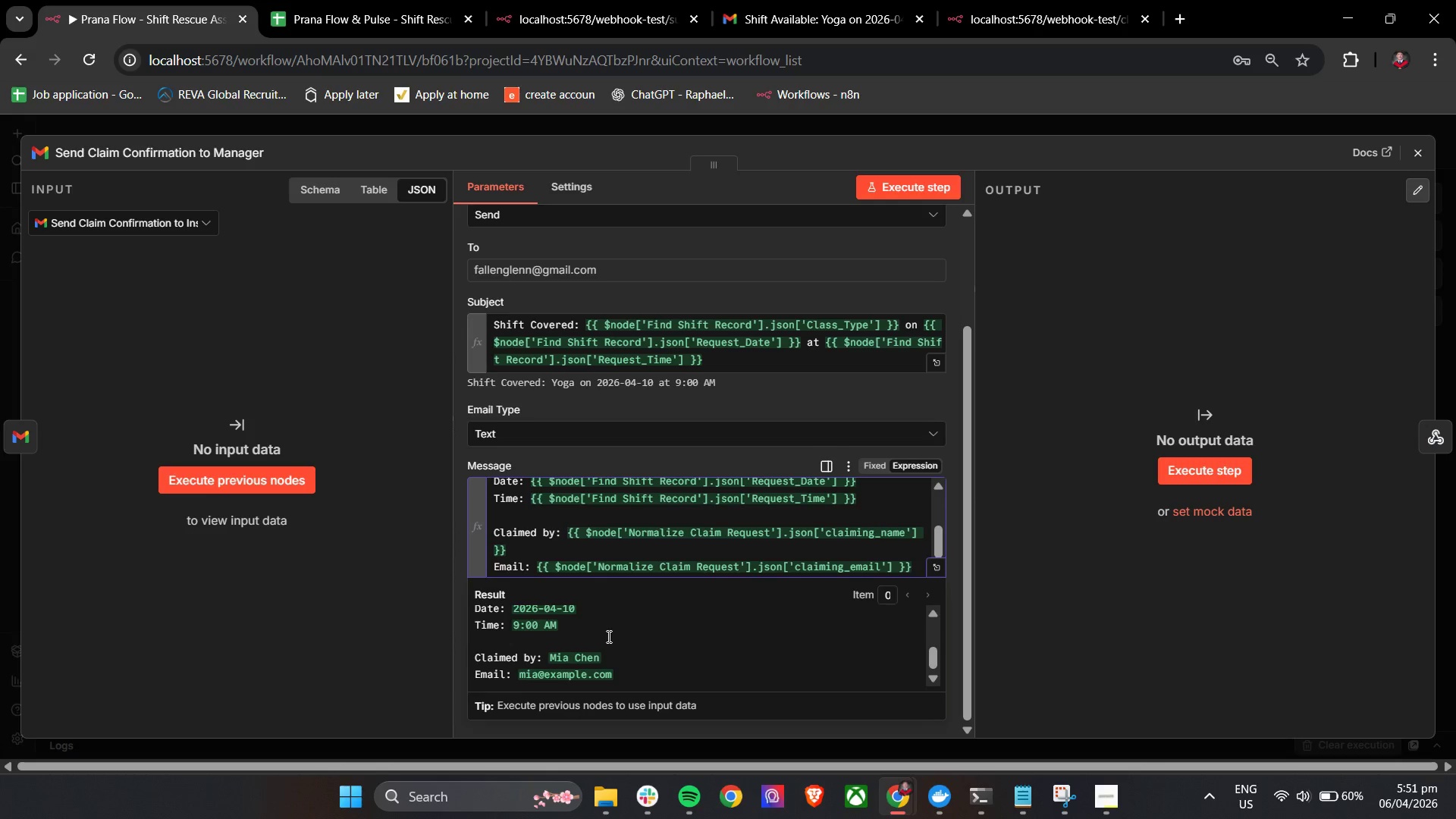 
key(Enter)
 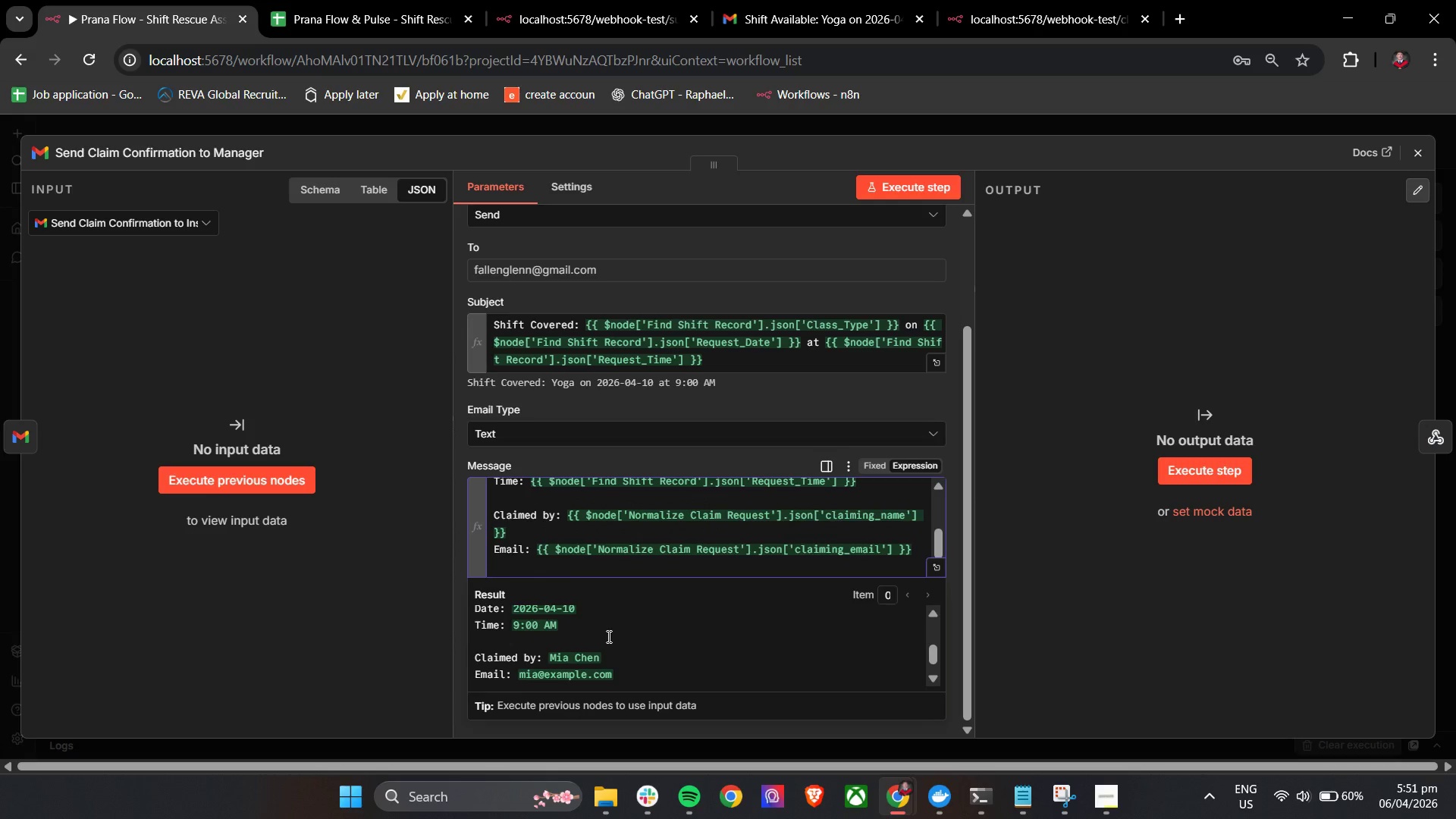 
type(Claimed at)
key(Backspace)
key(Backspace)
type(a)
key(Backspace)
type(At: )
 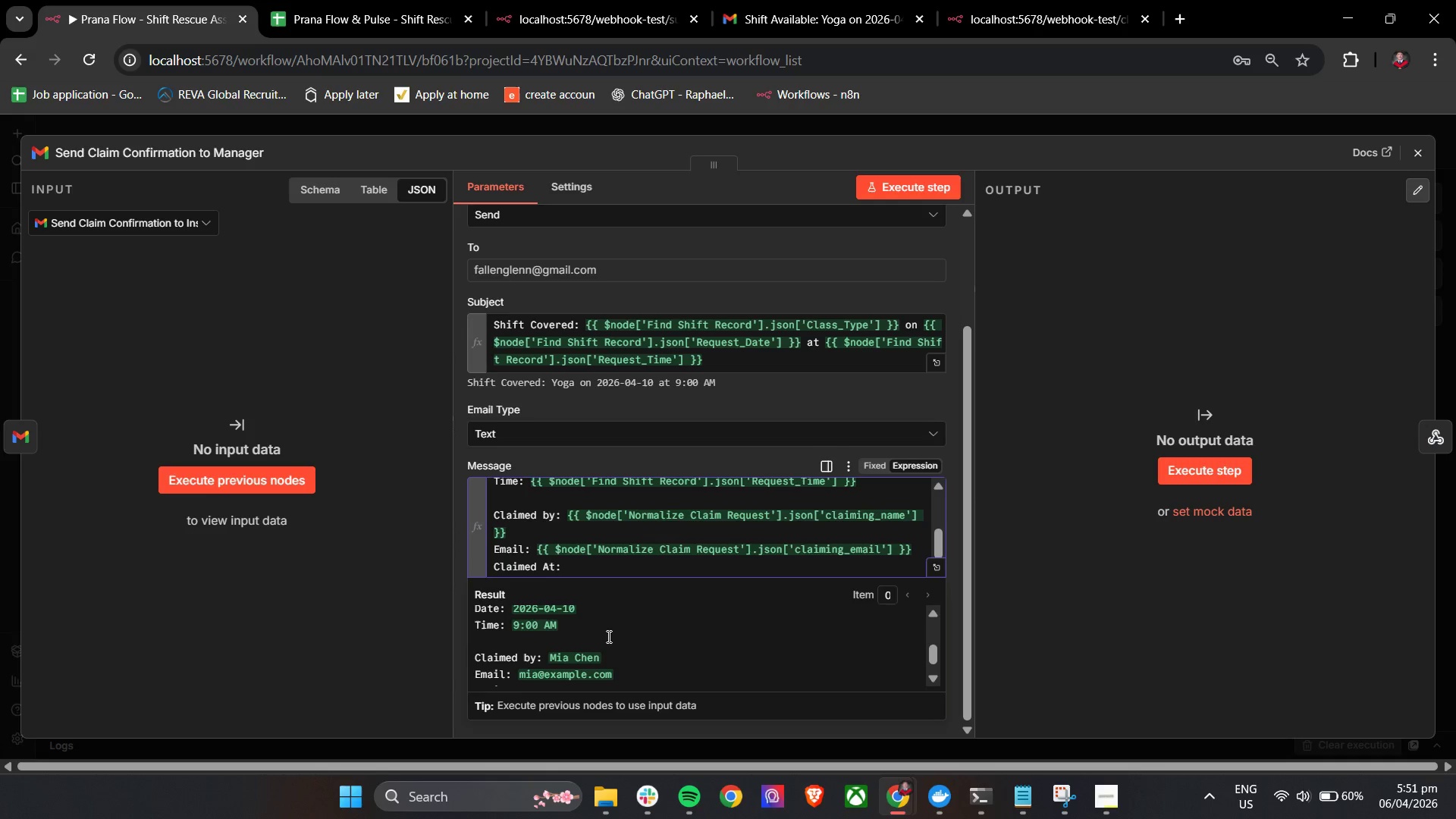 
key(Control+V)
 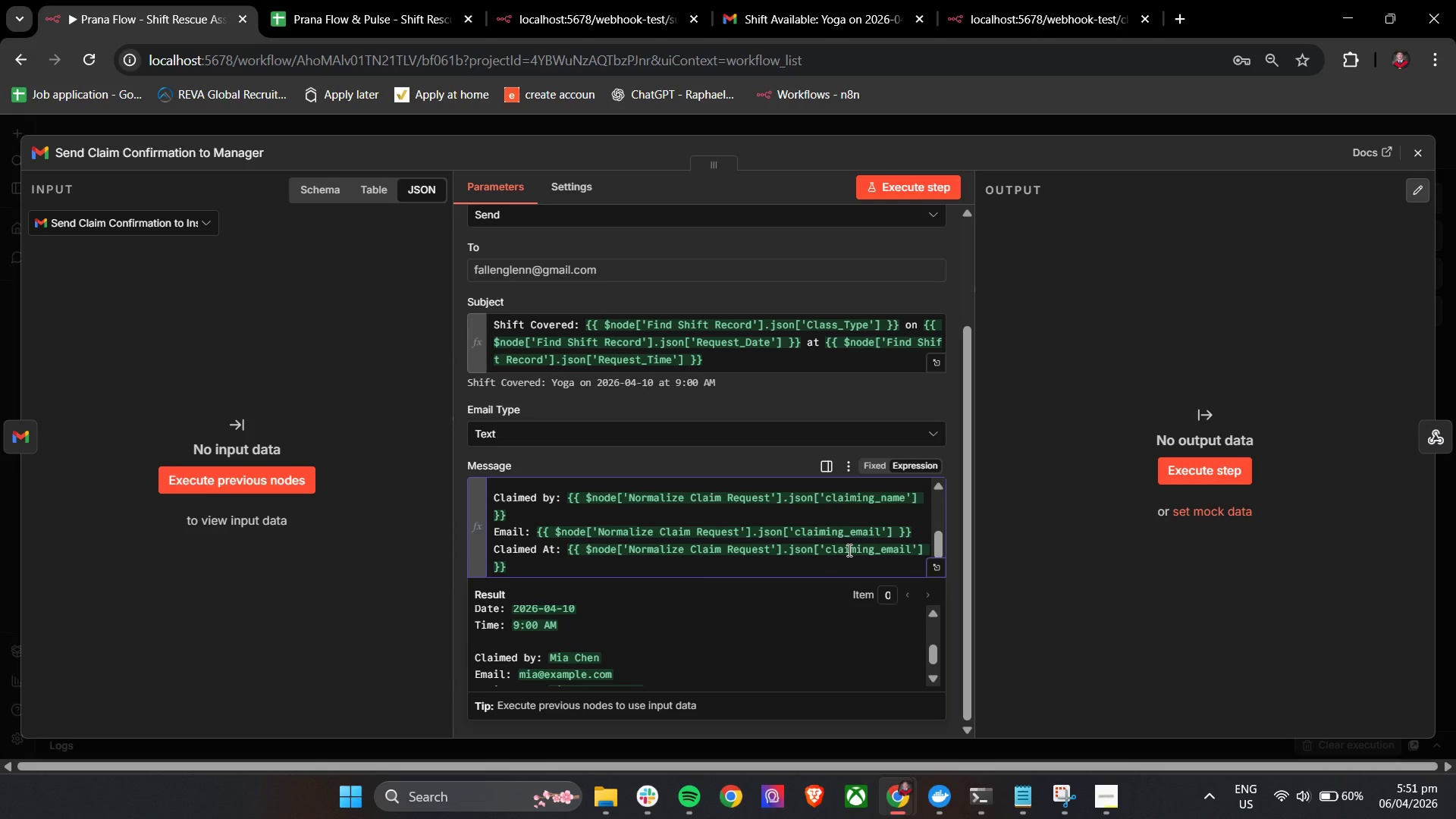 
left_click_drag(start_coordinate=[858, 550], to_coordinate=[910, 552])
 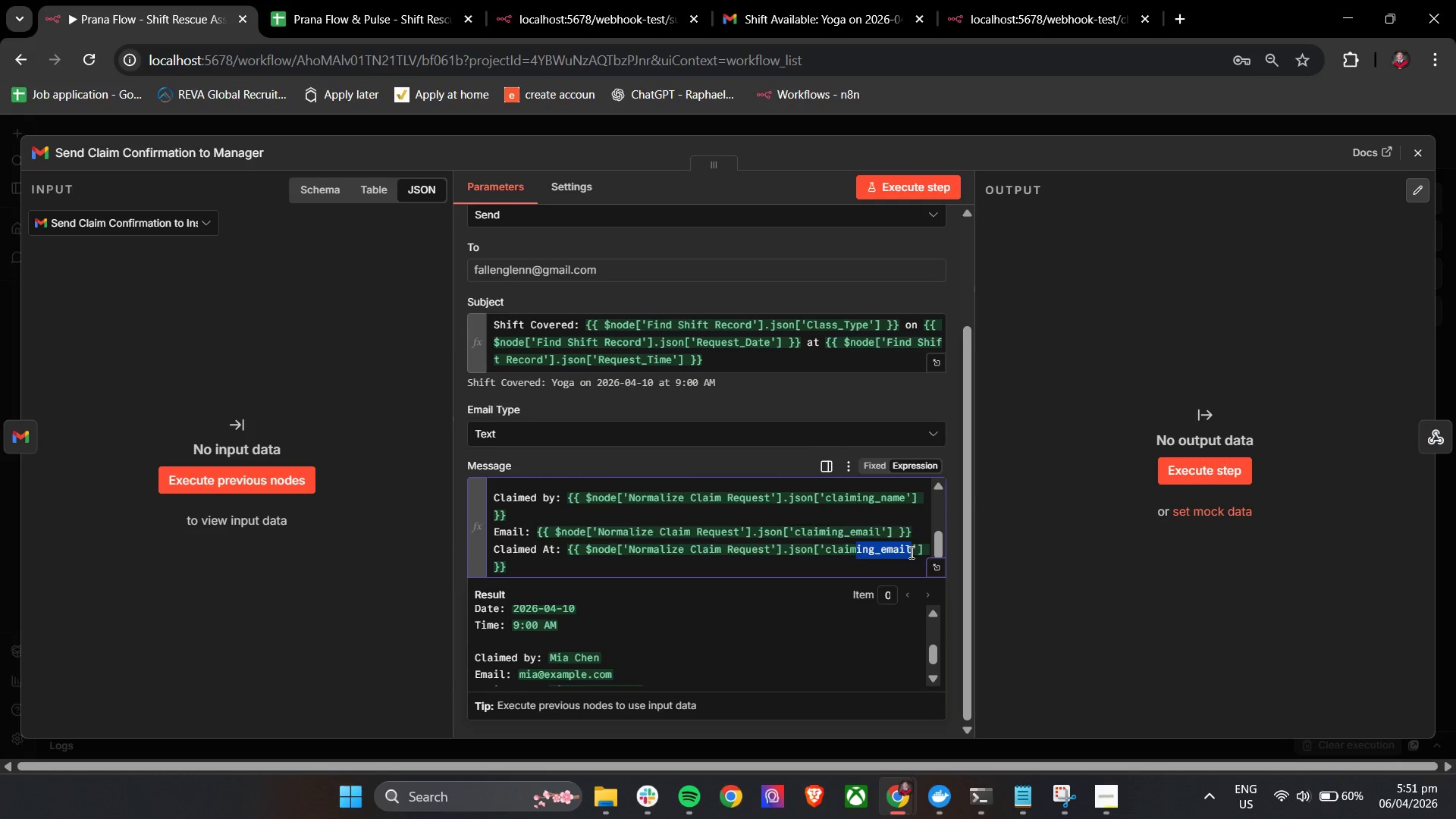 
key(Backspace)
type(ed)
 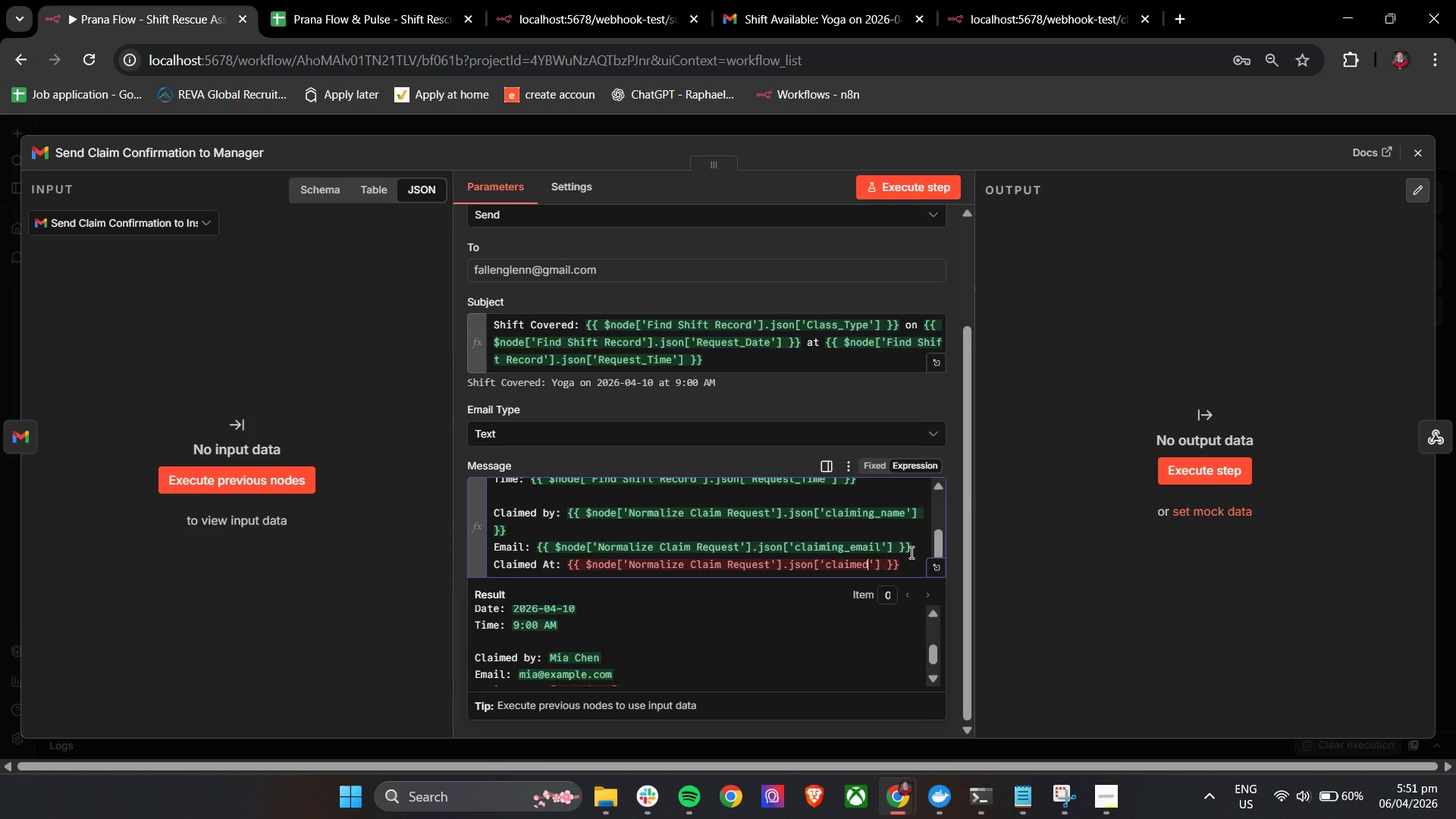 
key(ArrowLeft)
 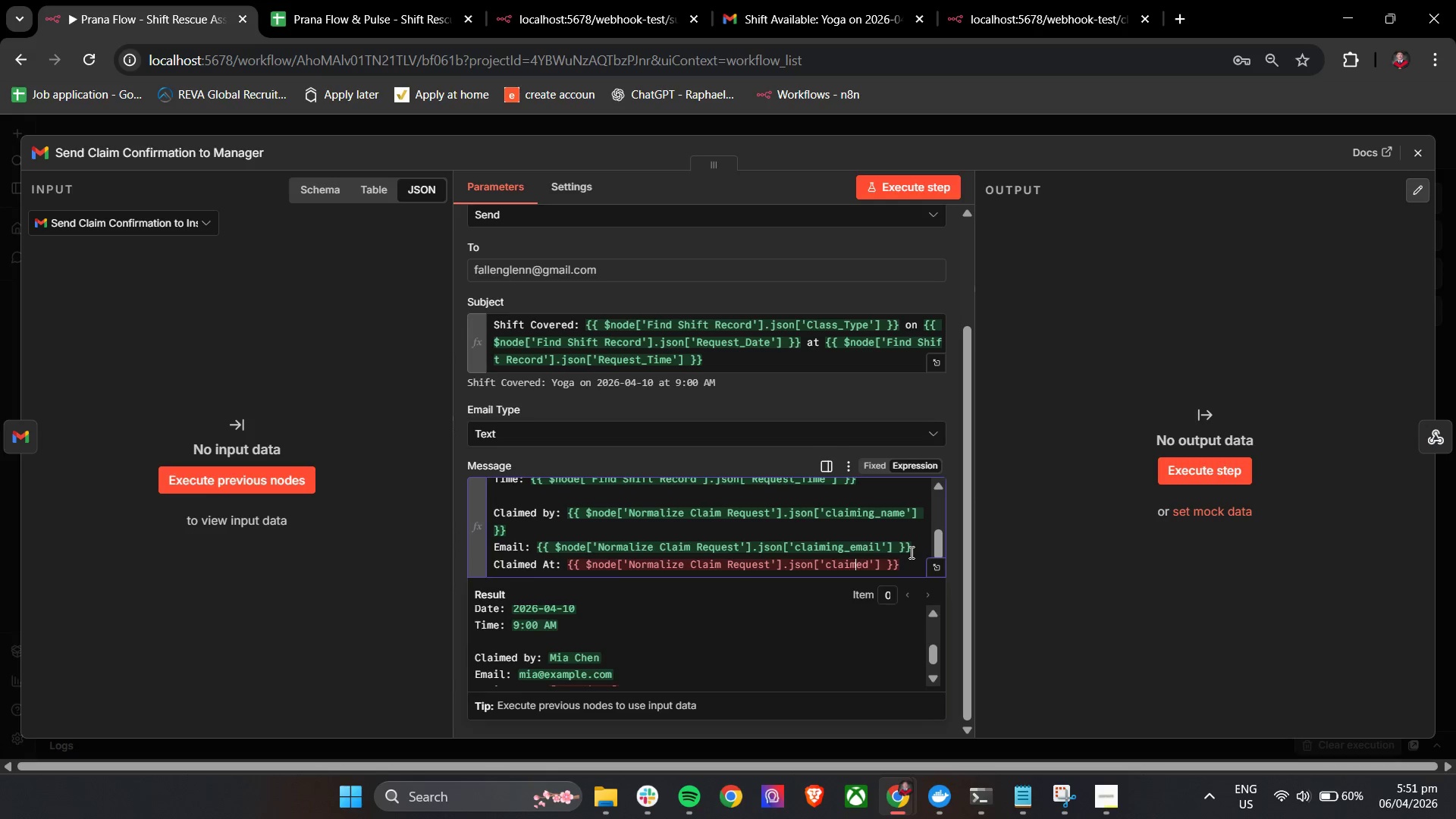 
key(ArrowLeft)
 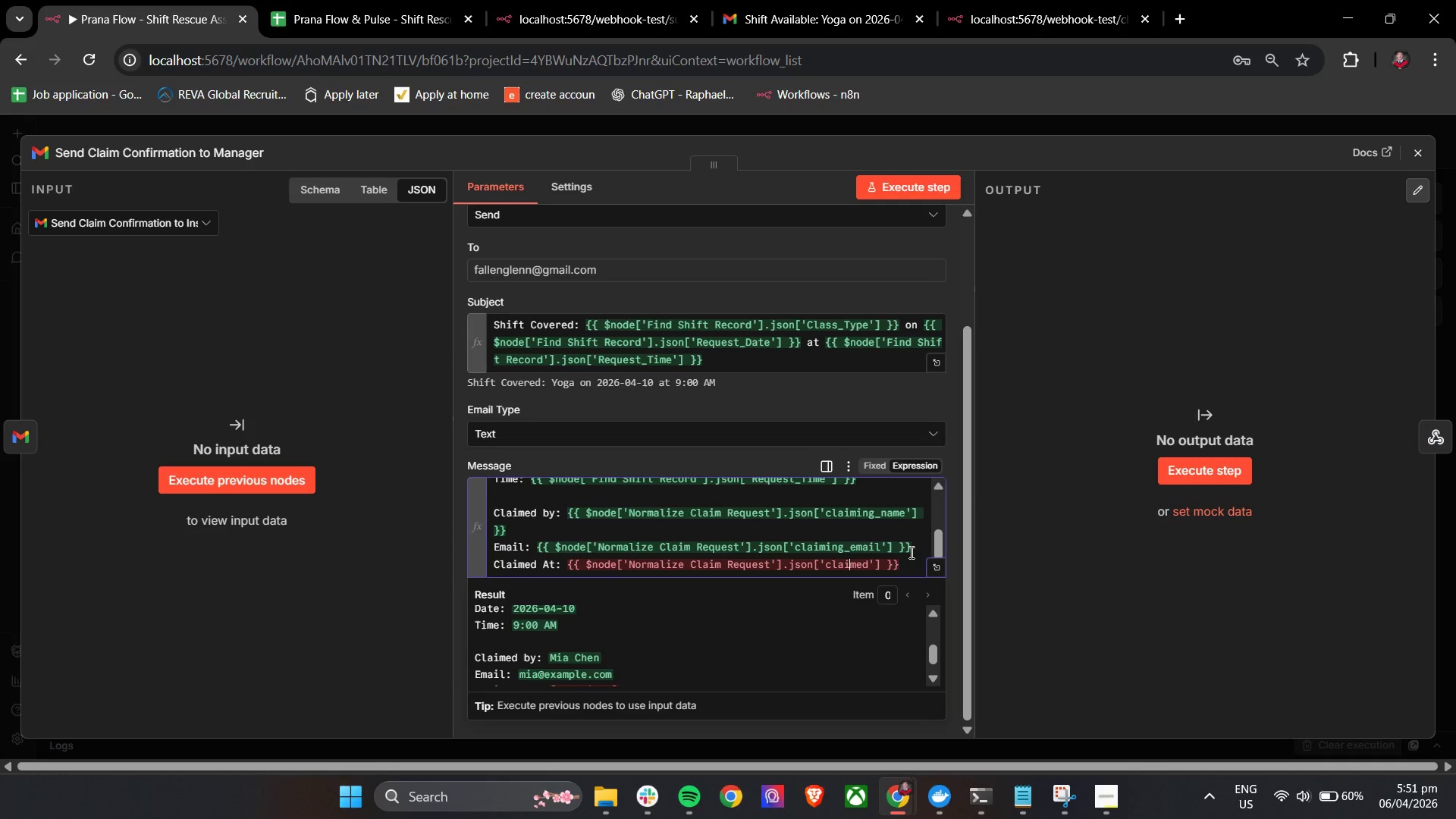 
key(ArrowLeft)
 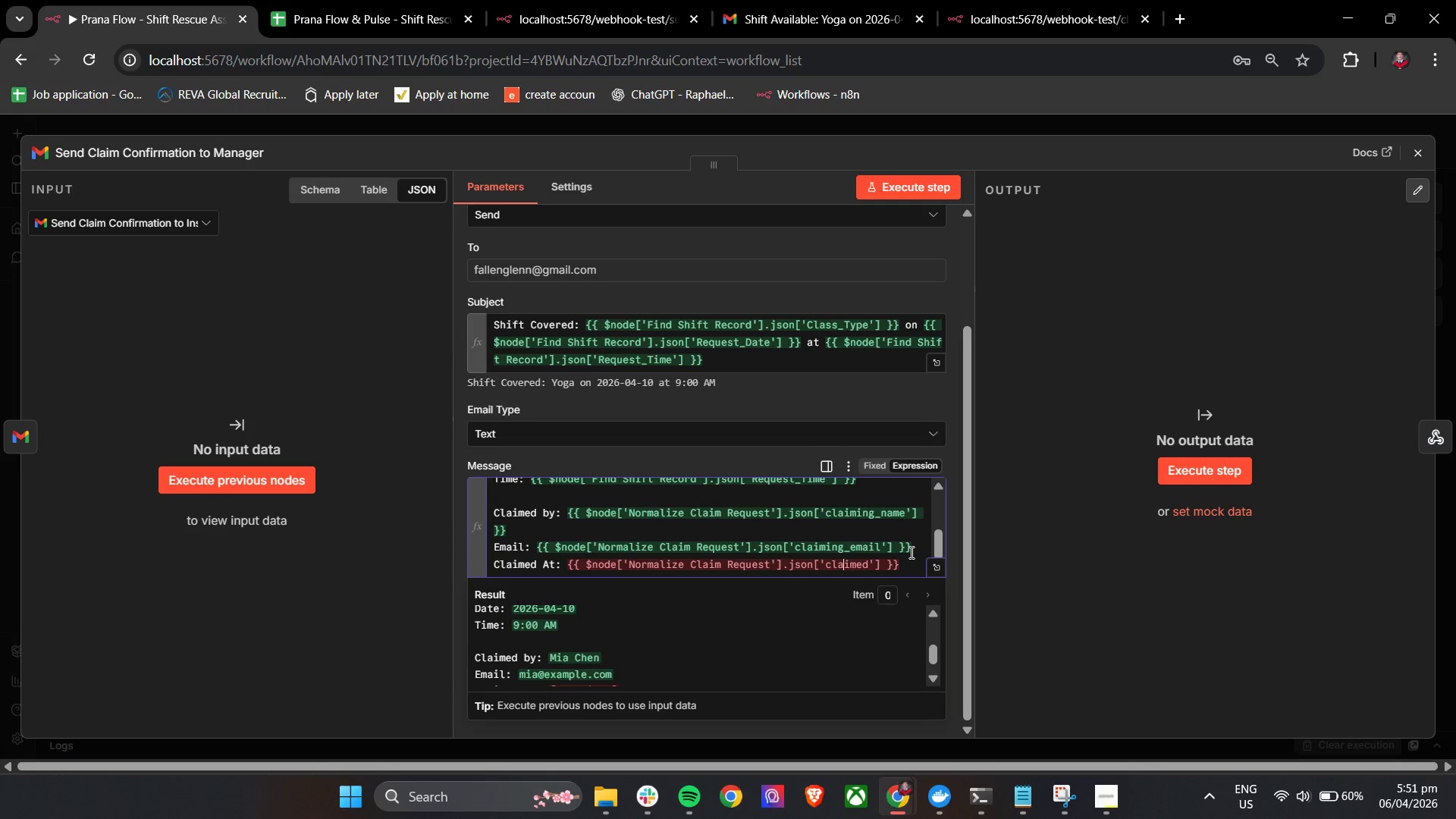 
key(ArrowLeft)
 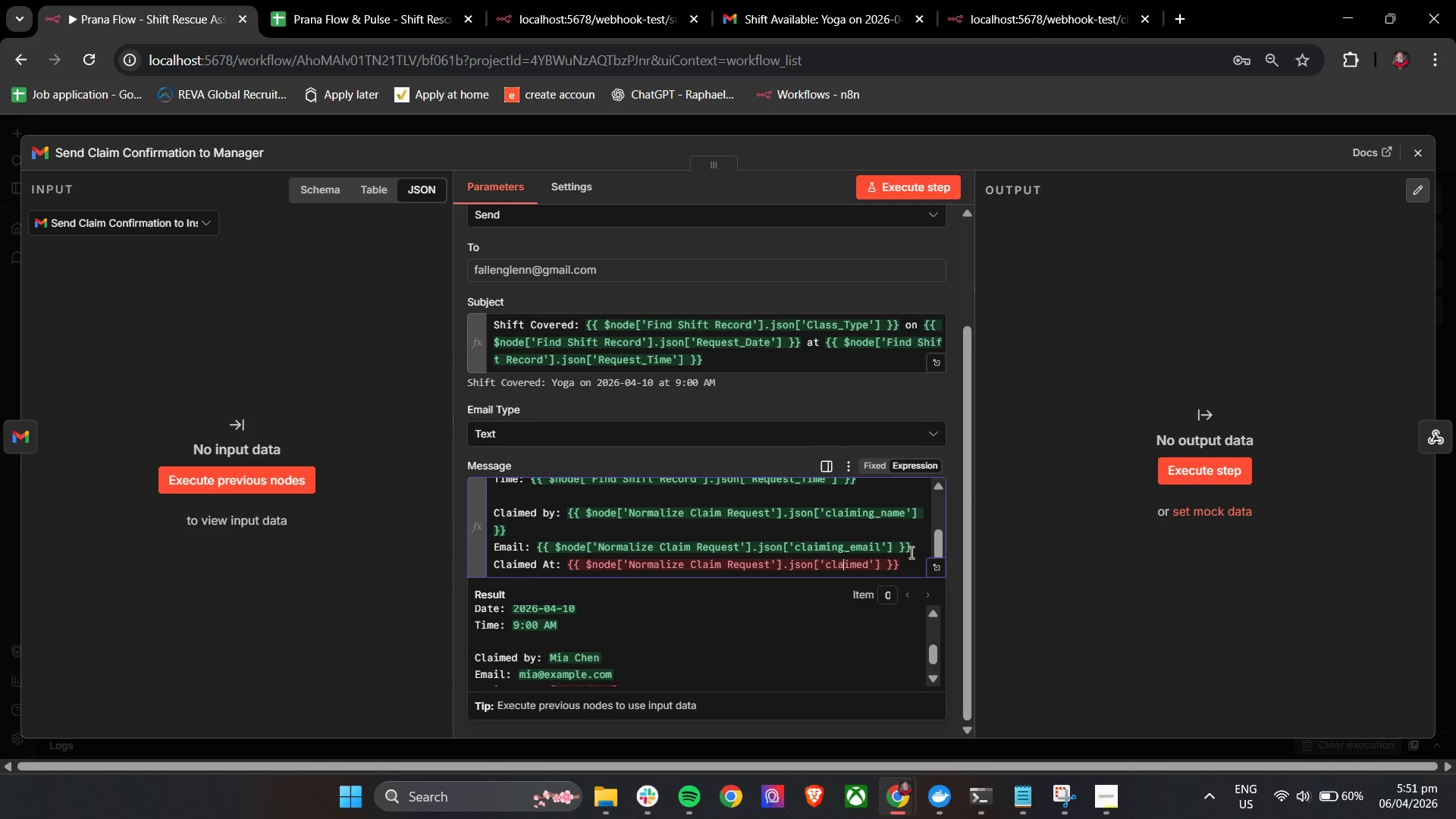 
key(ArrowLeft)
 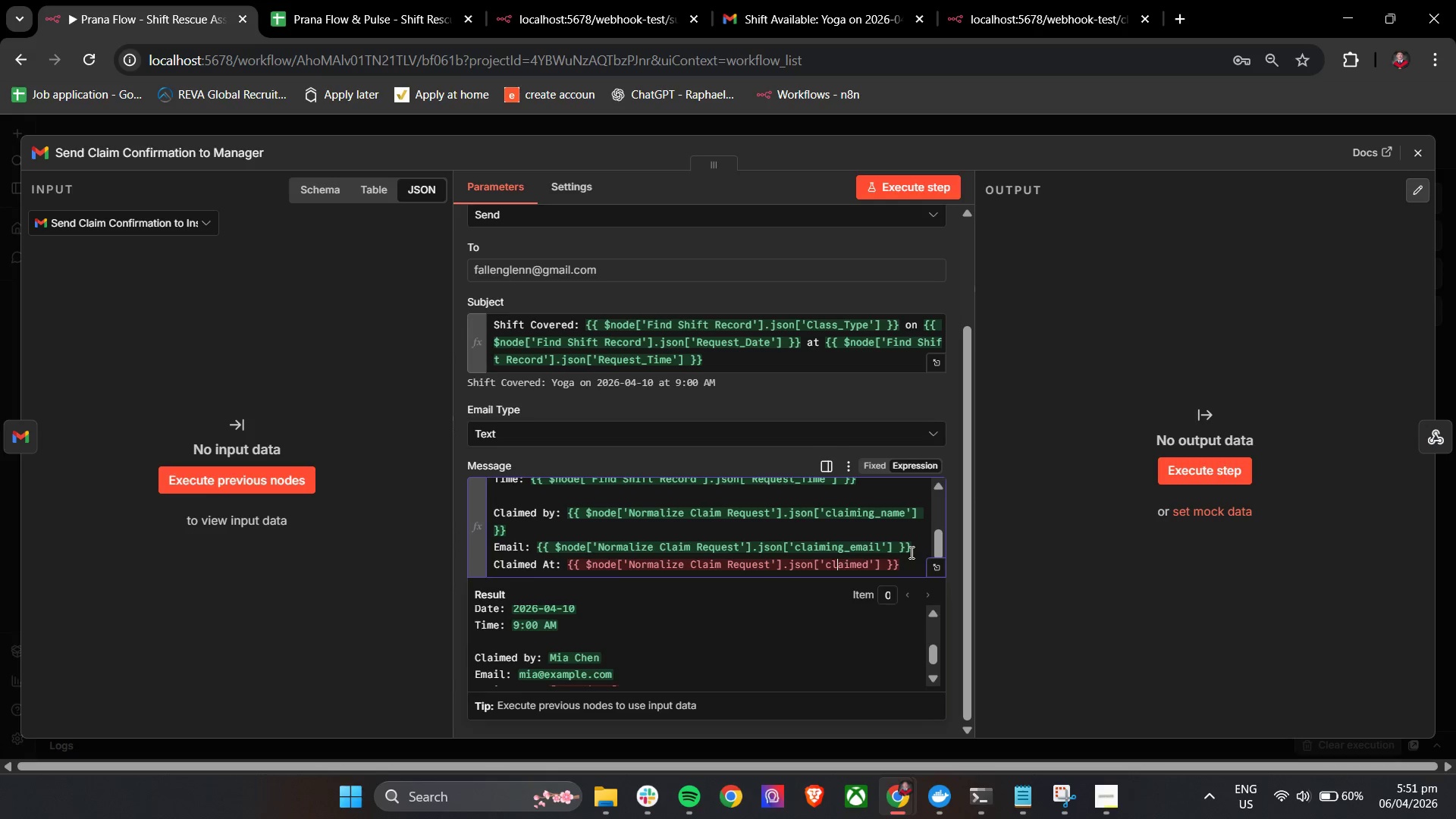 
key(ArrowLeft)
 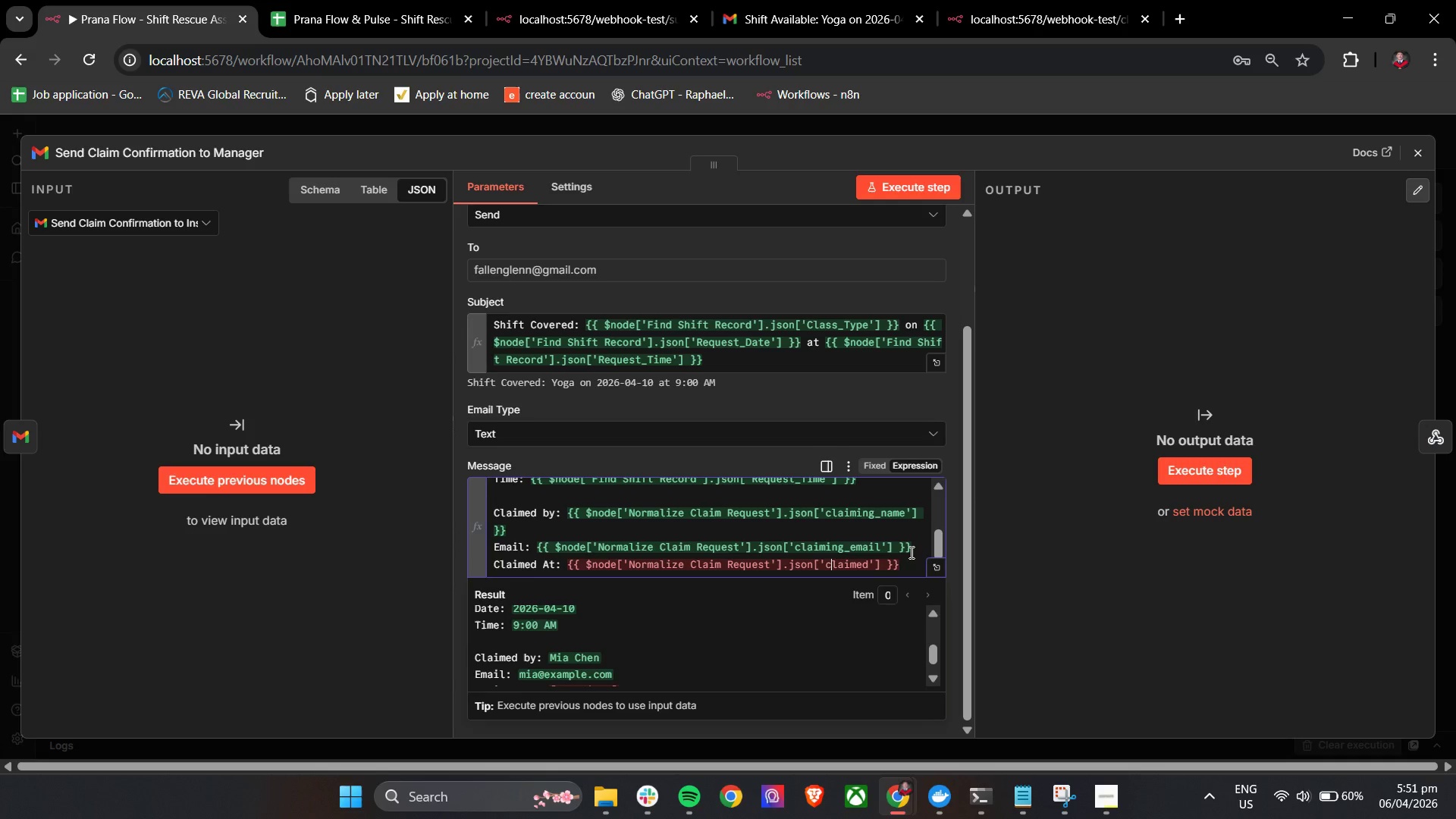 
key(Backspace)
 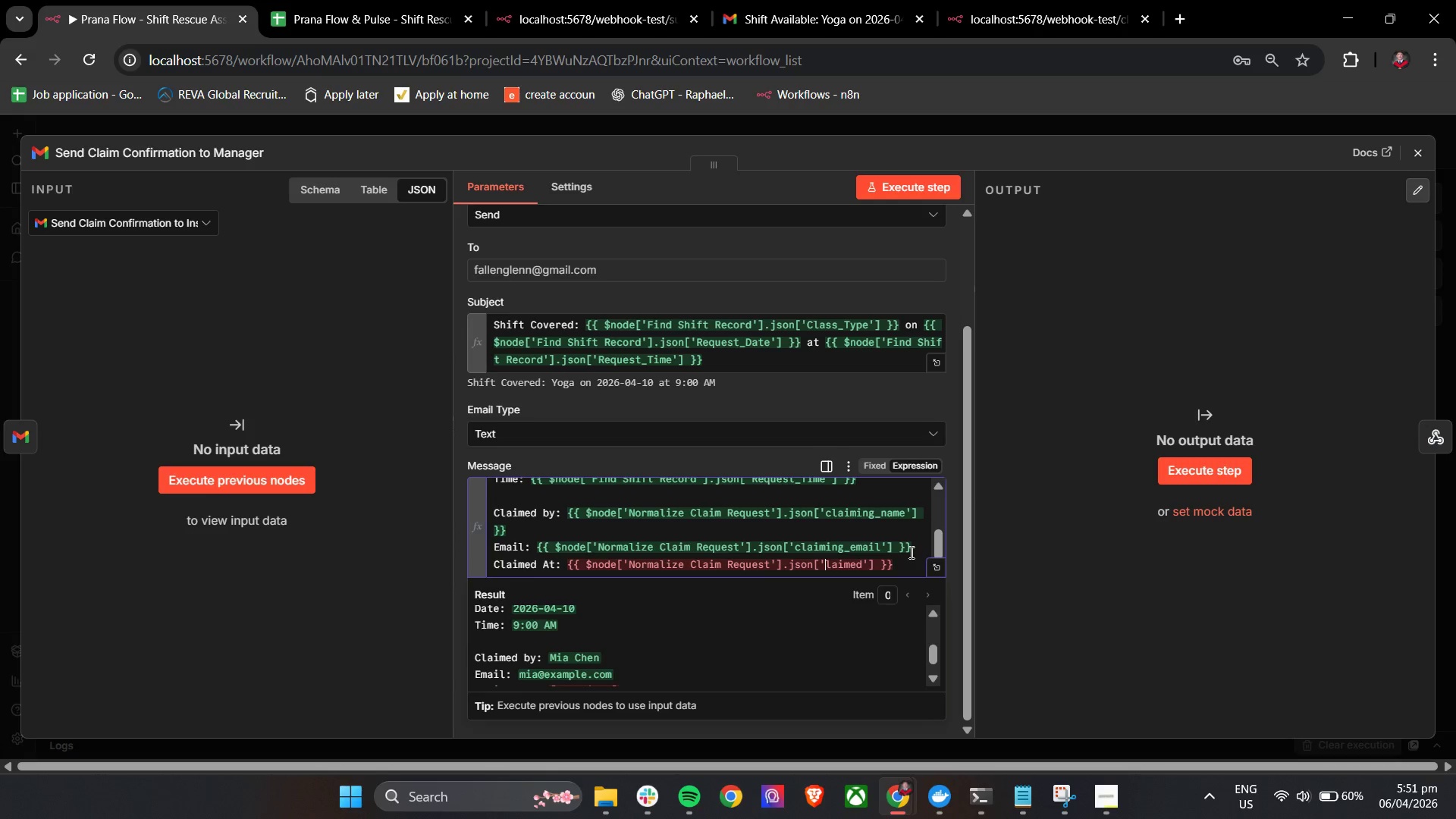 
key(Shift+C)
 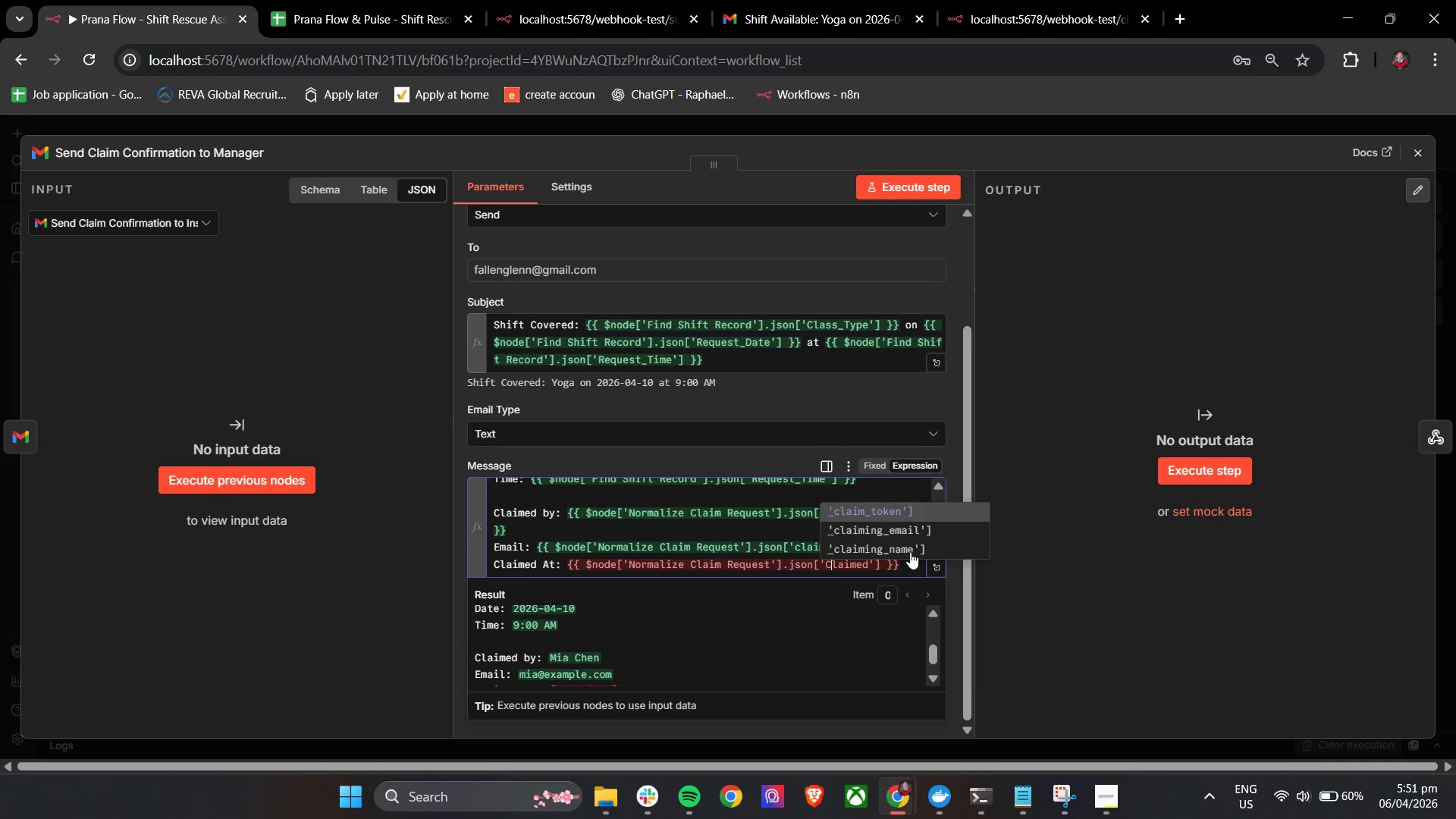 
key(ArrowRight)
 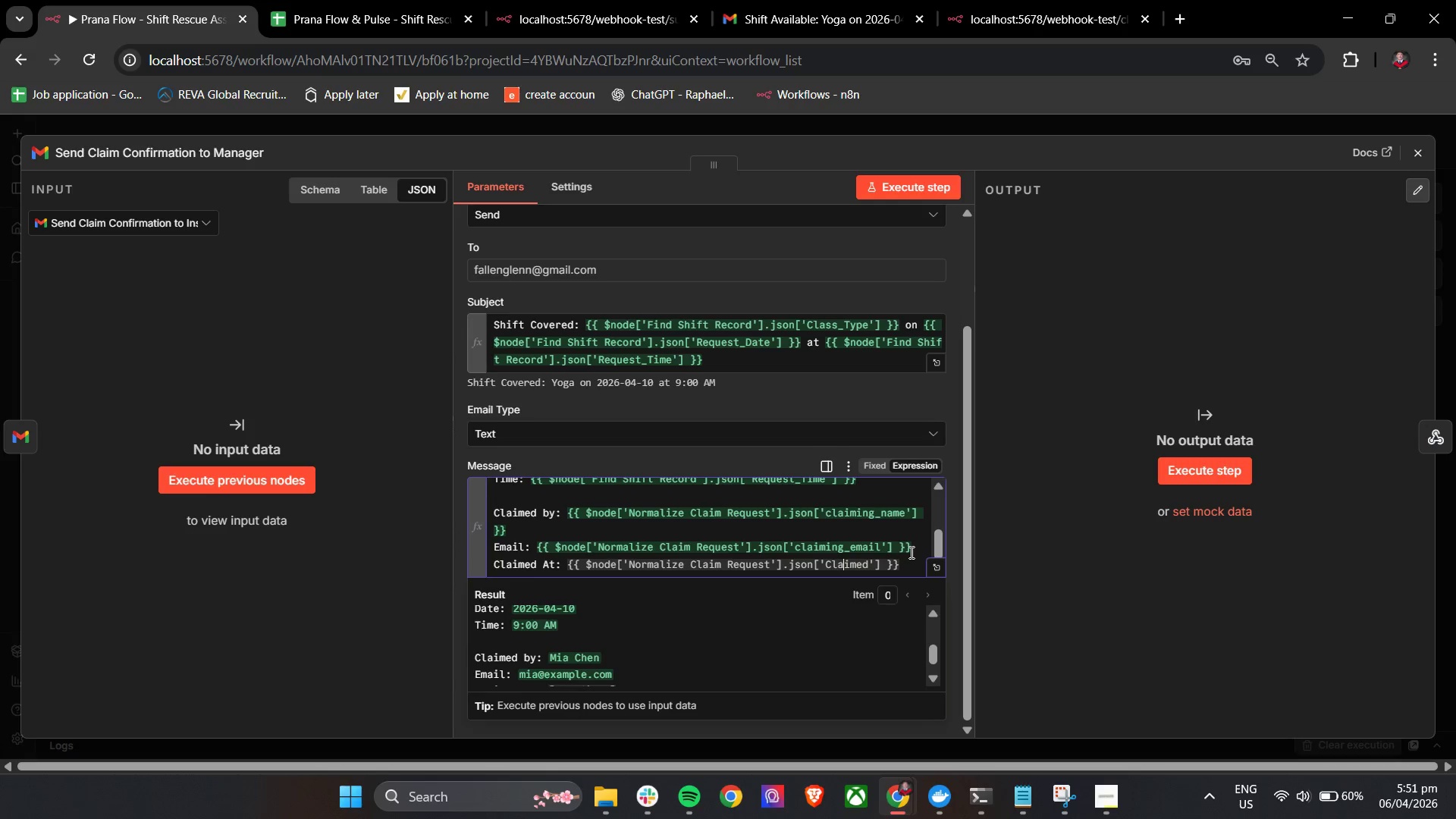 
key(ArrowRight)
 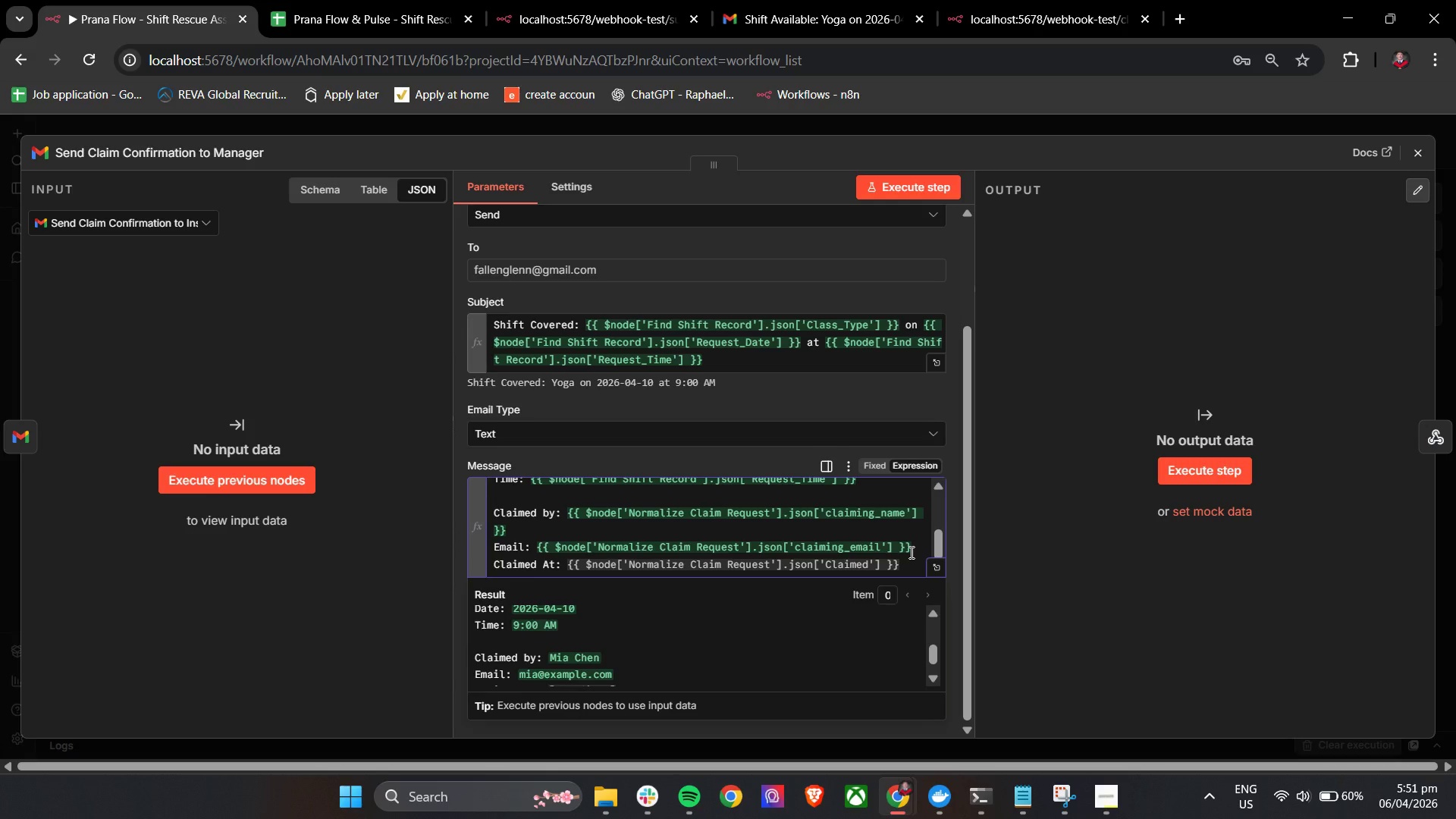 
key(ArrowRight)
 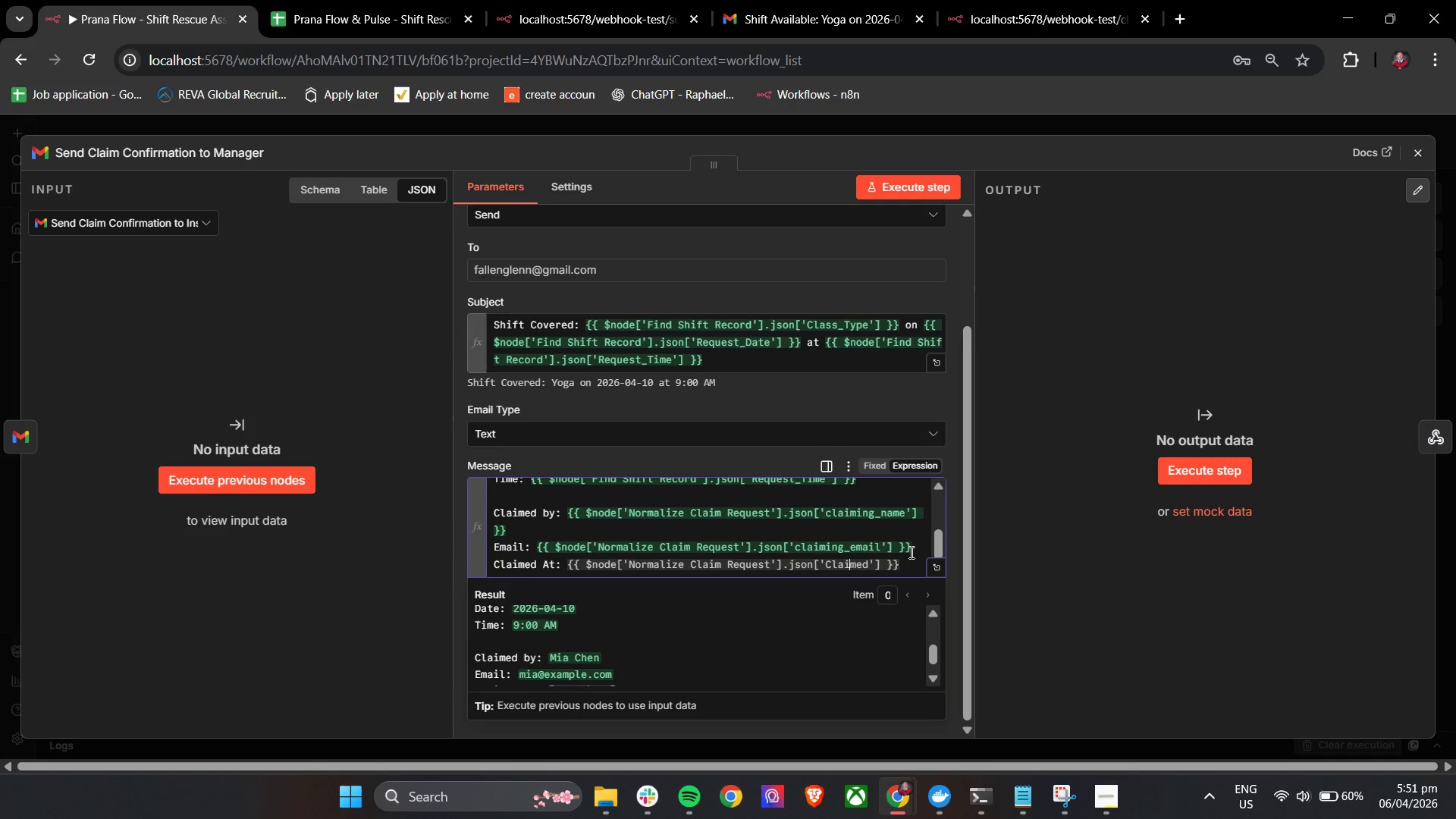 
key(ArrowRight)
 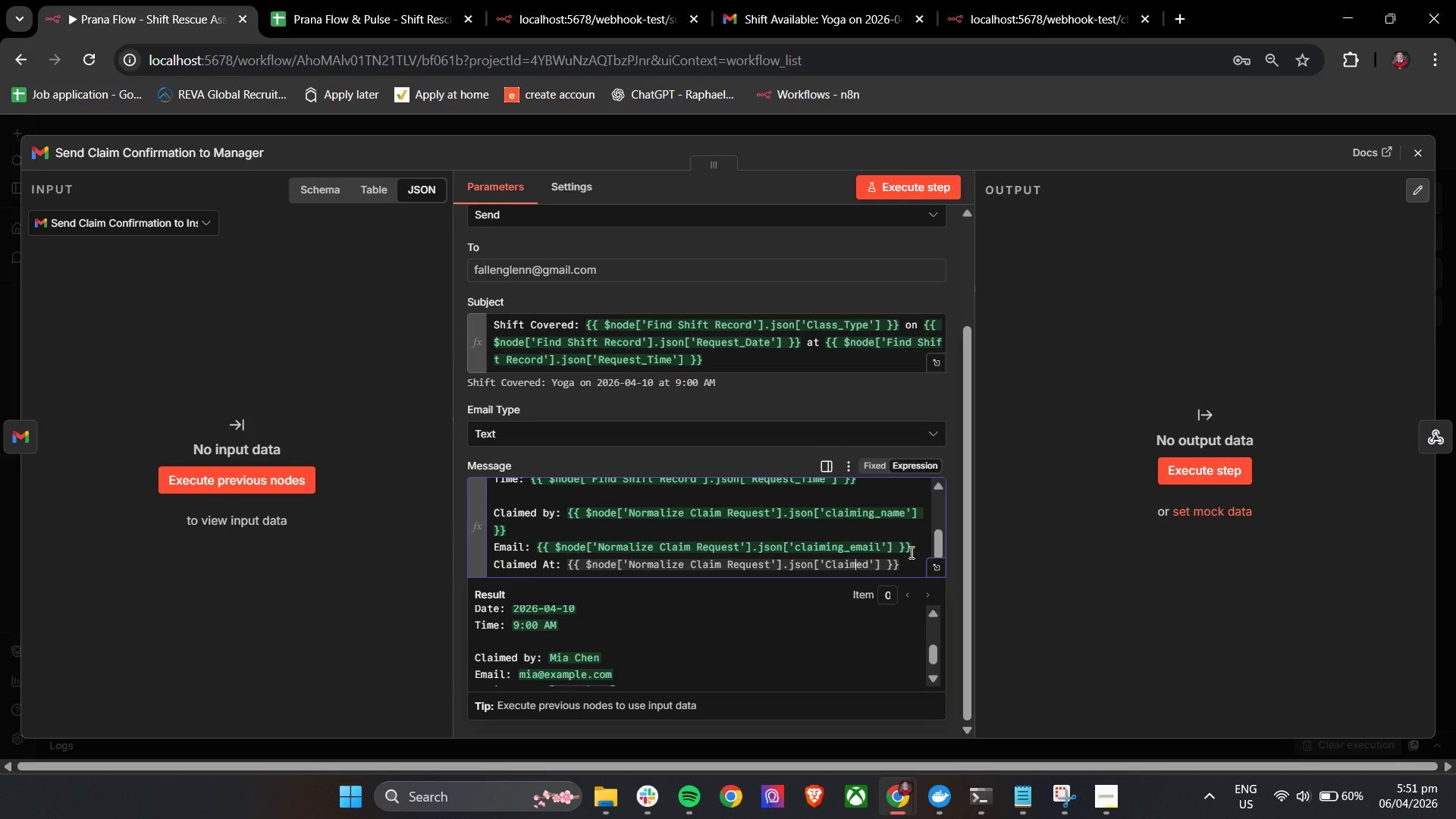 
key(ArrowRight)
 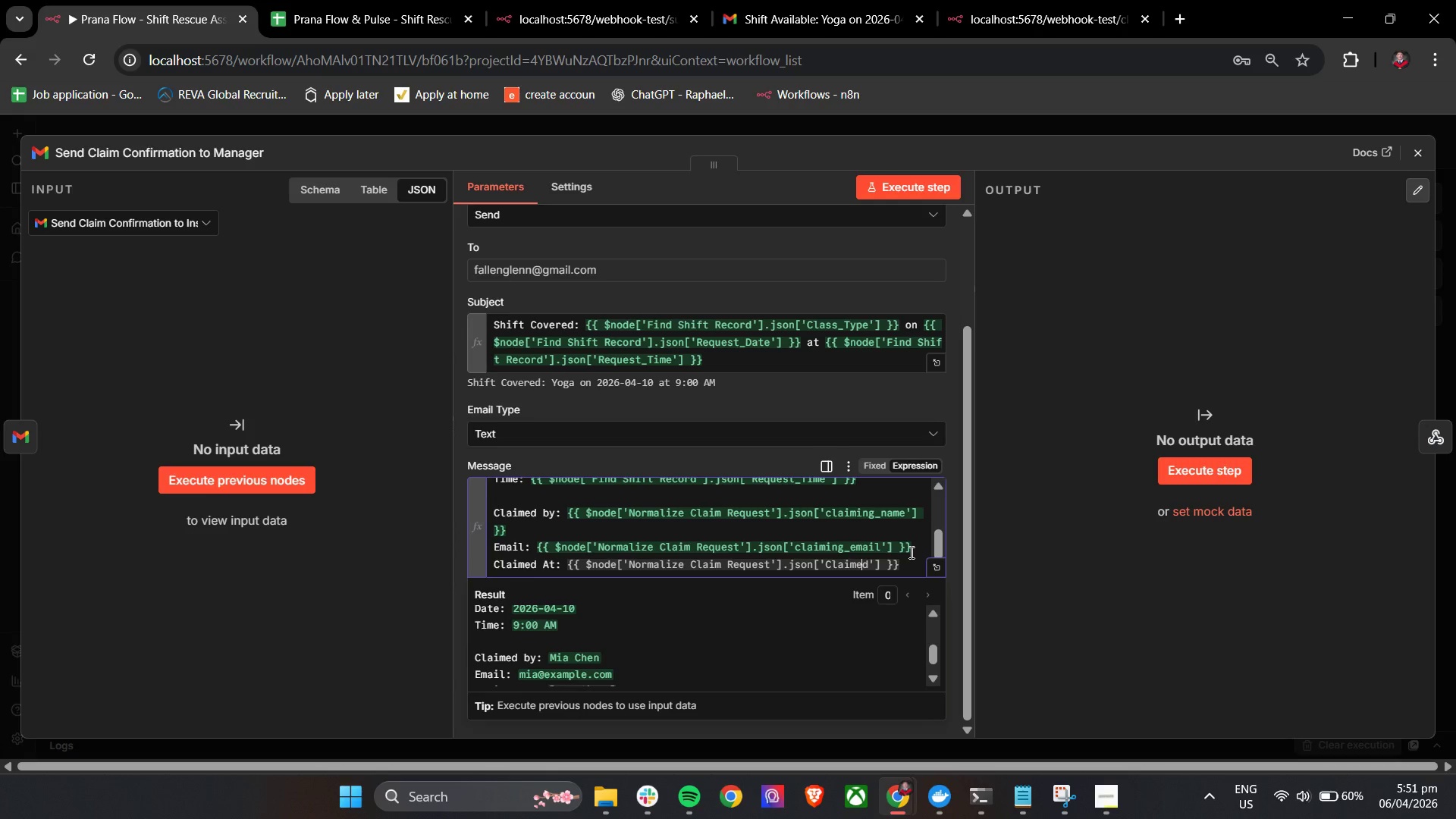 
key(ArrowRight)
 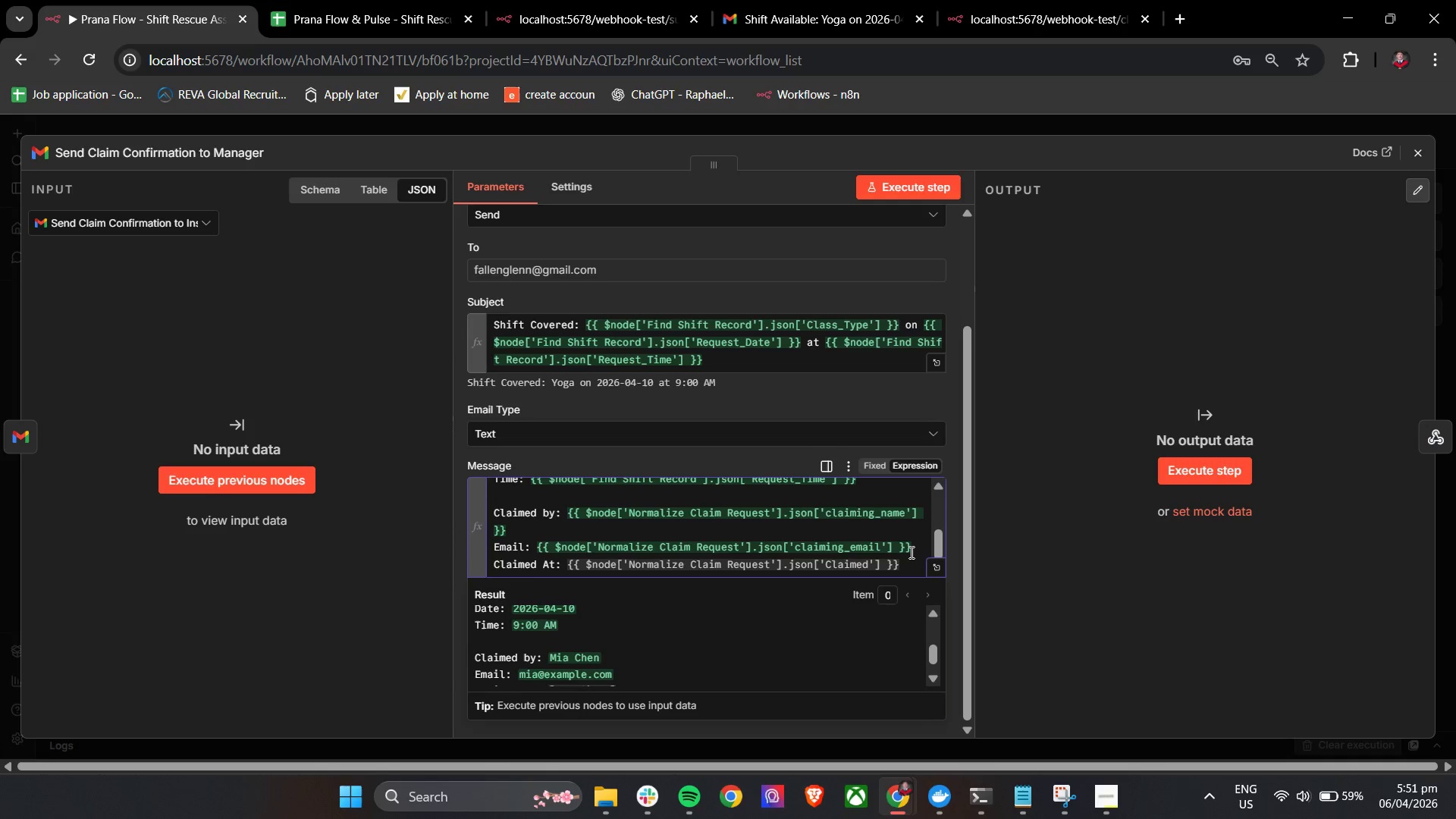 
type(_At)
 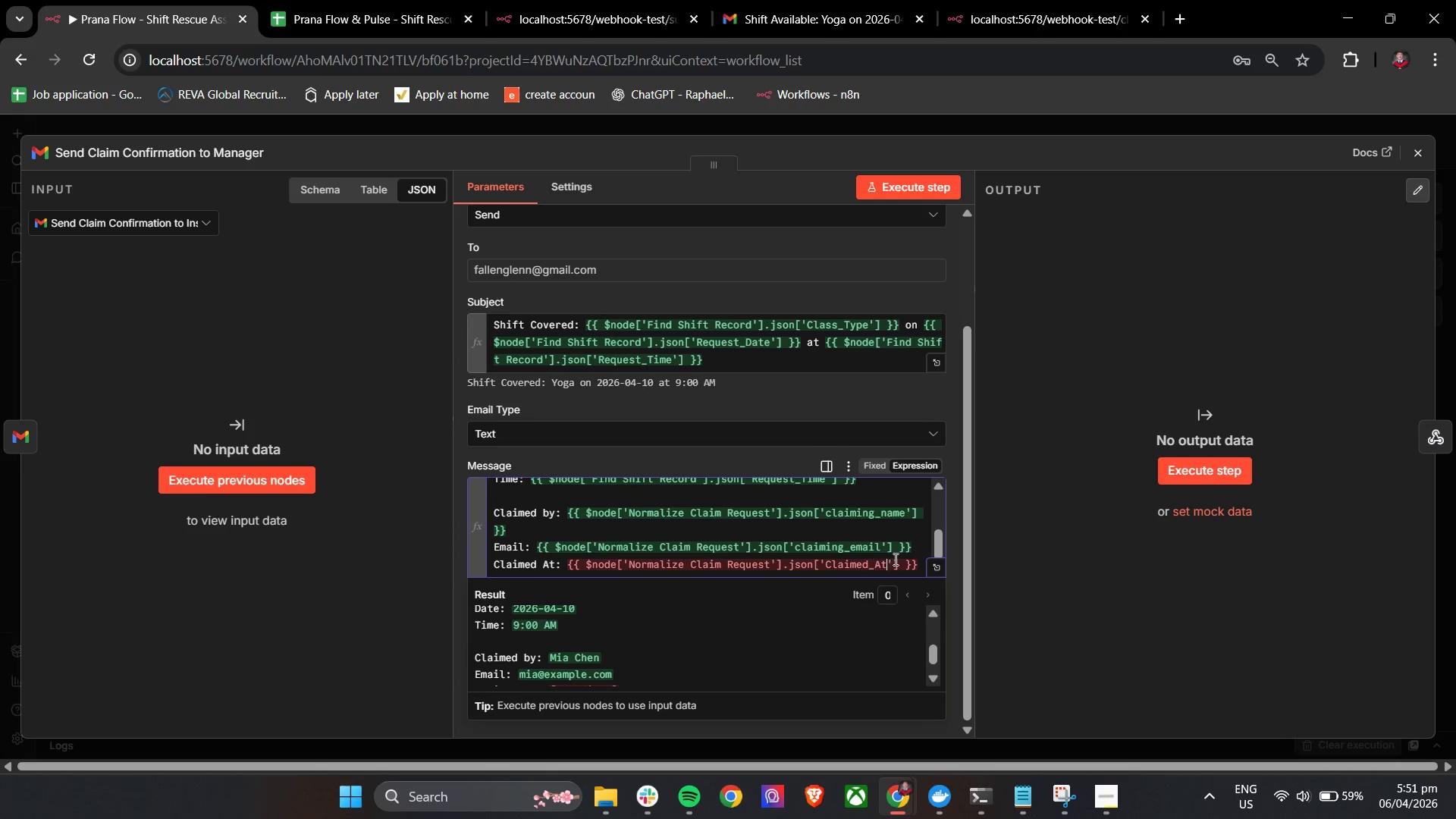 
left_click([920, 561])
 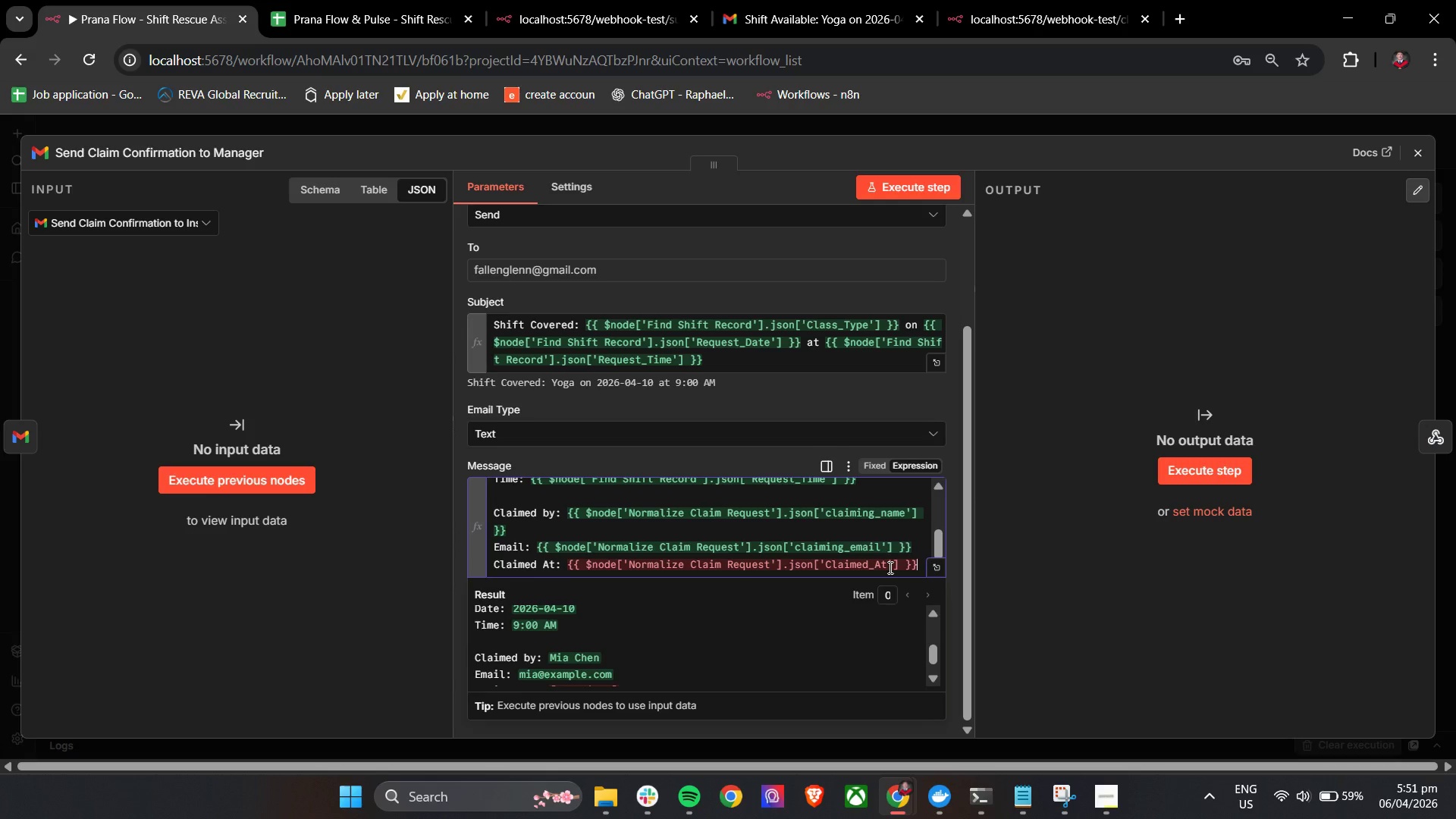 
left_click_drag(start_coordinate=[887, 567], to_coordinate=[827, 568])
 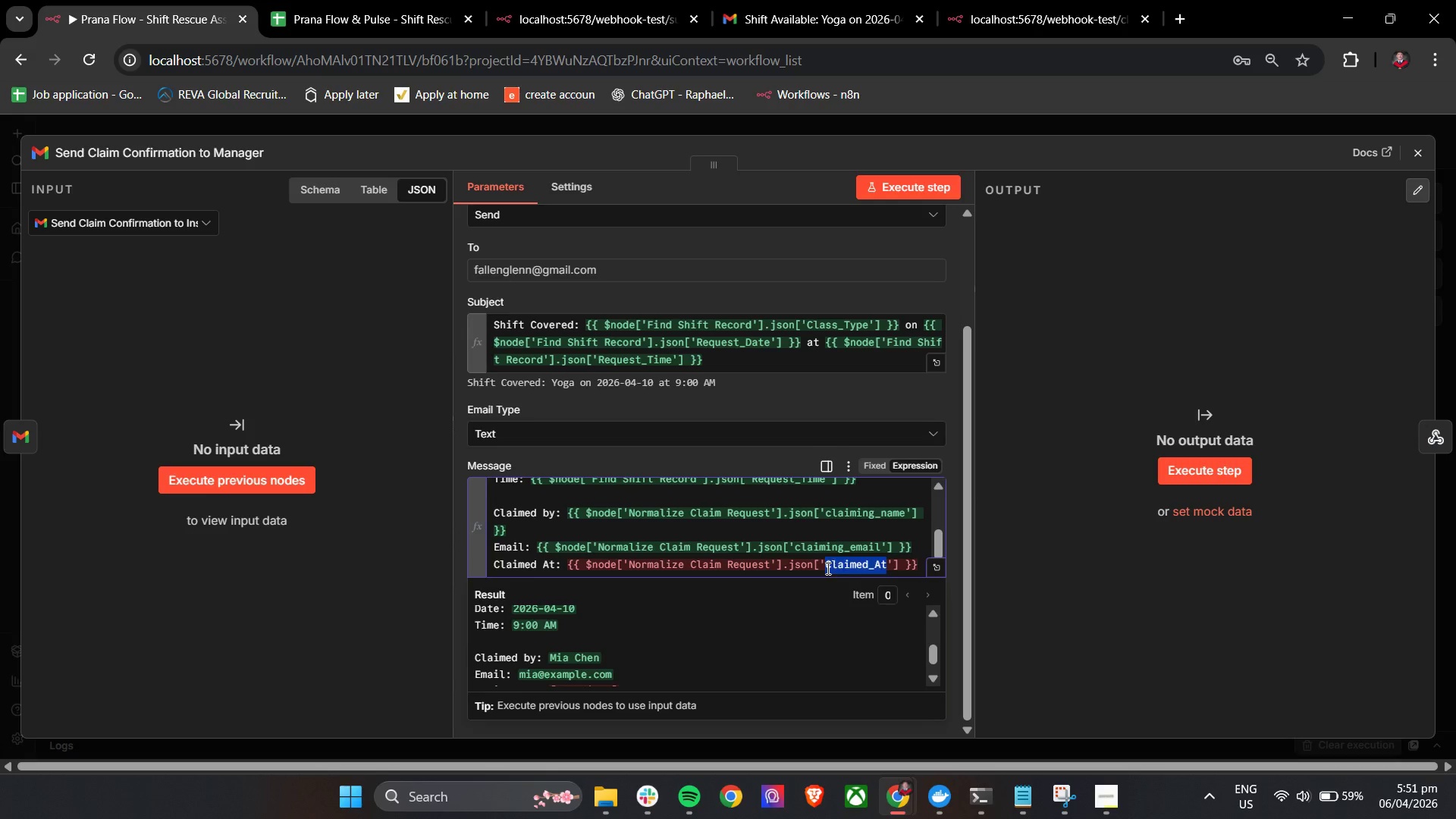 
key(Backspace)
 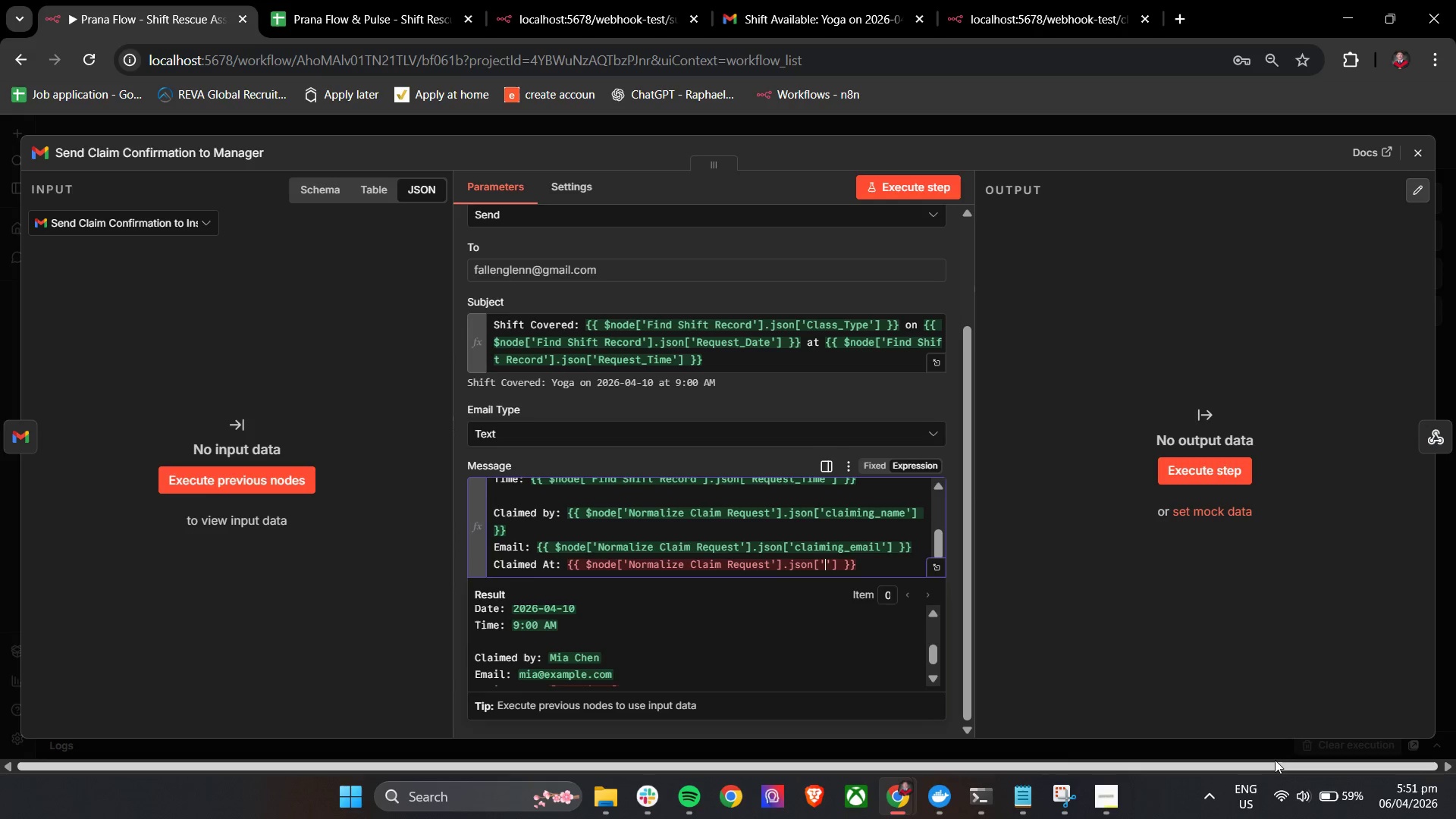 
key(Shift+ShiftLeft)
 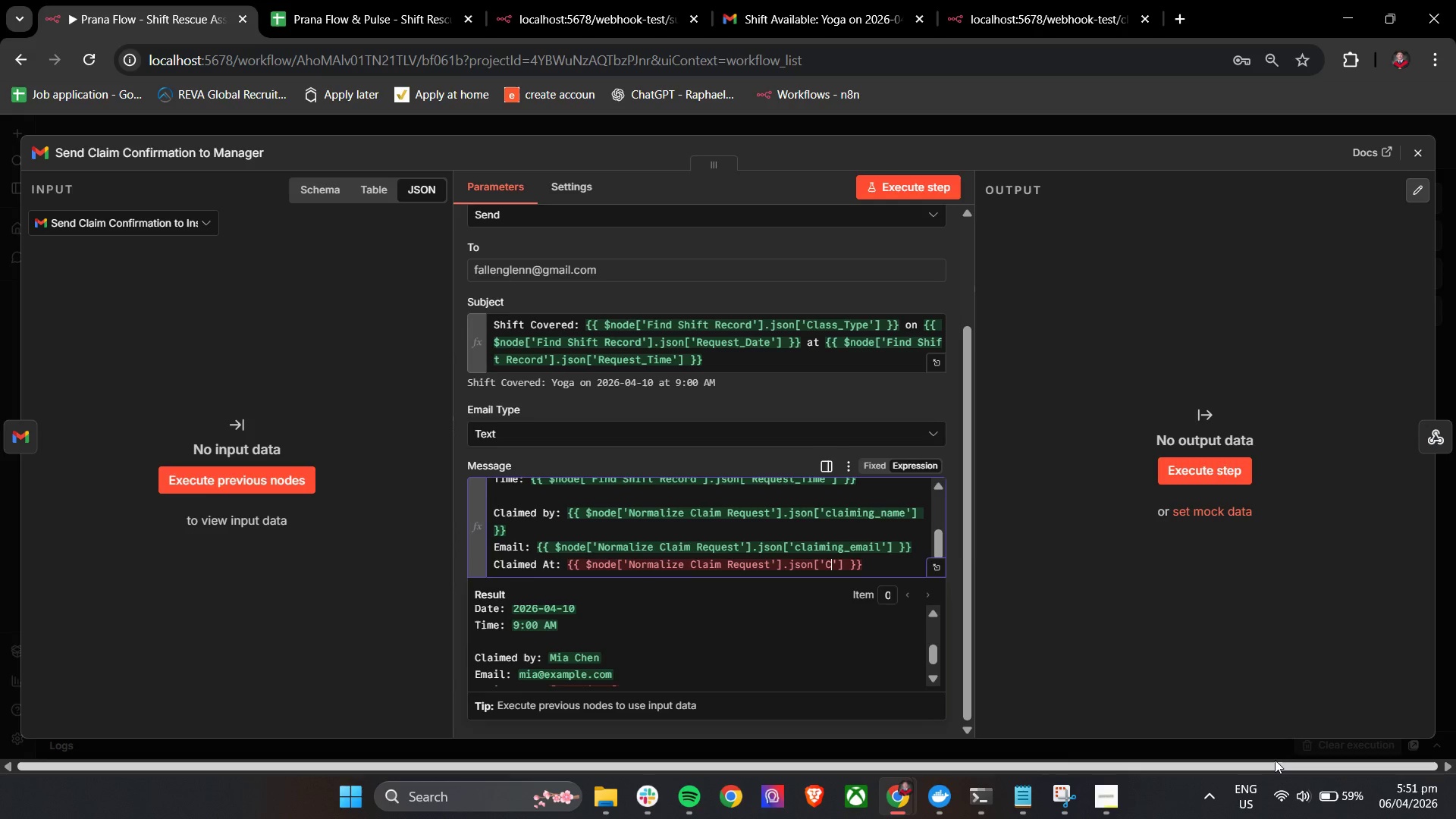 
key(Shift+C)
 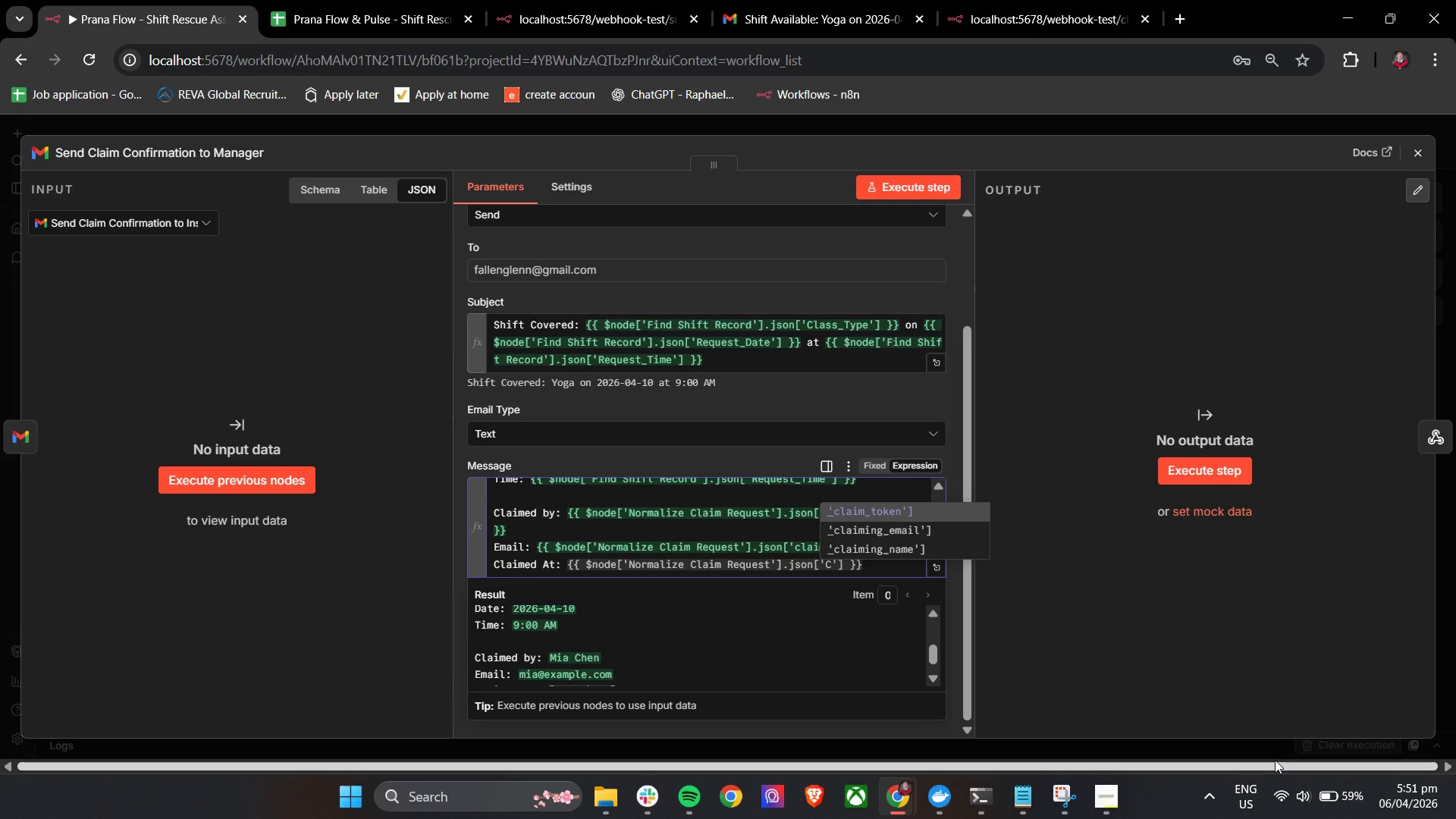 
key(ArrowDown)
 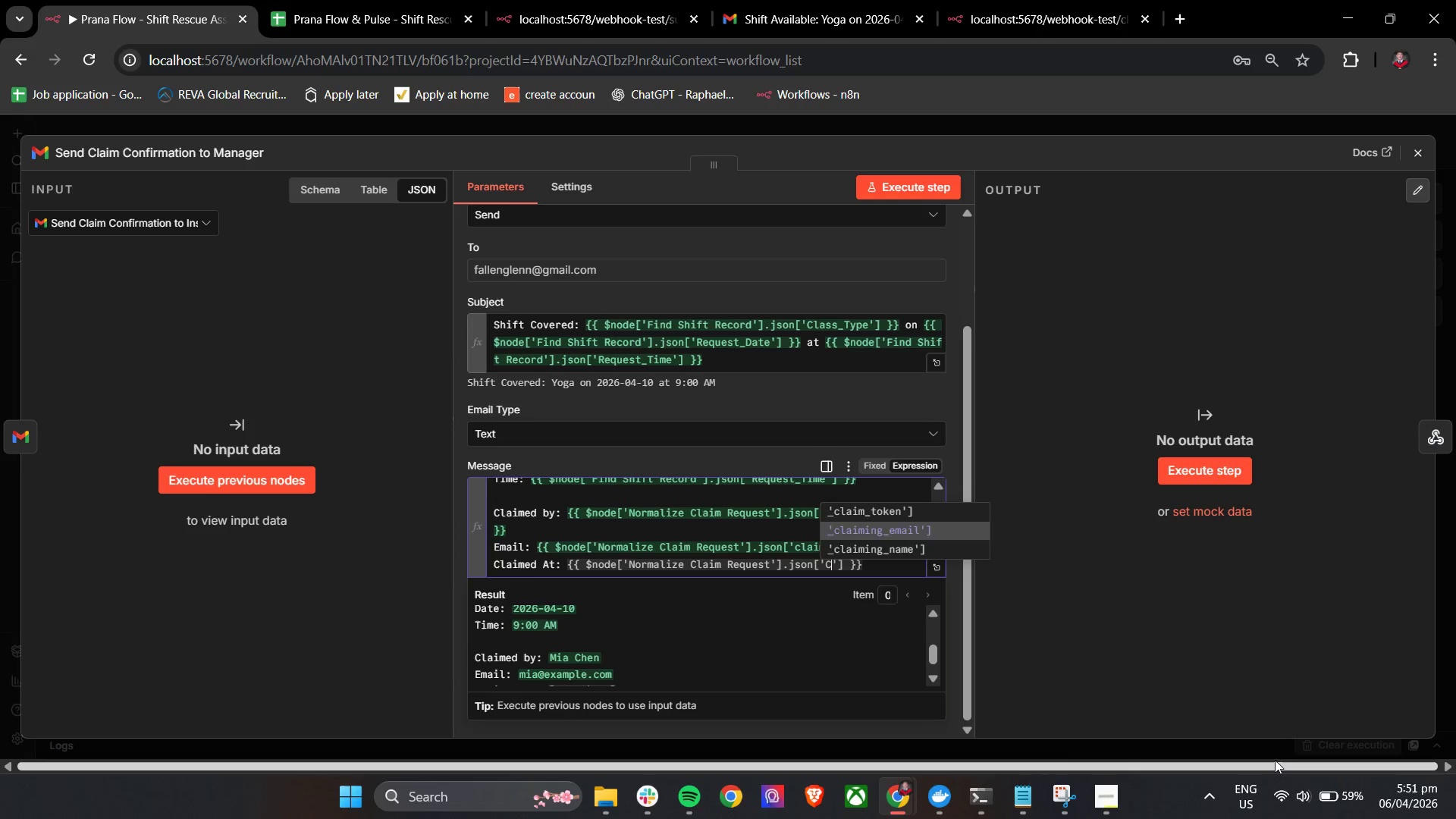 
key(ArrowDown)
 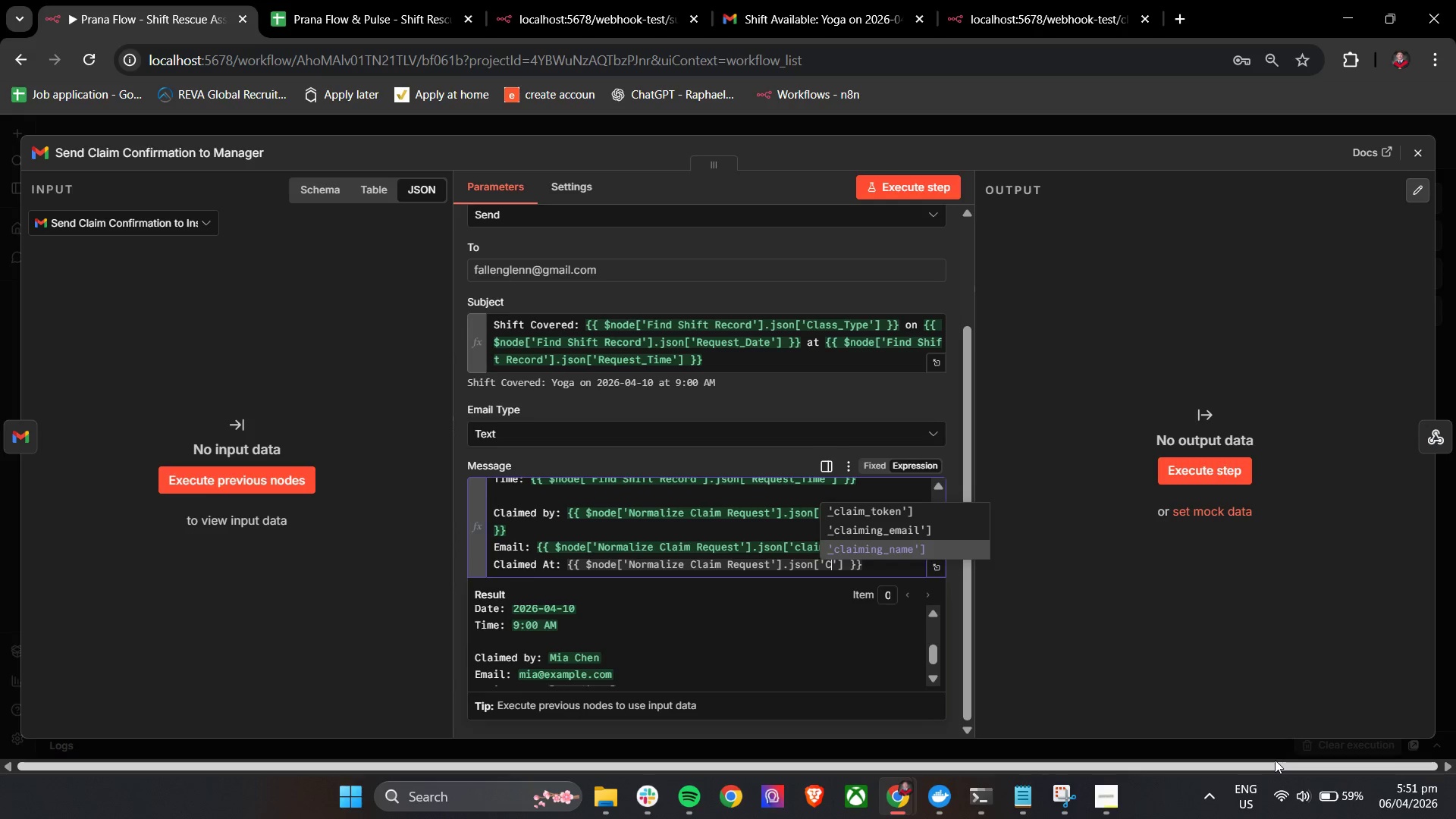 
left_click([163, 228])
 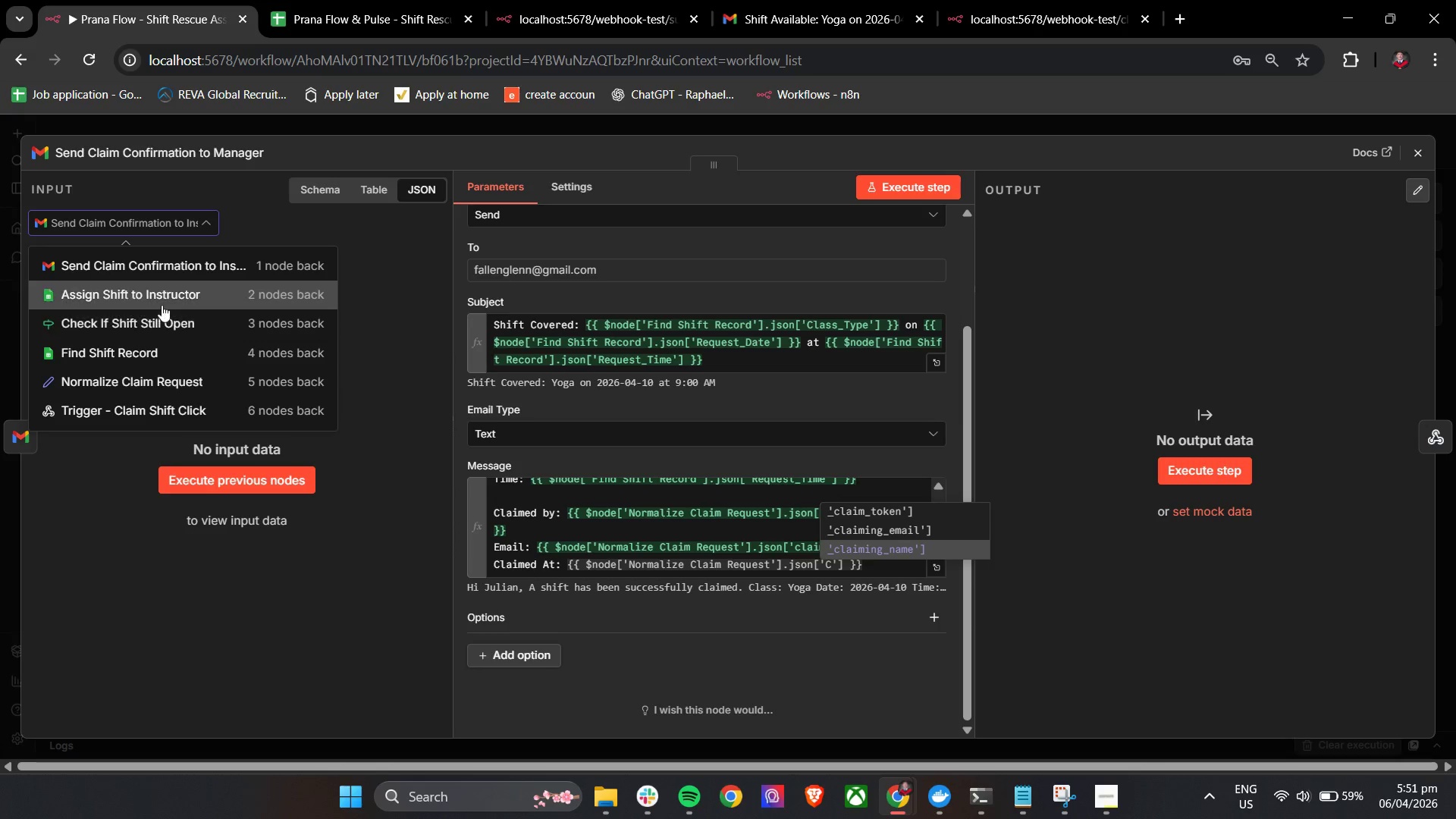 
left_click([162, 305])
 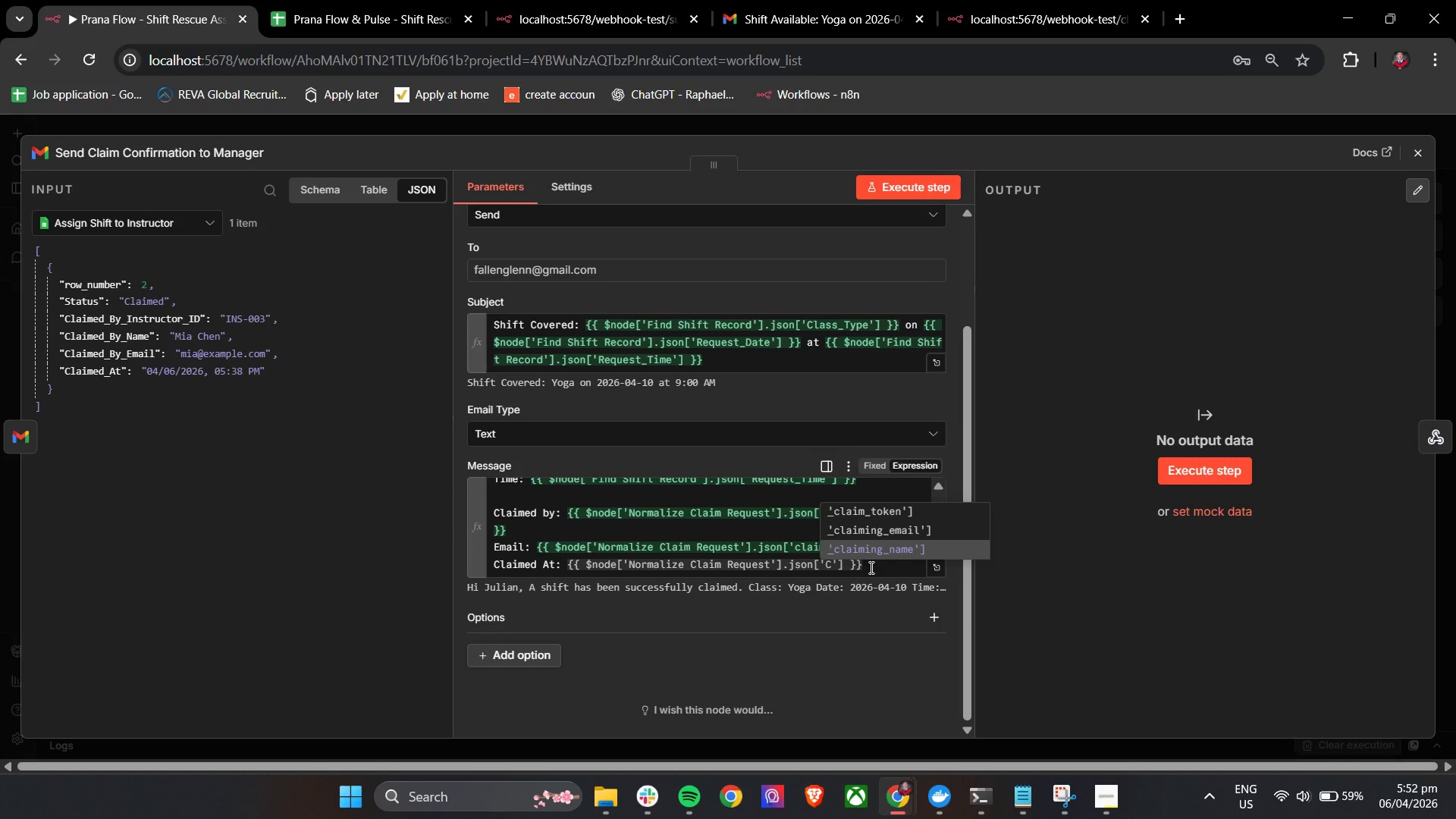 
left_click([638, 563])
 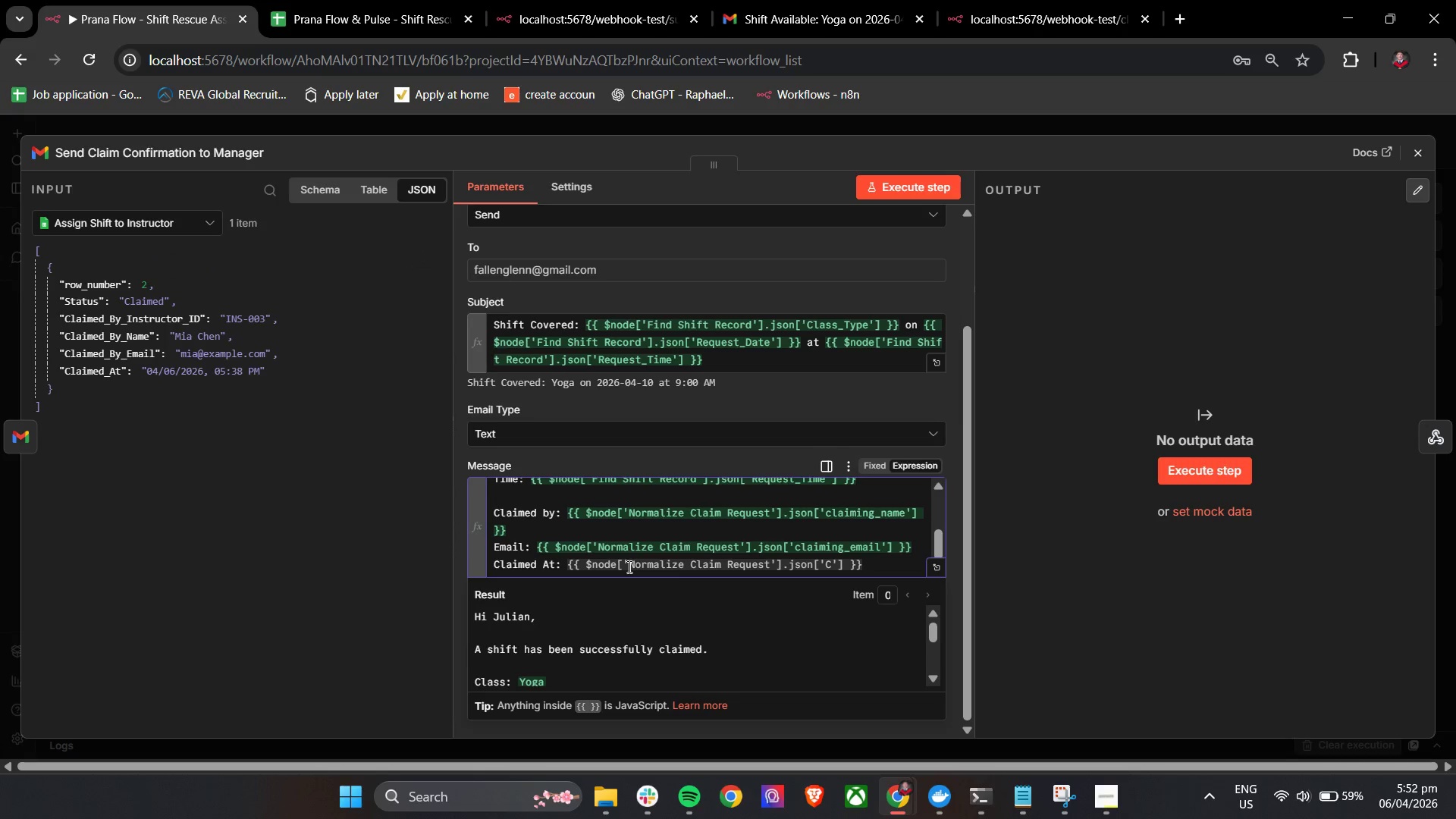 
left_click_drag(start_coordinate=[628, 566], to_coordinate=[771, 569])
 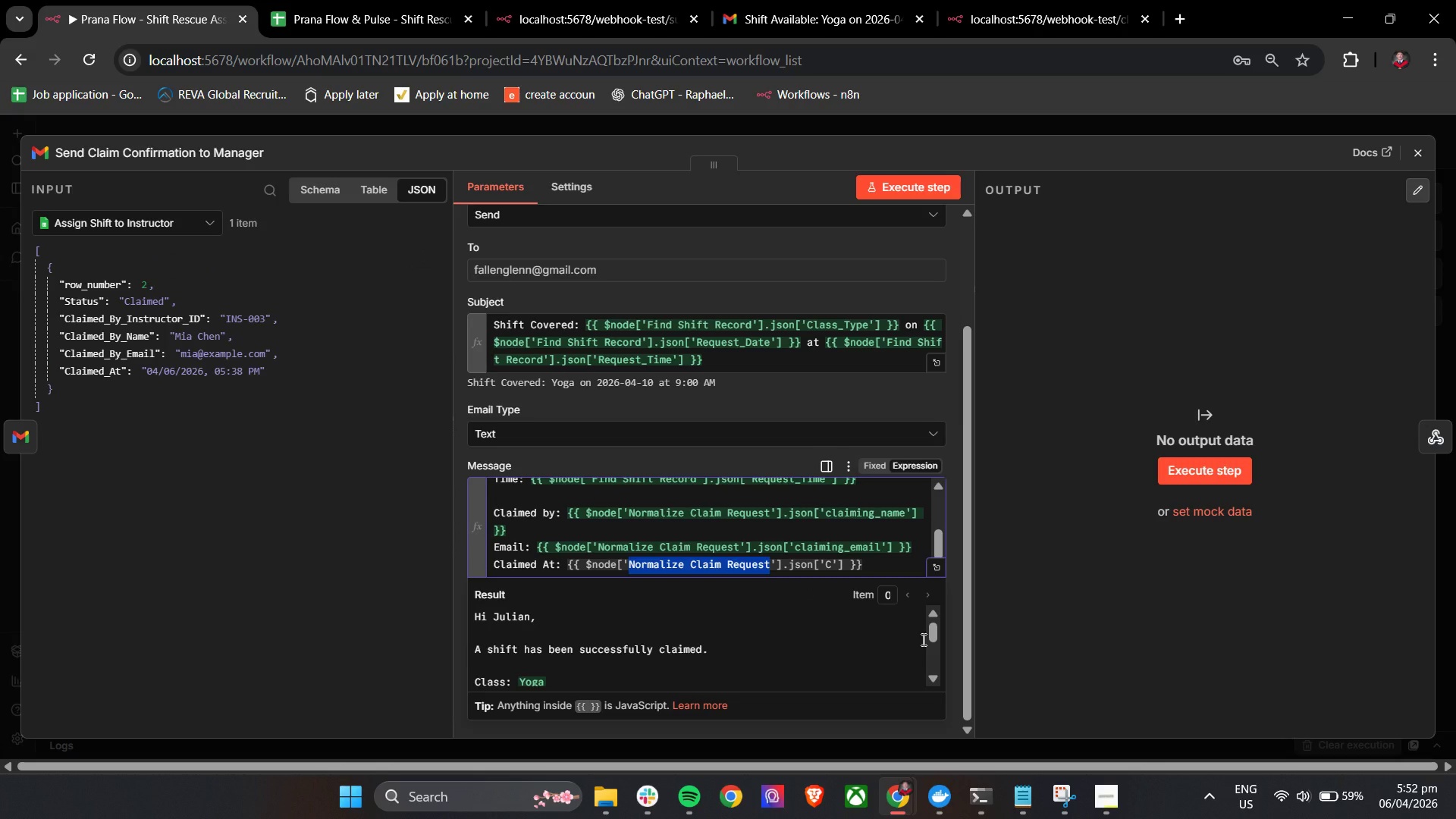 
type(Assign to)
key(Backspace)
key(Backspace)
type(Shift to Instructor)
 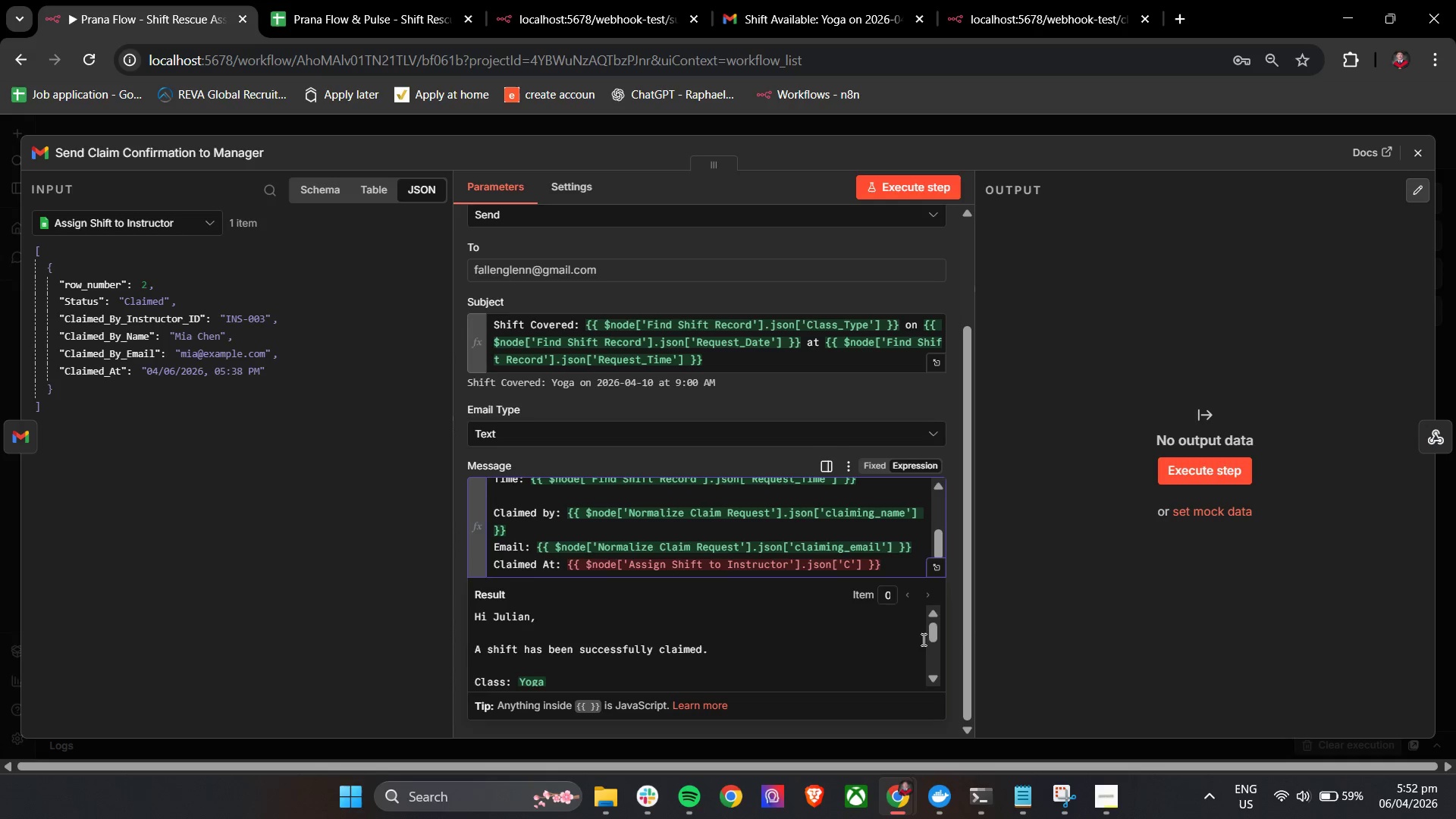 
left_click([853, 564])
 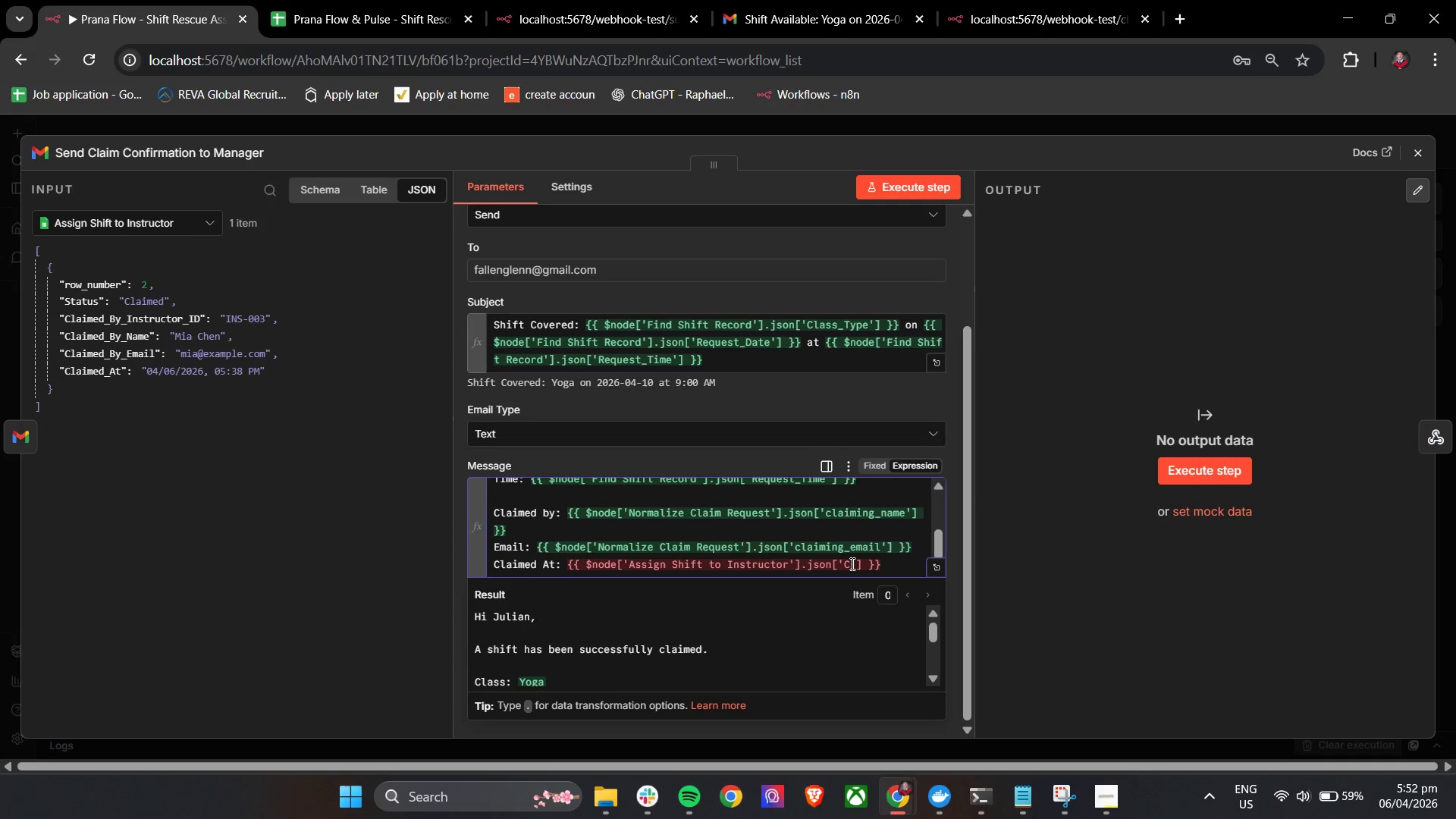 
left_click([850, 563])
 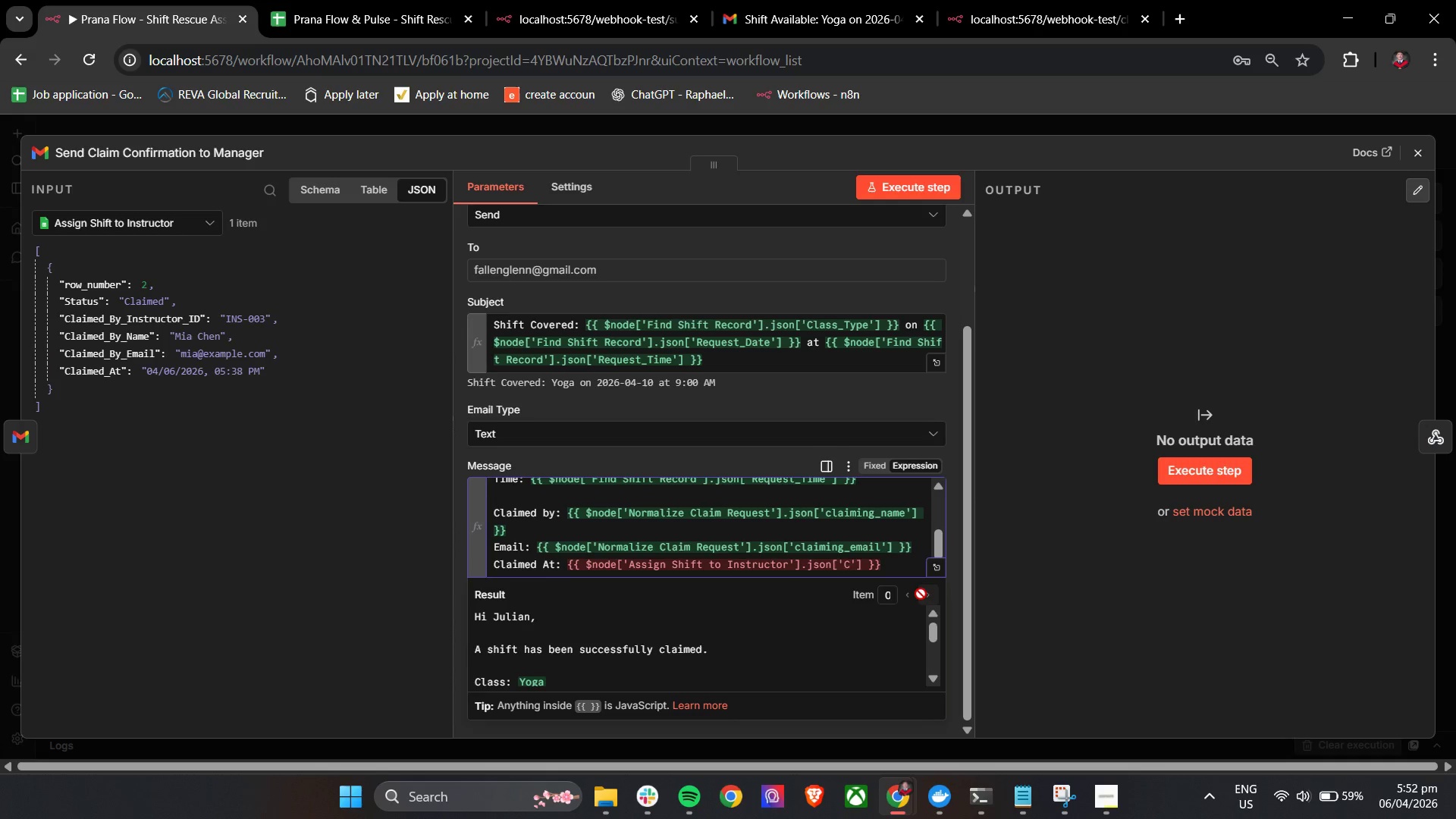 
key(Backspace)
 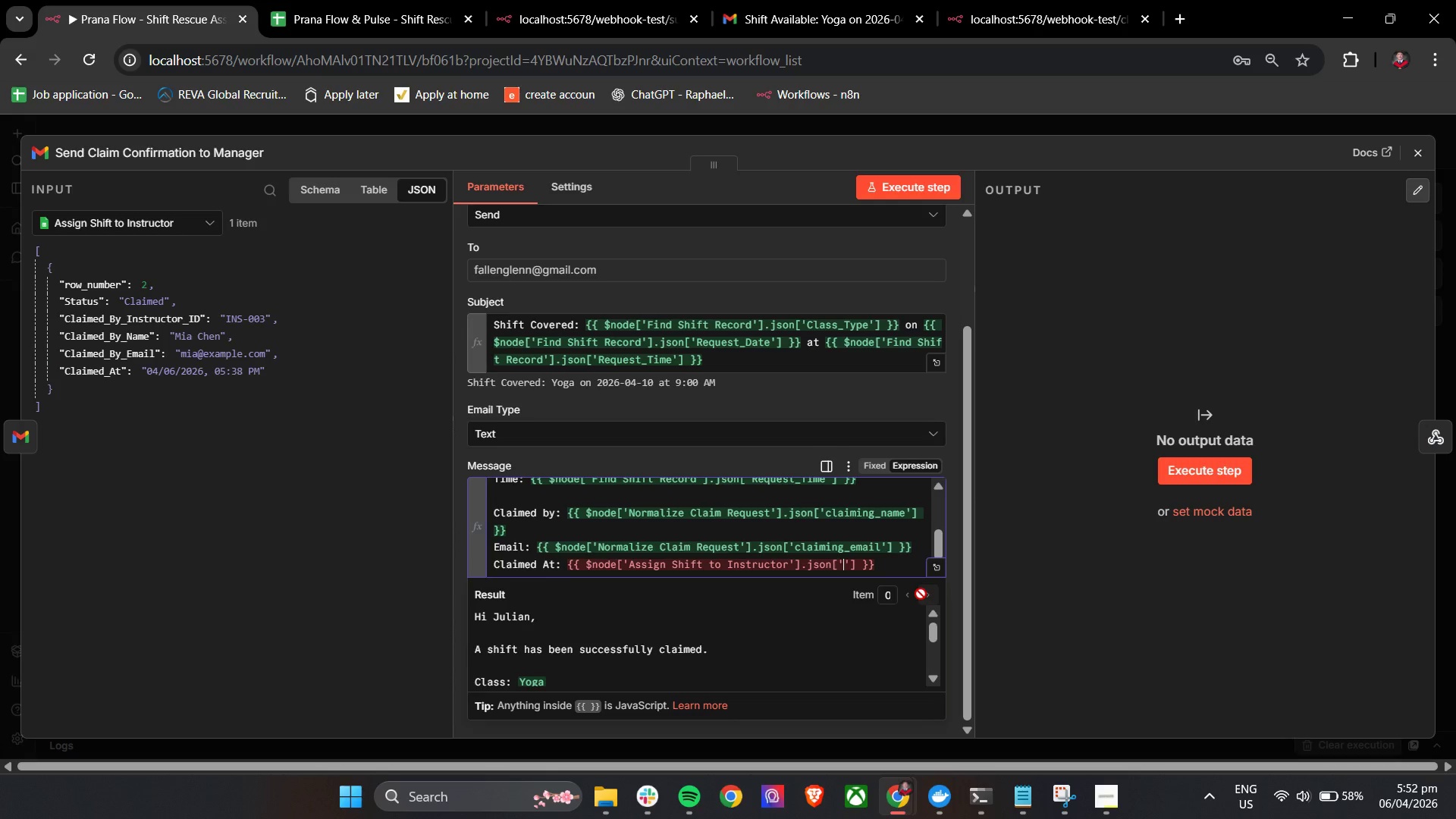 
wait(5.05)
 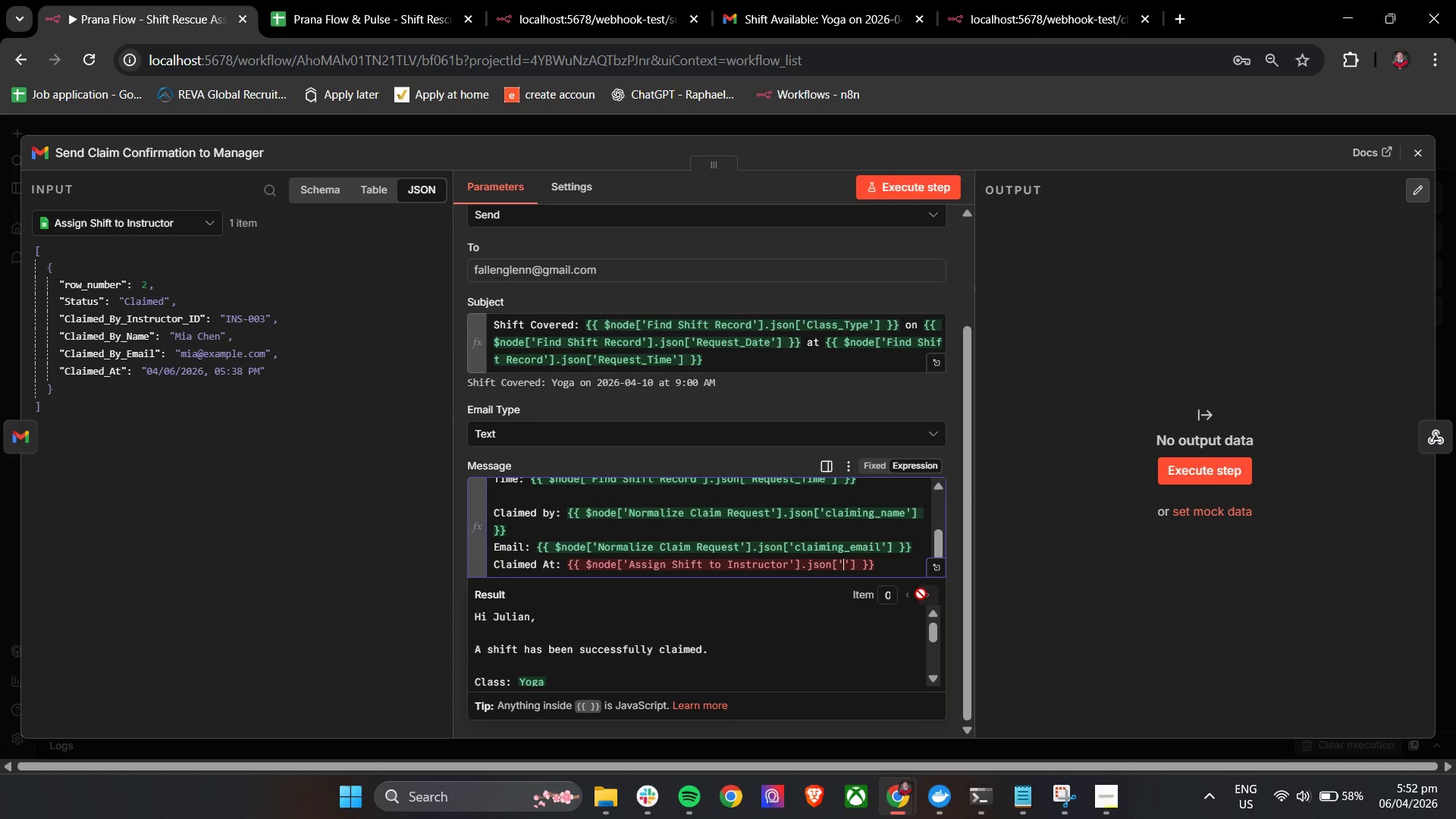 
type(Cla)
 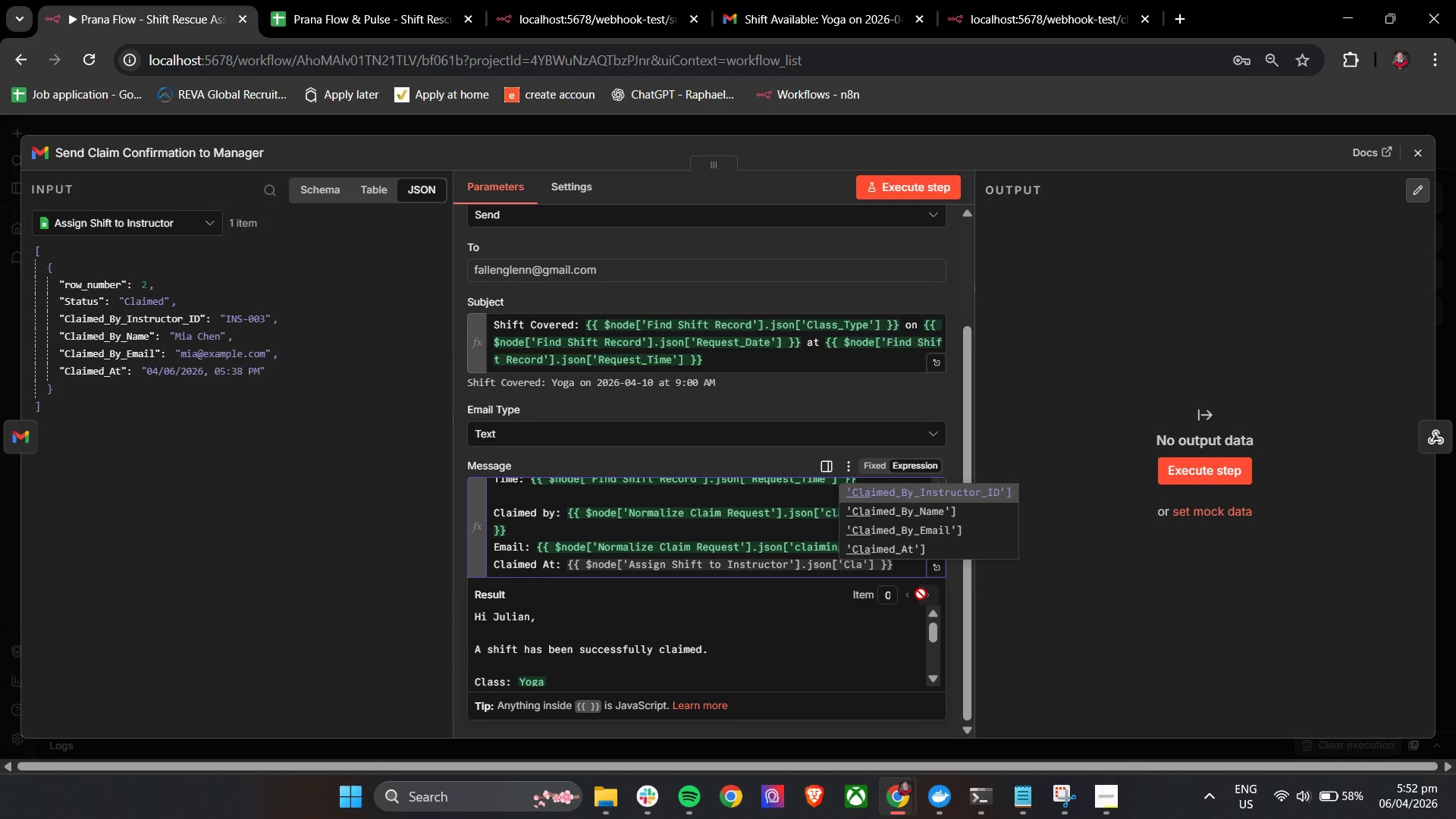 
key(ArrowDown)
 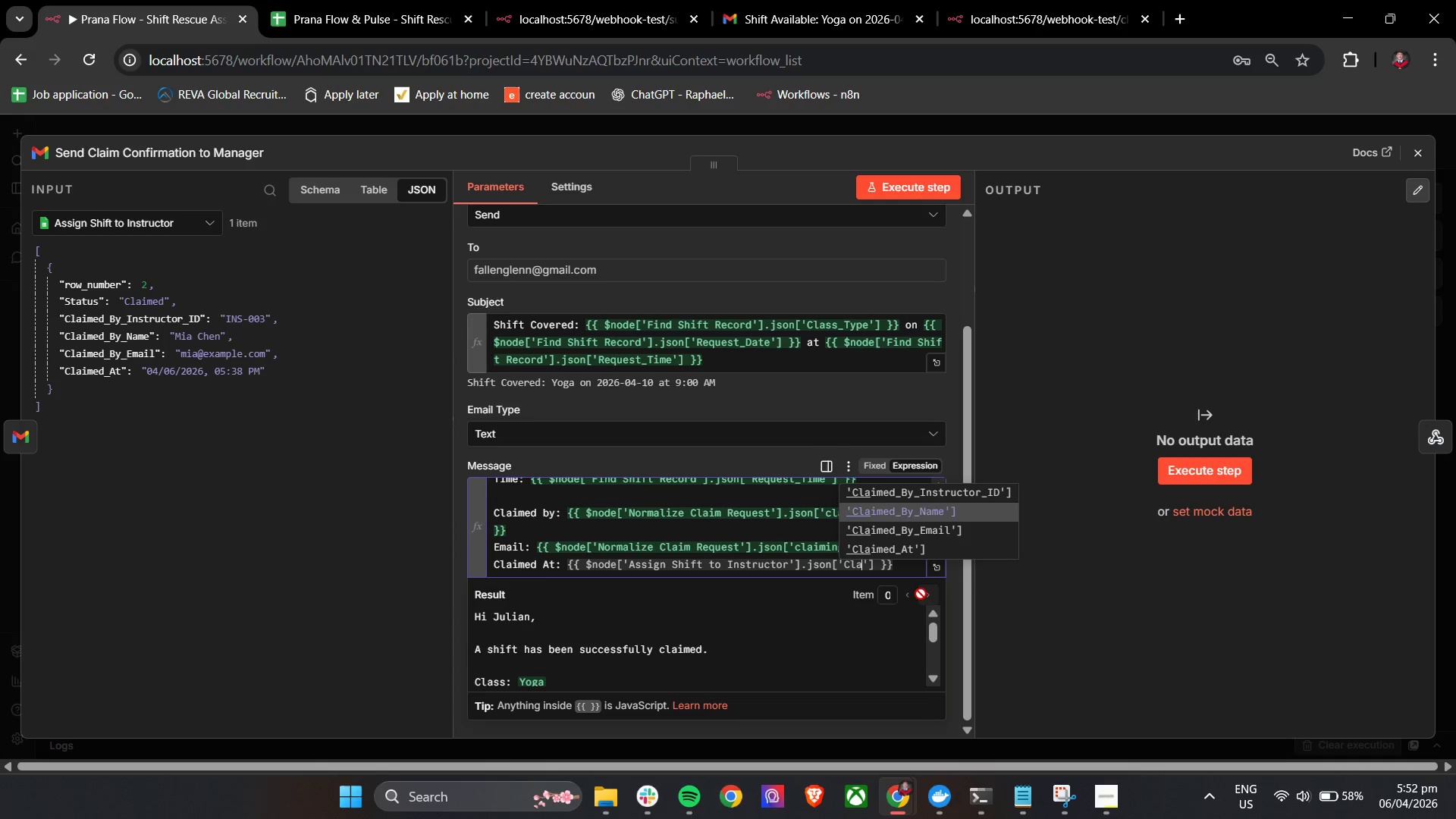 
key(ArrowDown)
 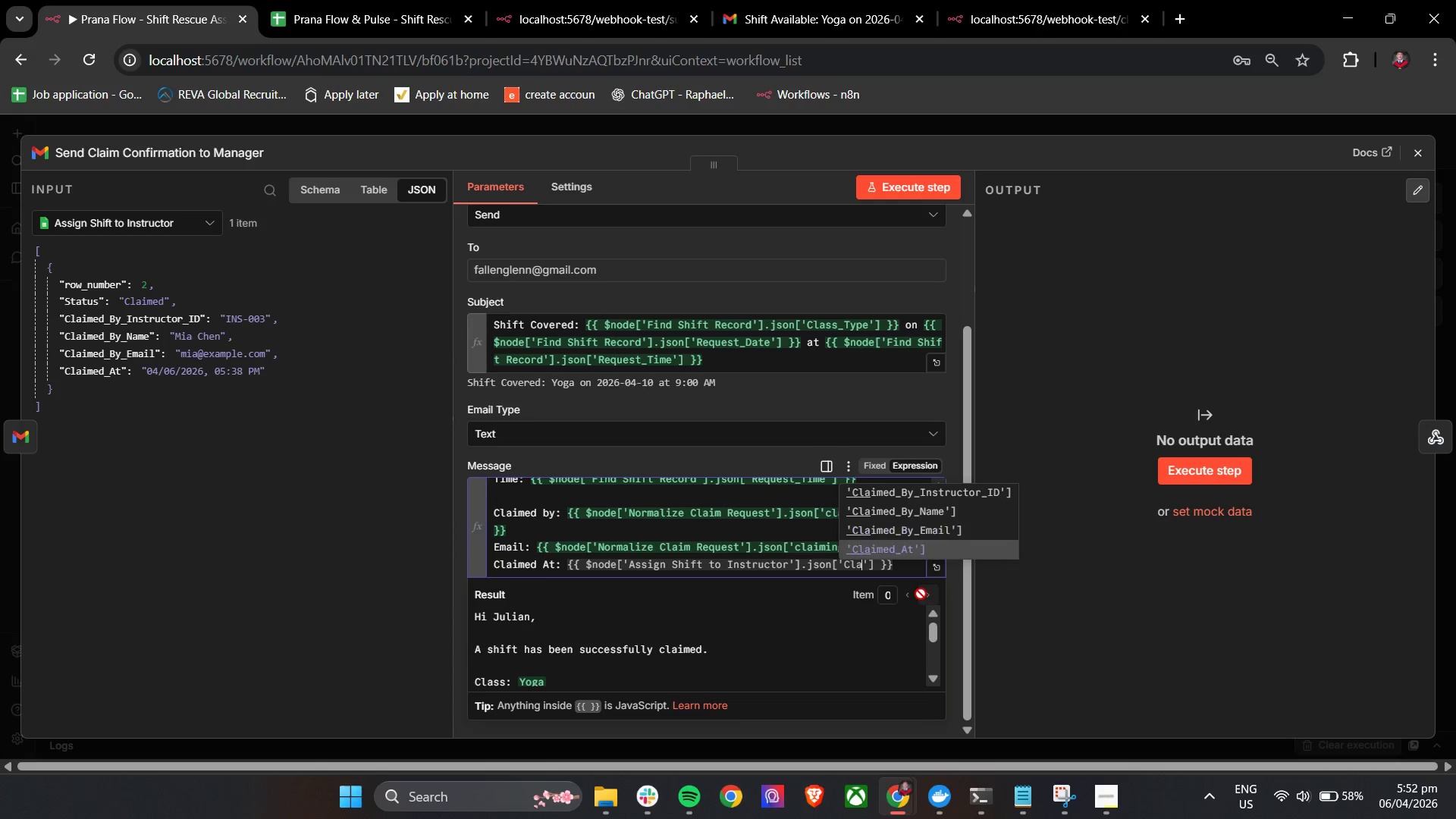 
key(ArrowDown)
 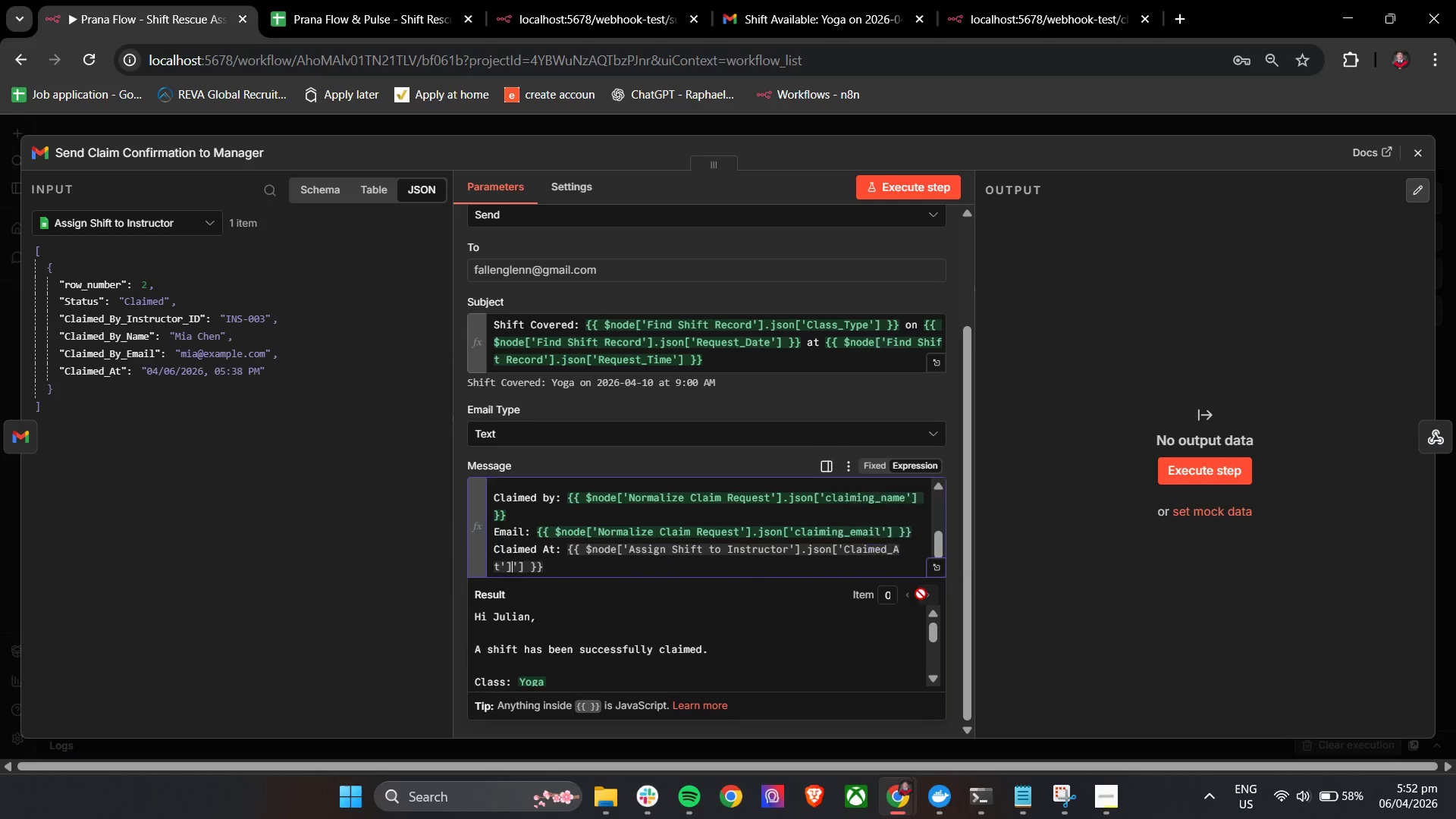 
key(Enter)
 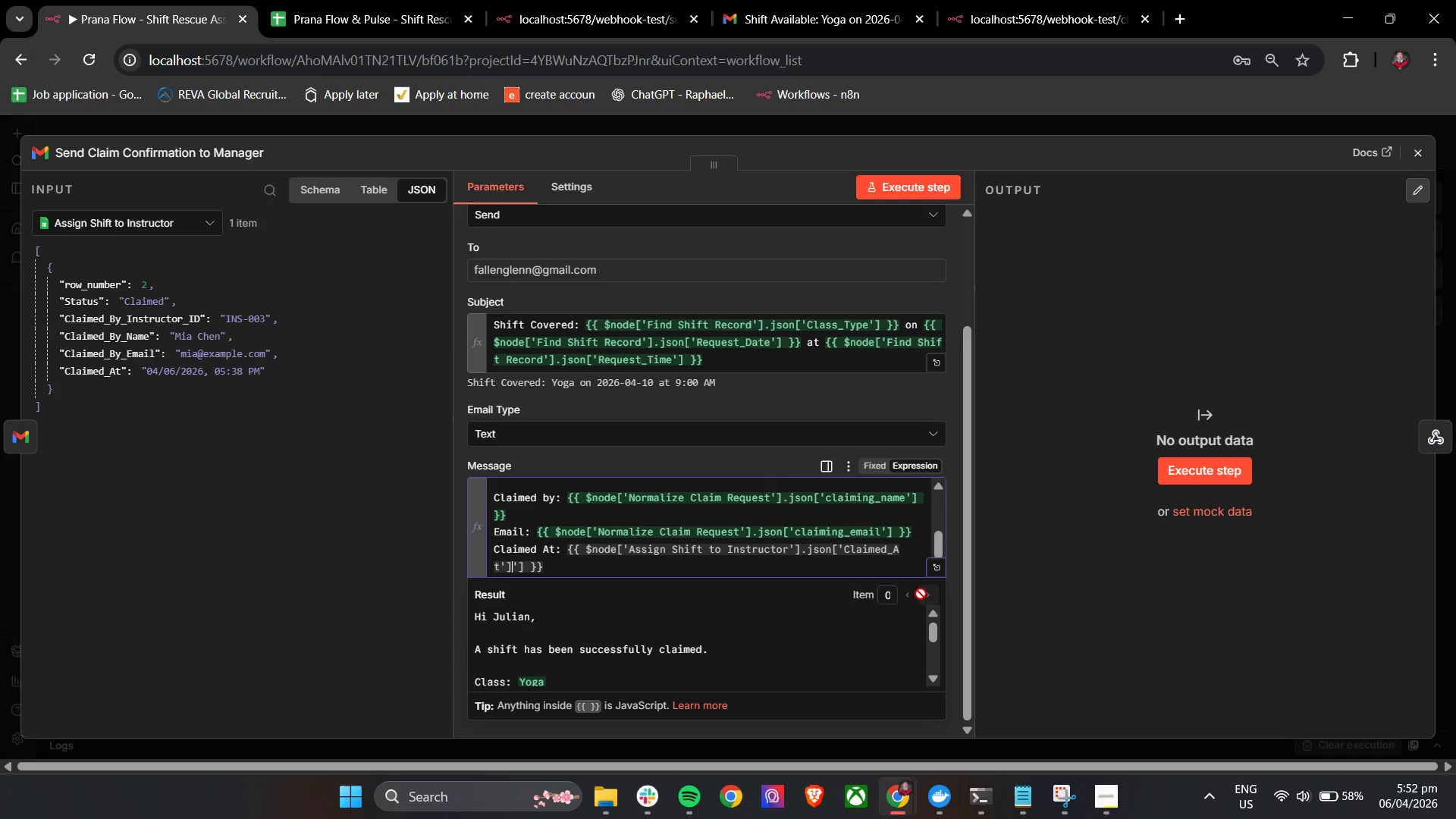 
key(Backspace)
 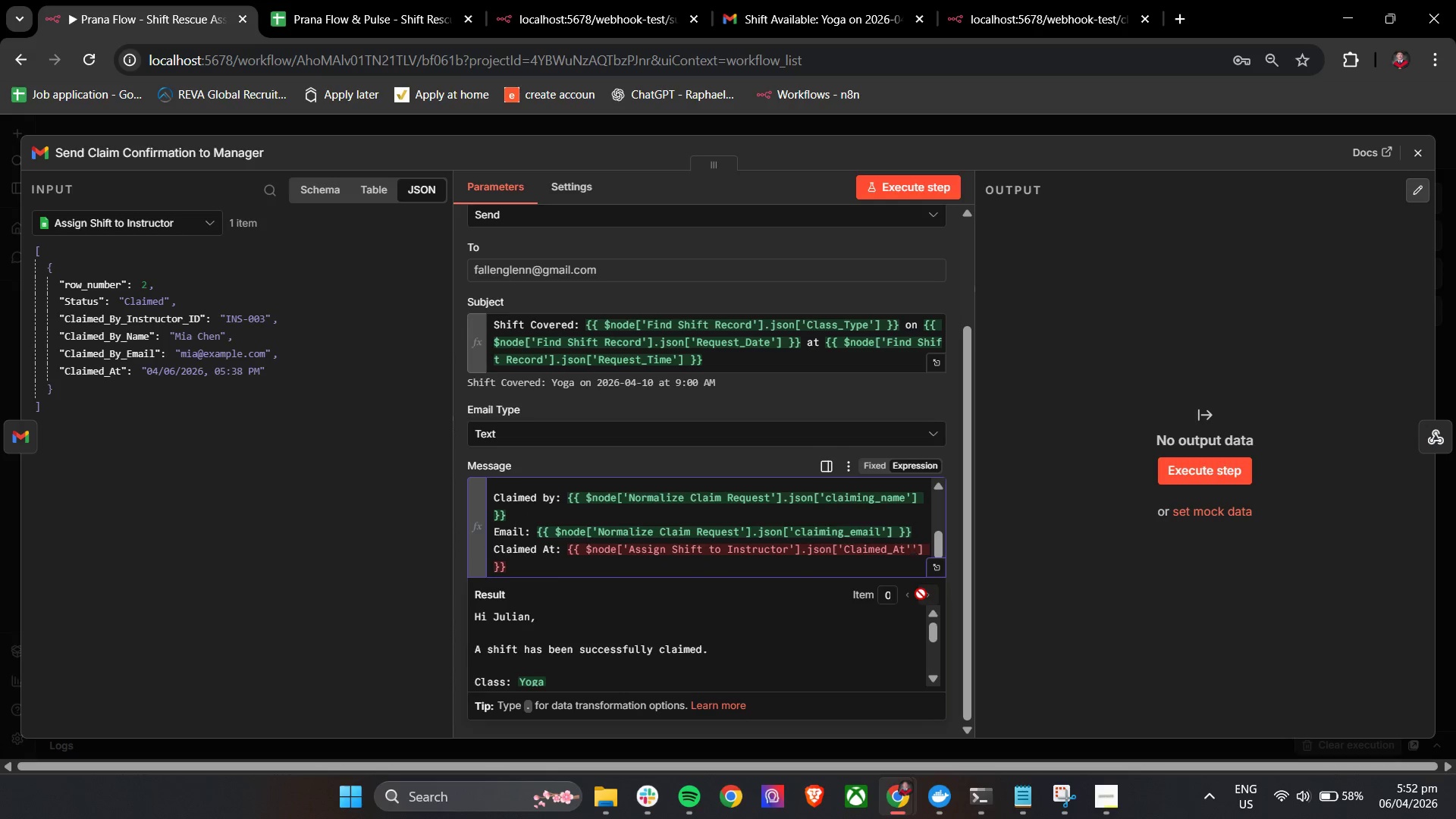 
key(Backspace)
 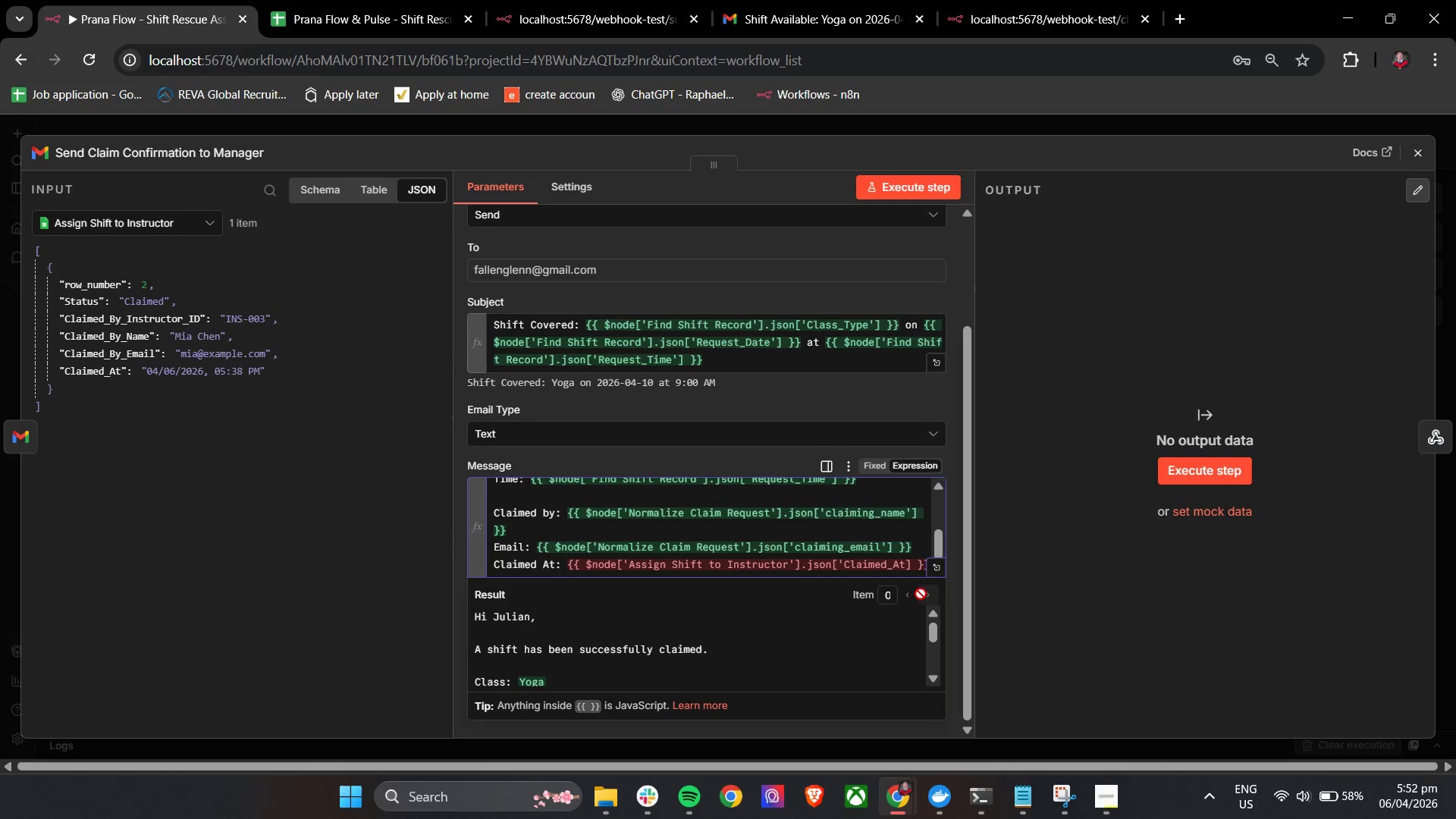 
key(Quote)
 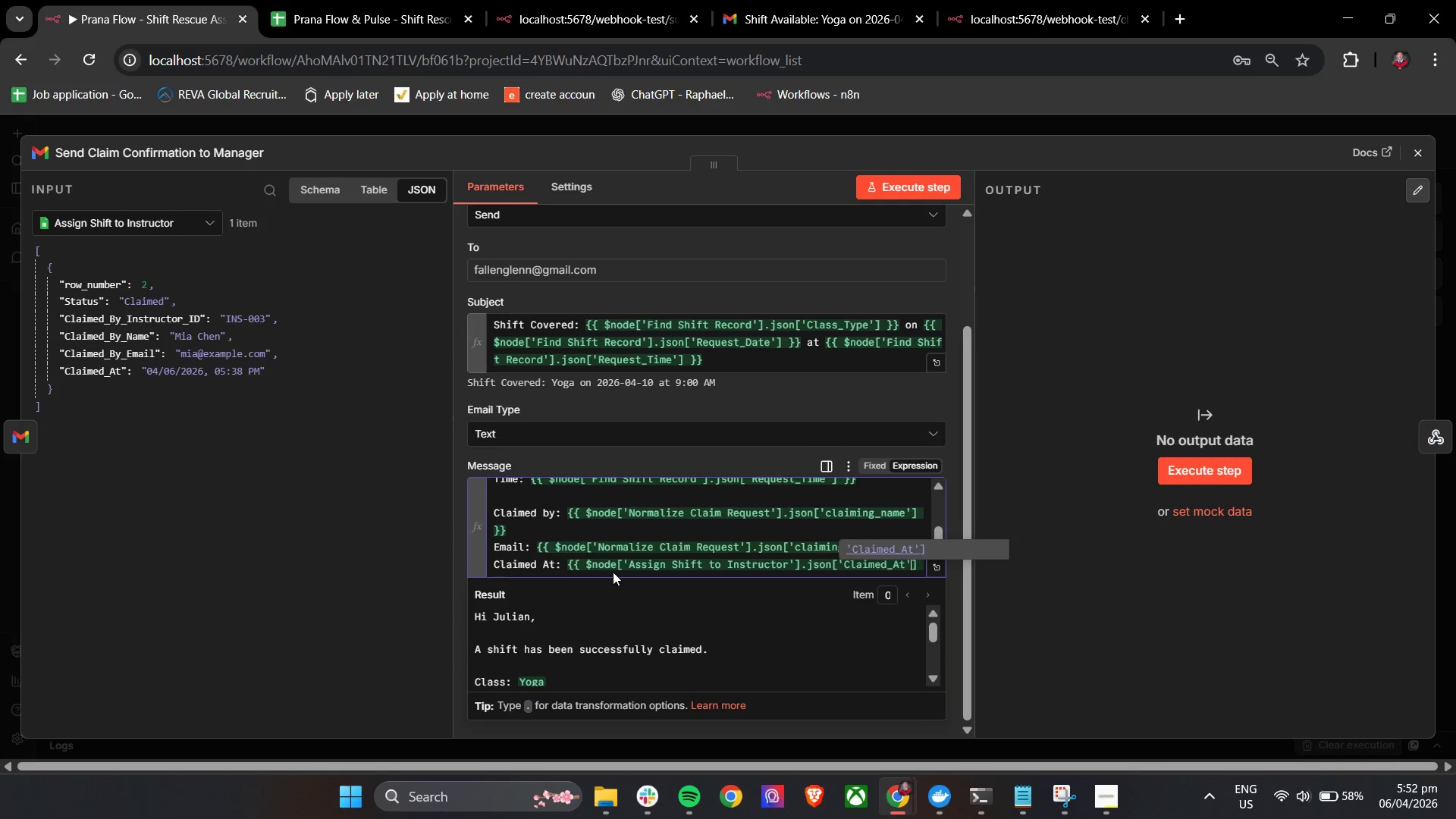 
scroll: coordinate [626, 541], scroll_direction: down, amount: 4.0
 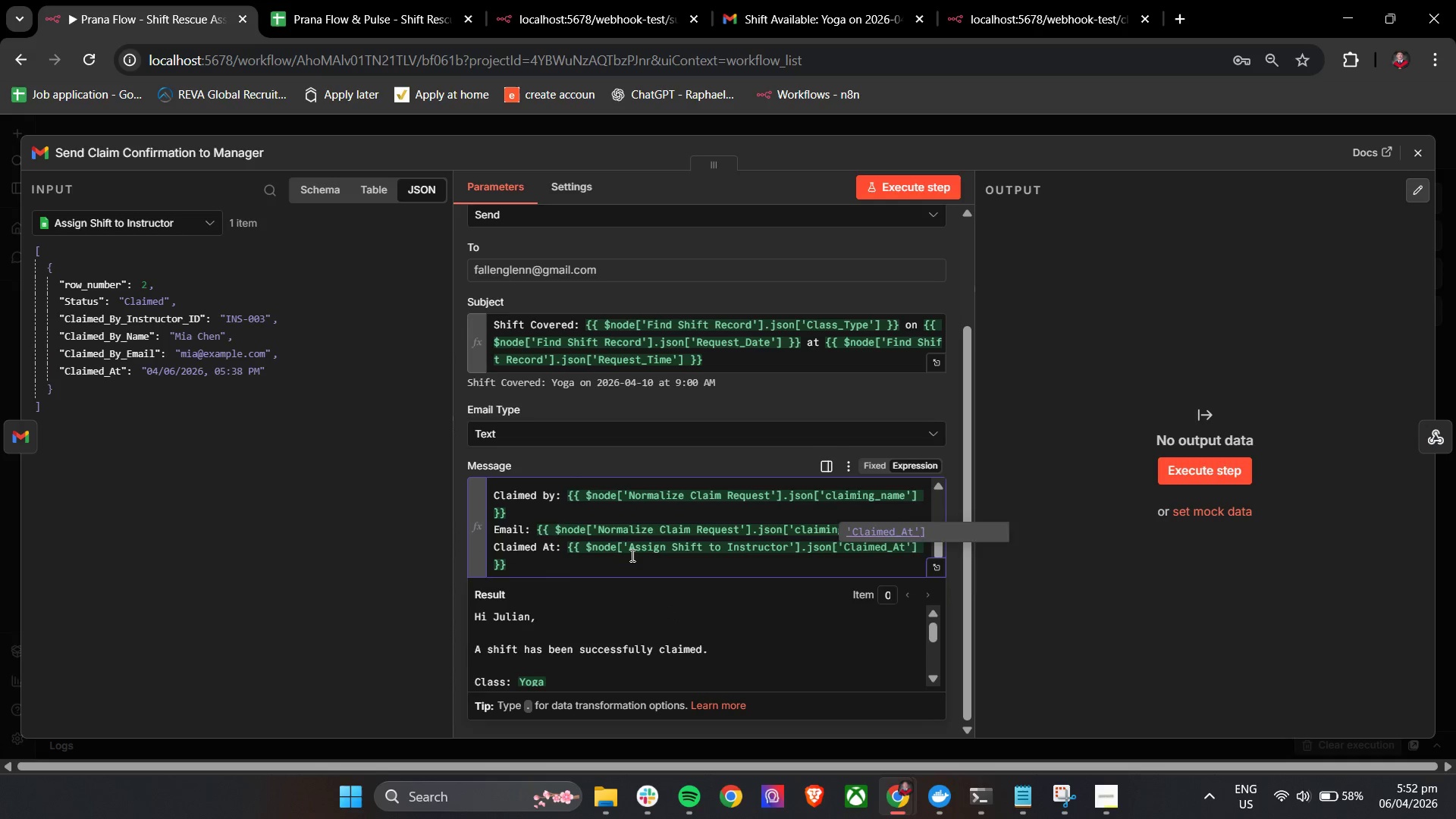 
left_click([631, 555])
 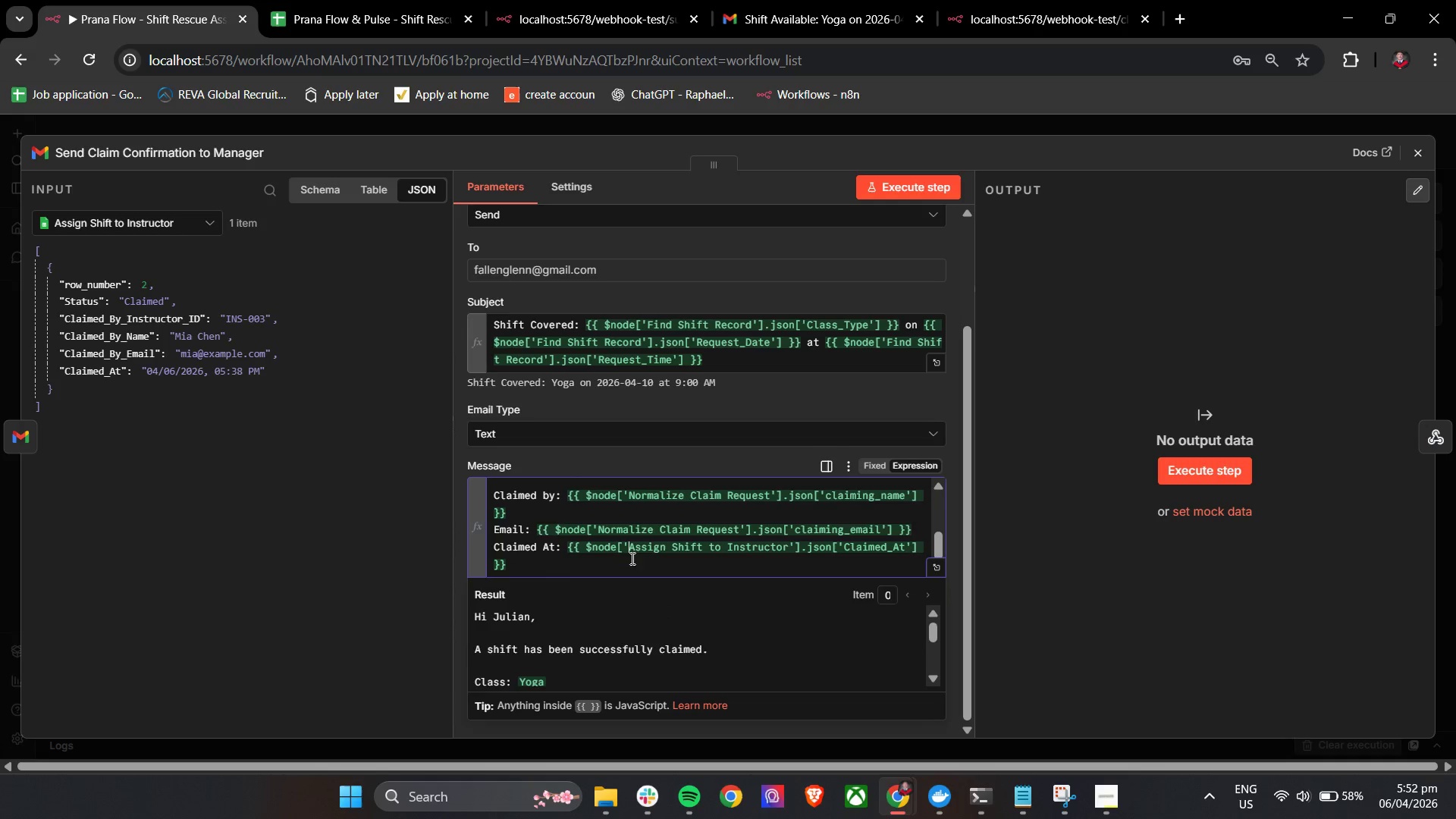 
scroll: coordinate [628, 652], scroll_direction: down, amount: 10.0
 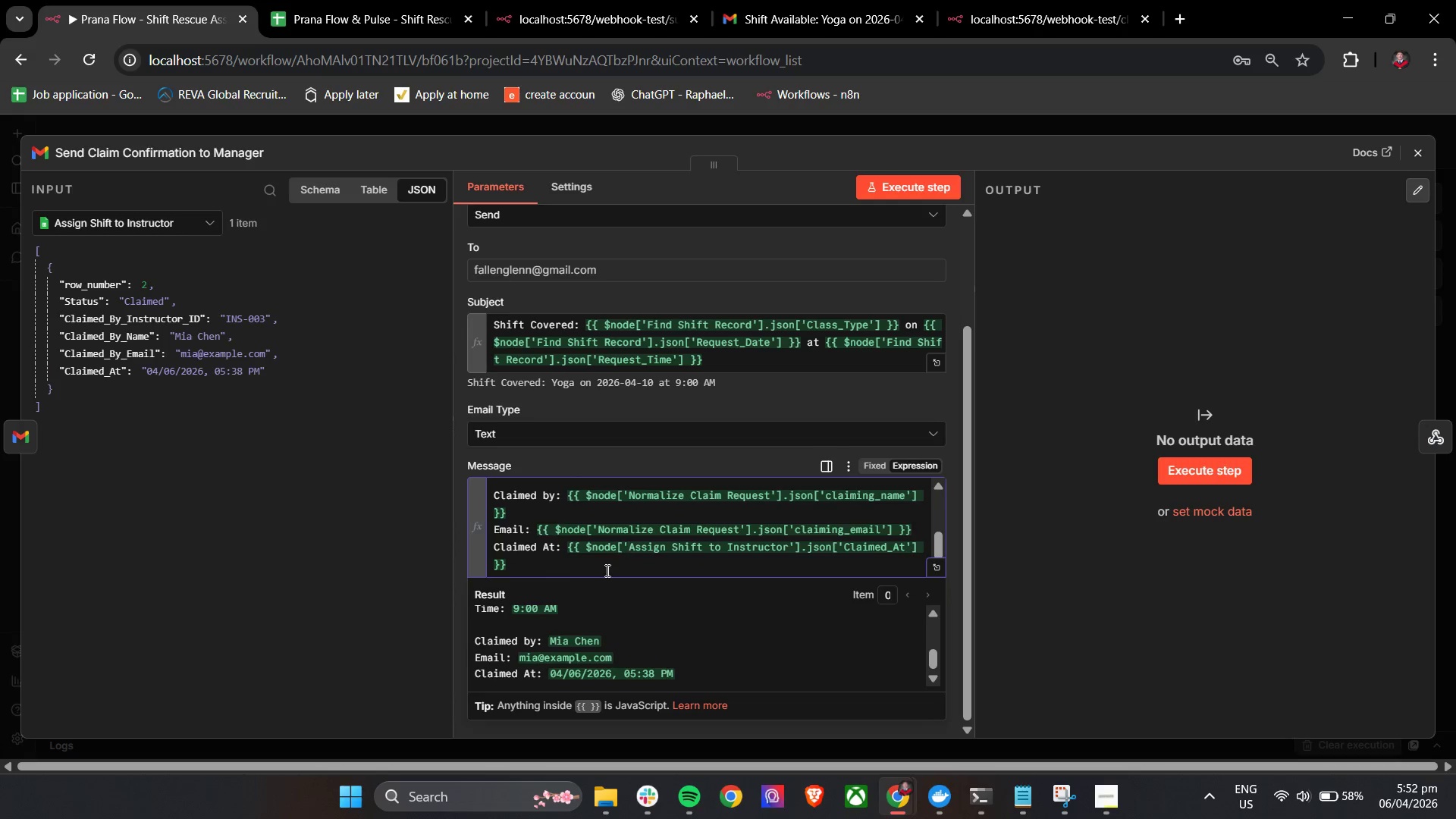 
left_click([600, 565])
 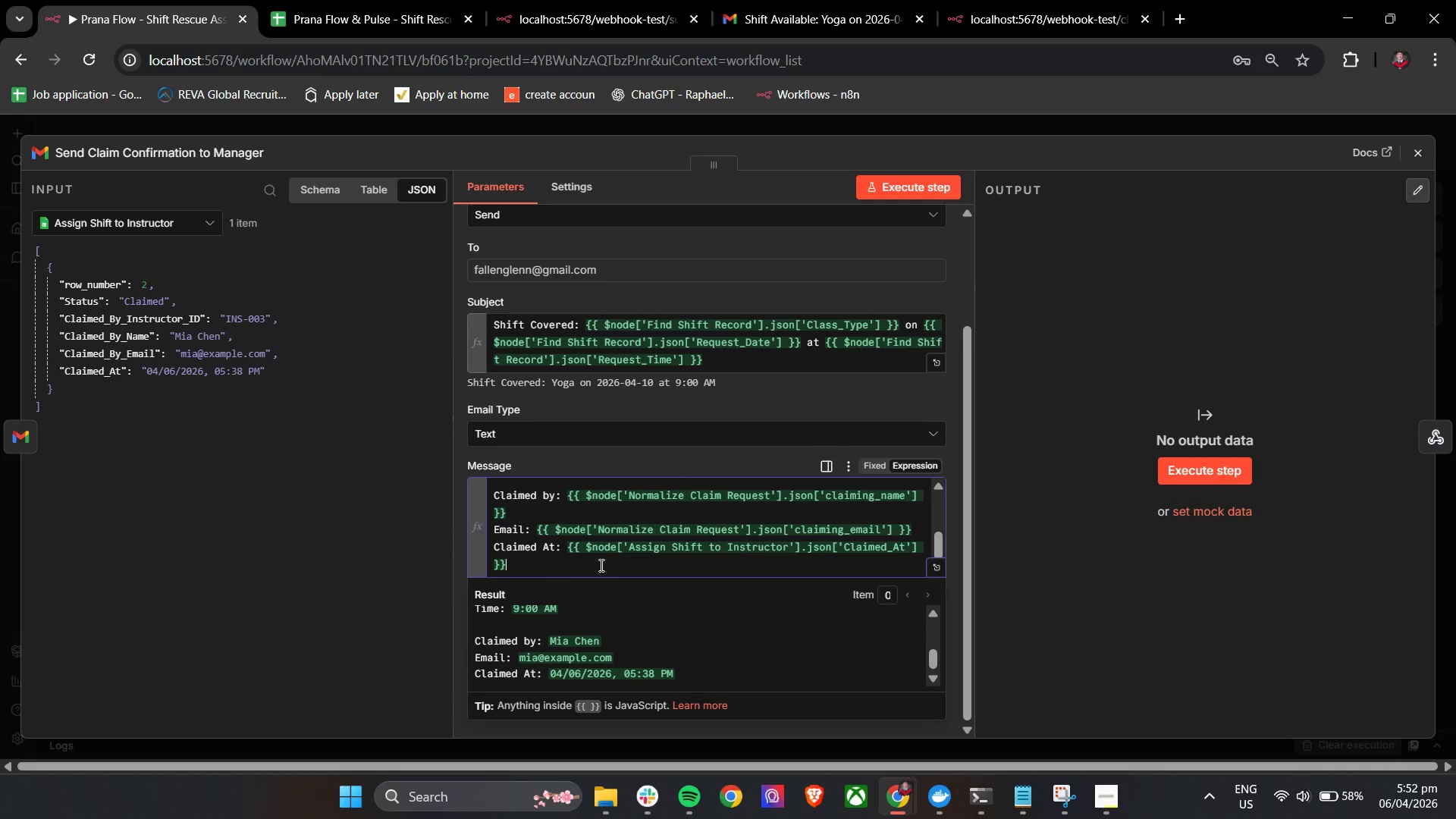 
key(Enter)
 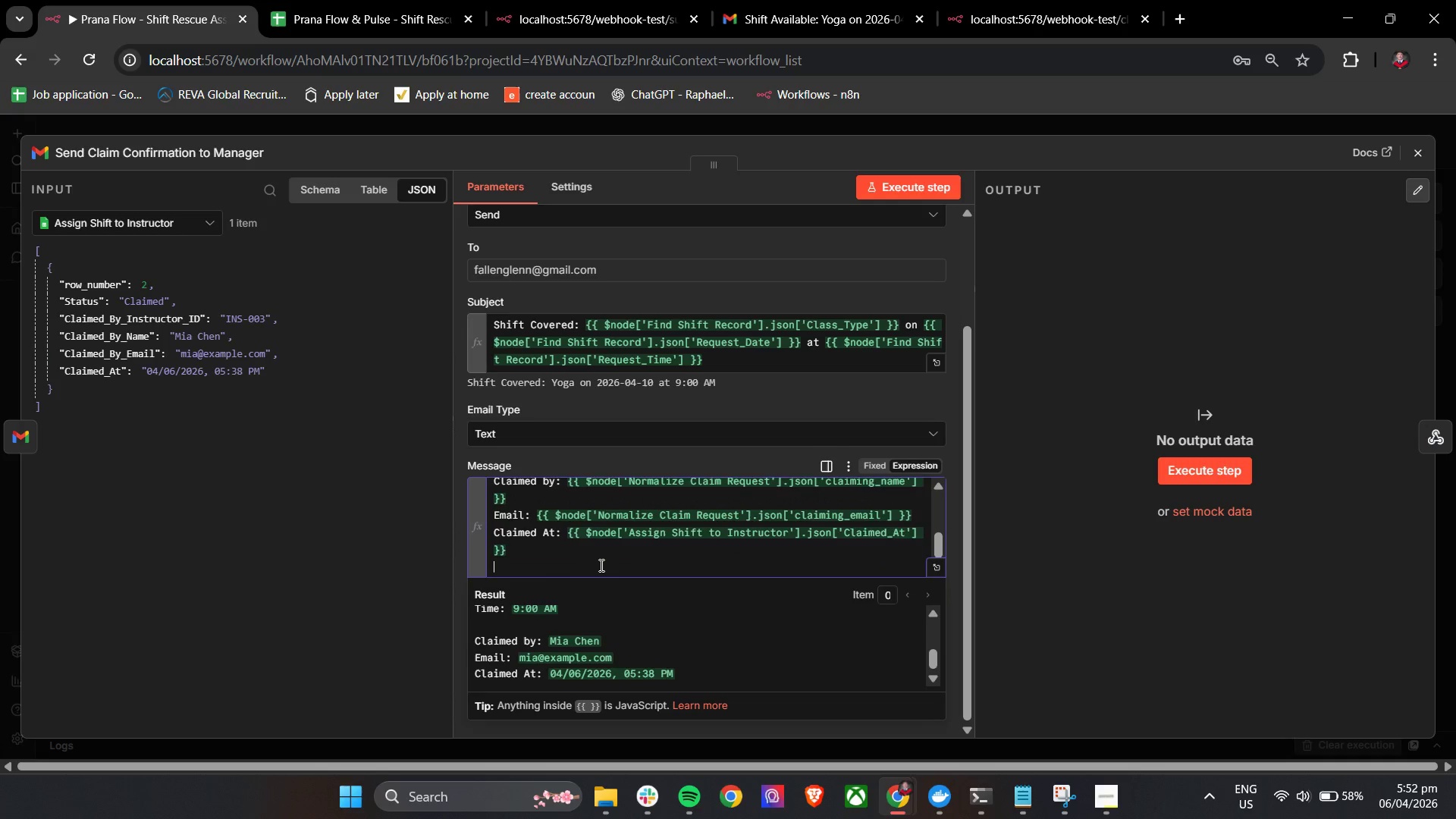 
key(Enter)
 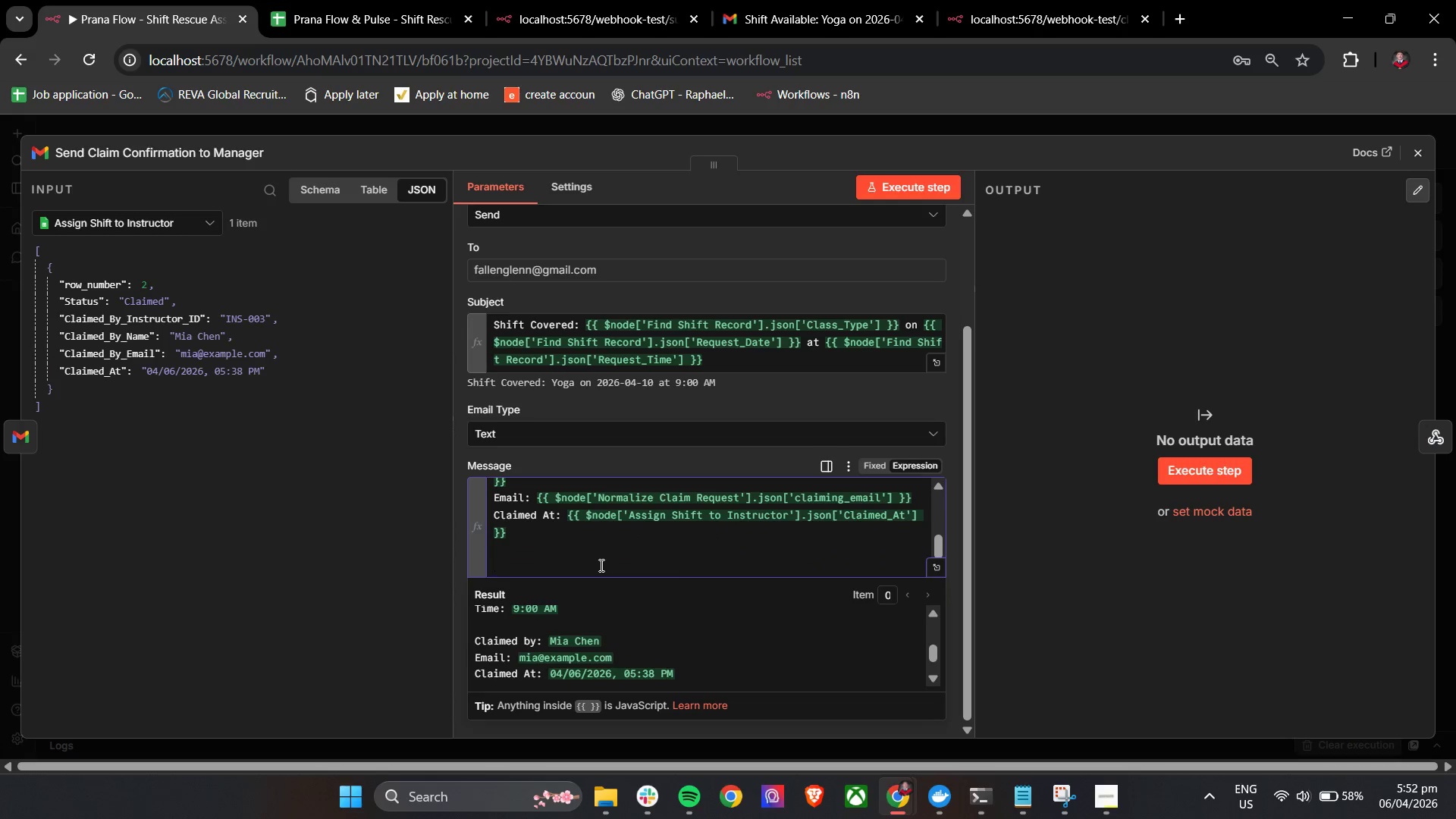 
type(The Shift is ow marked as covered in the system.)
 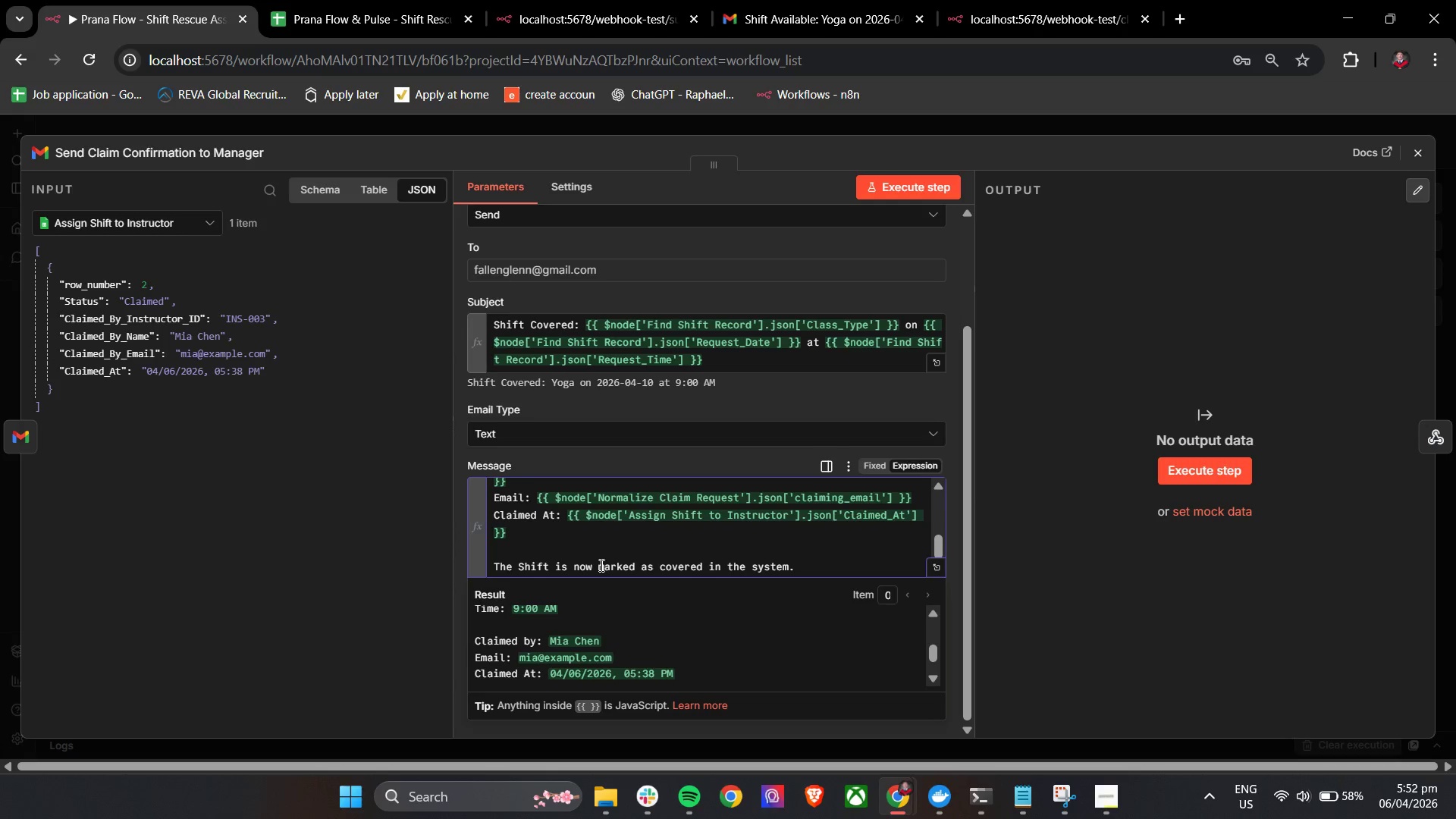 
key(Enter)
 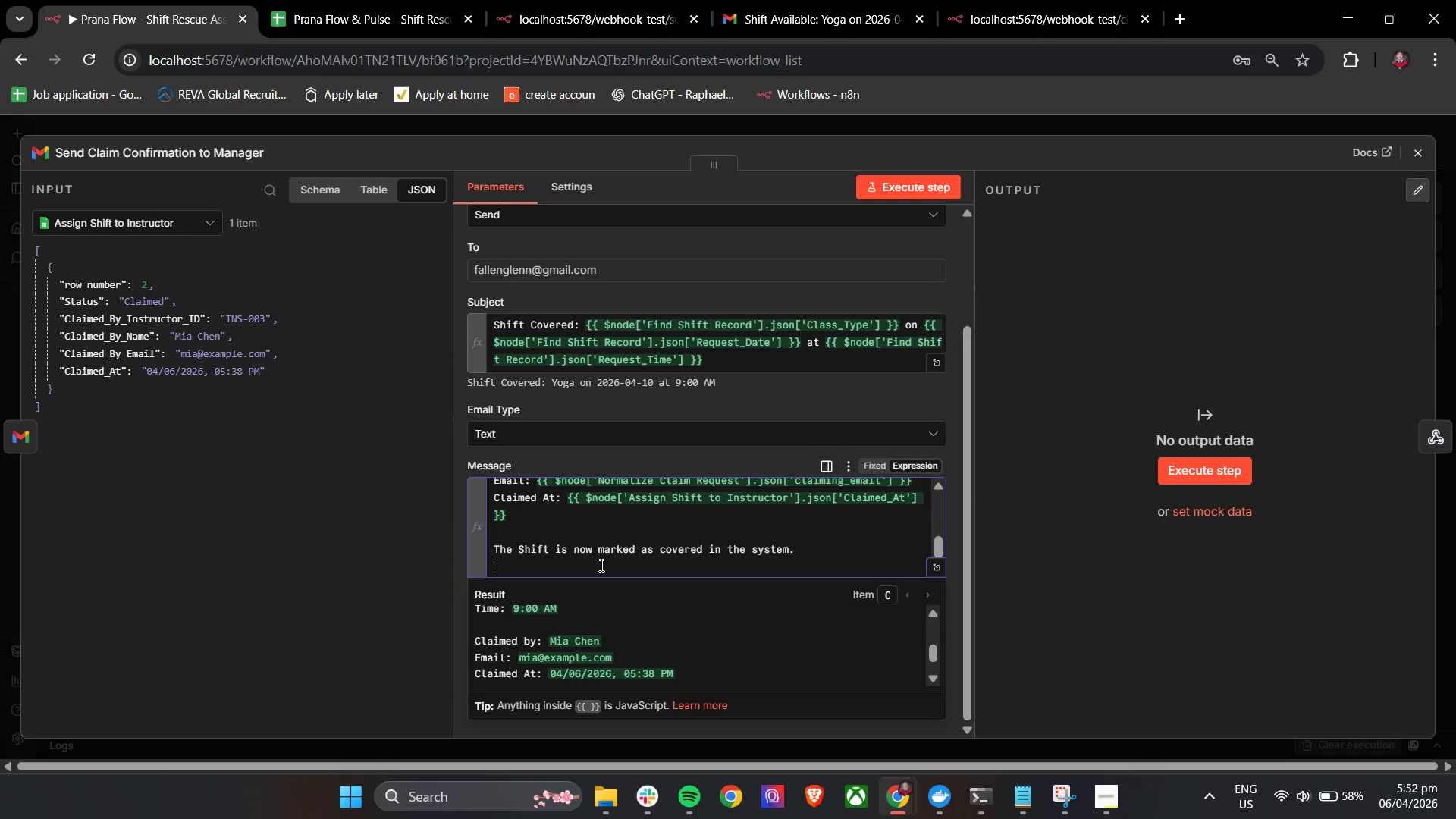 
key(Enter)
 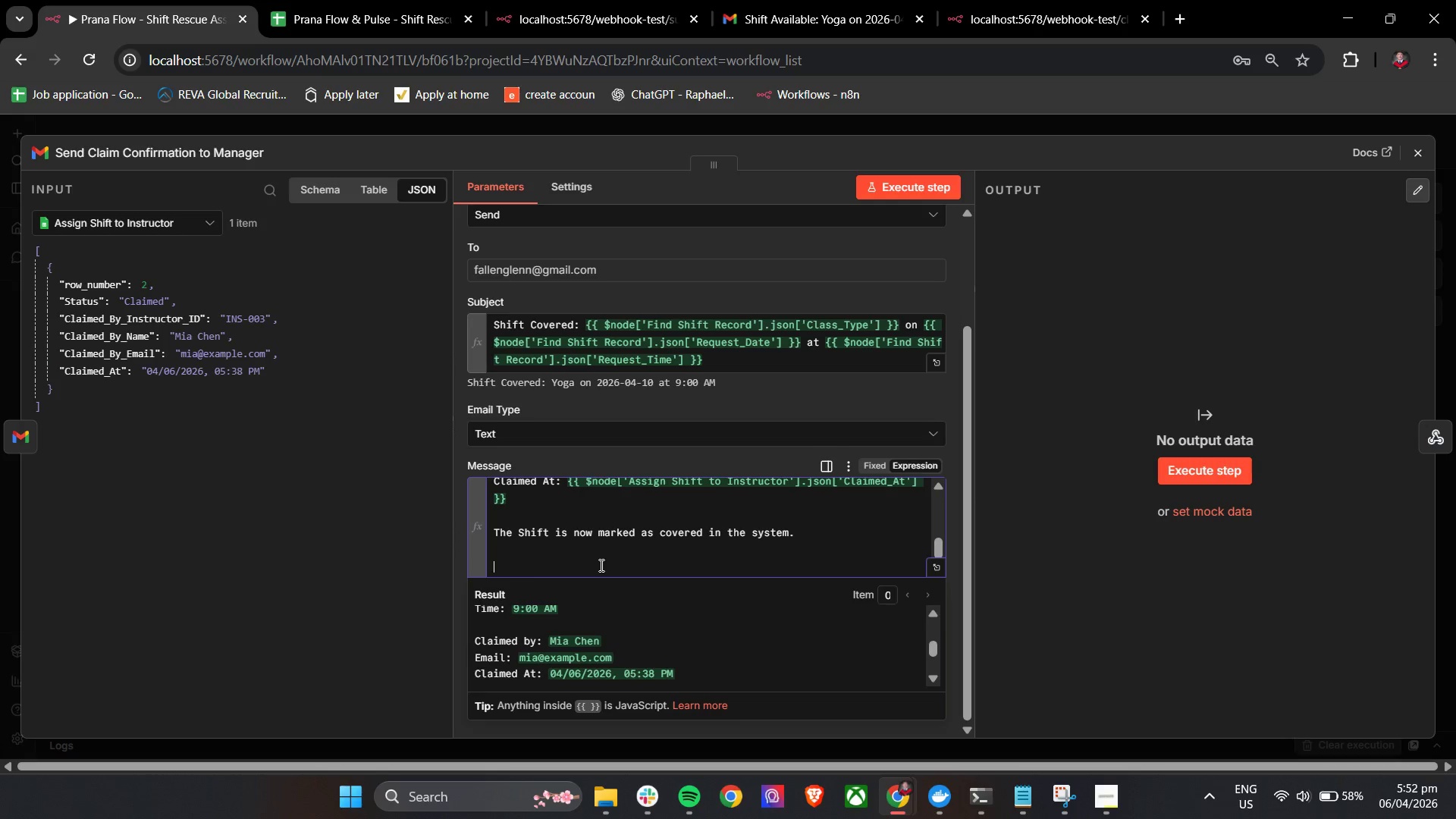 
type(Thank you)
 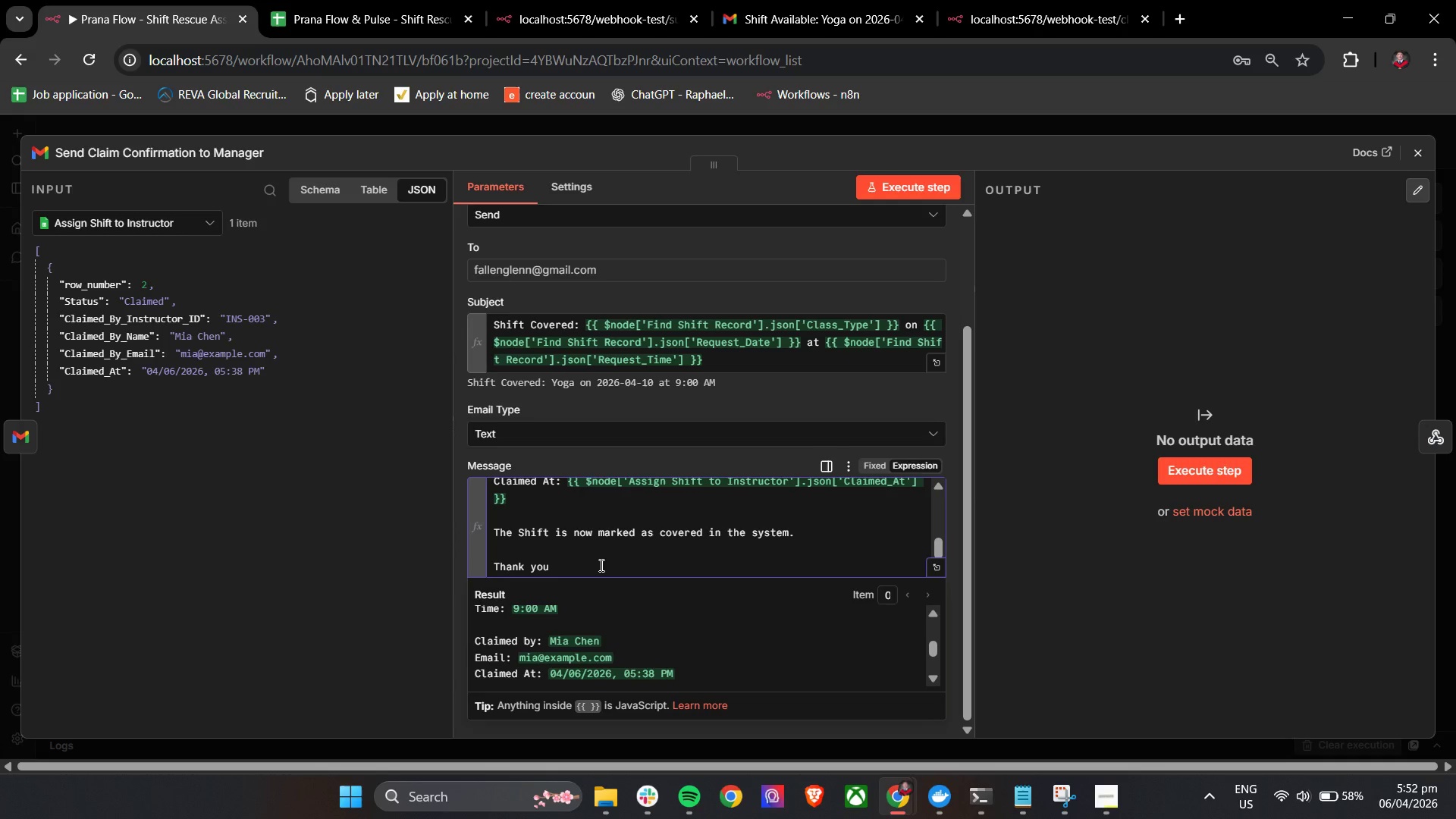 
key(Comma)
 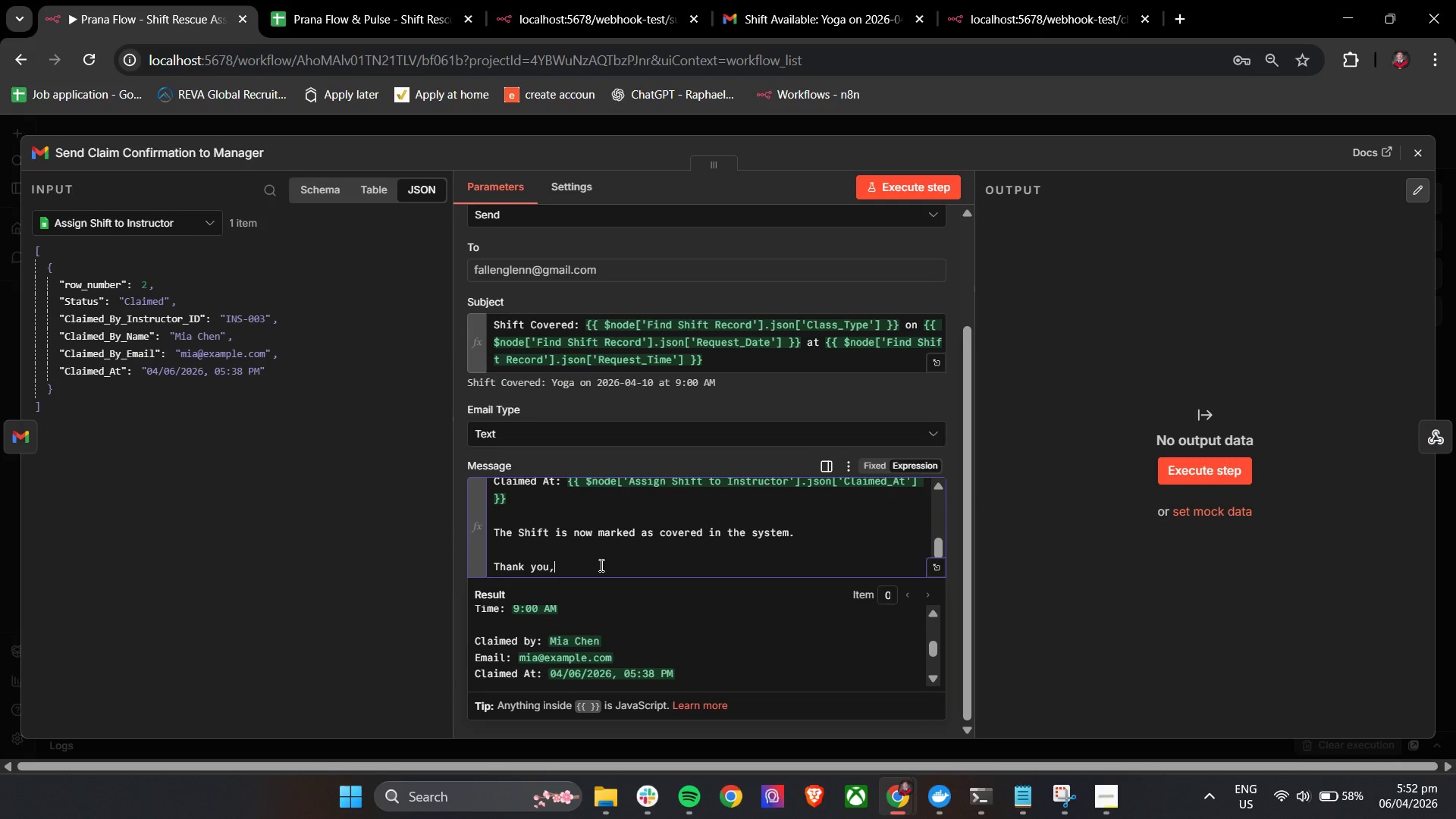 
key(Enter)
 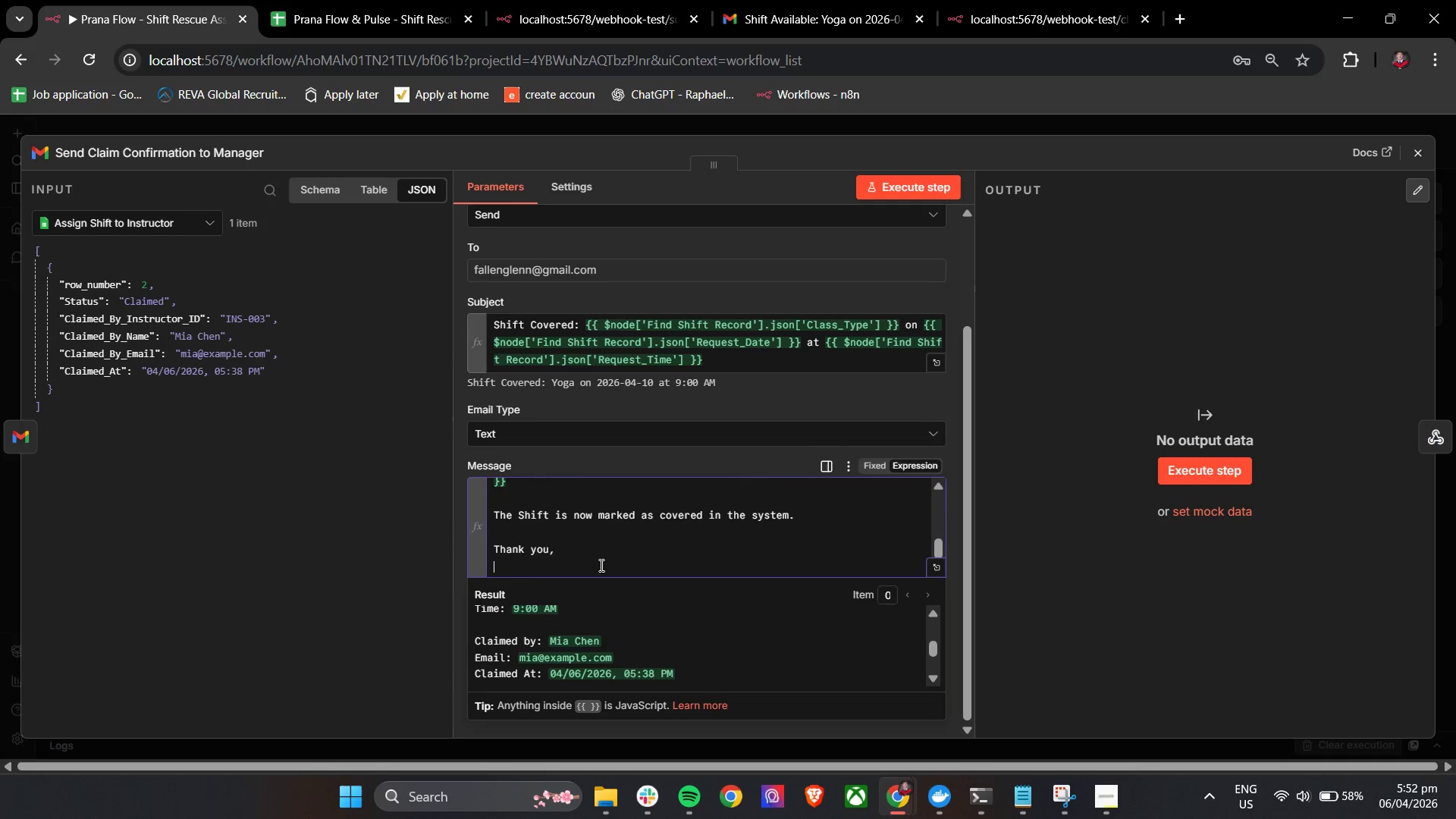 
type(Prana Flow & Pulse Shift Rescue Asis)
key(Backspace)
key(Backspace)
type(sitatn)
key(Backspace)
key(Backspace)
type(nt)
 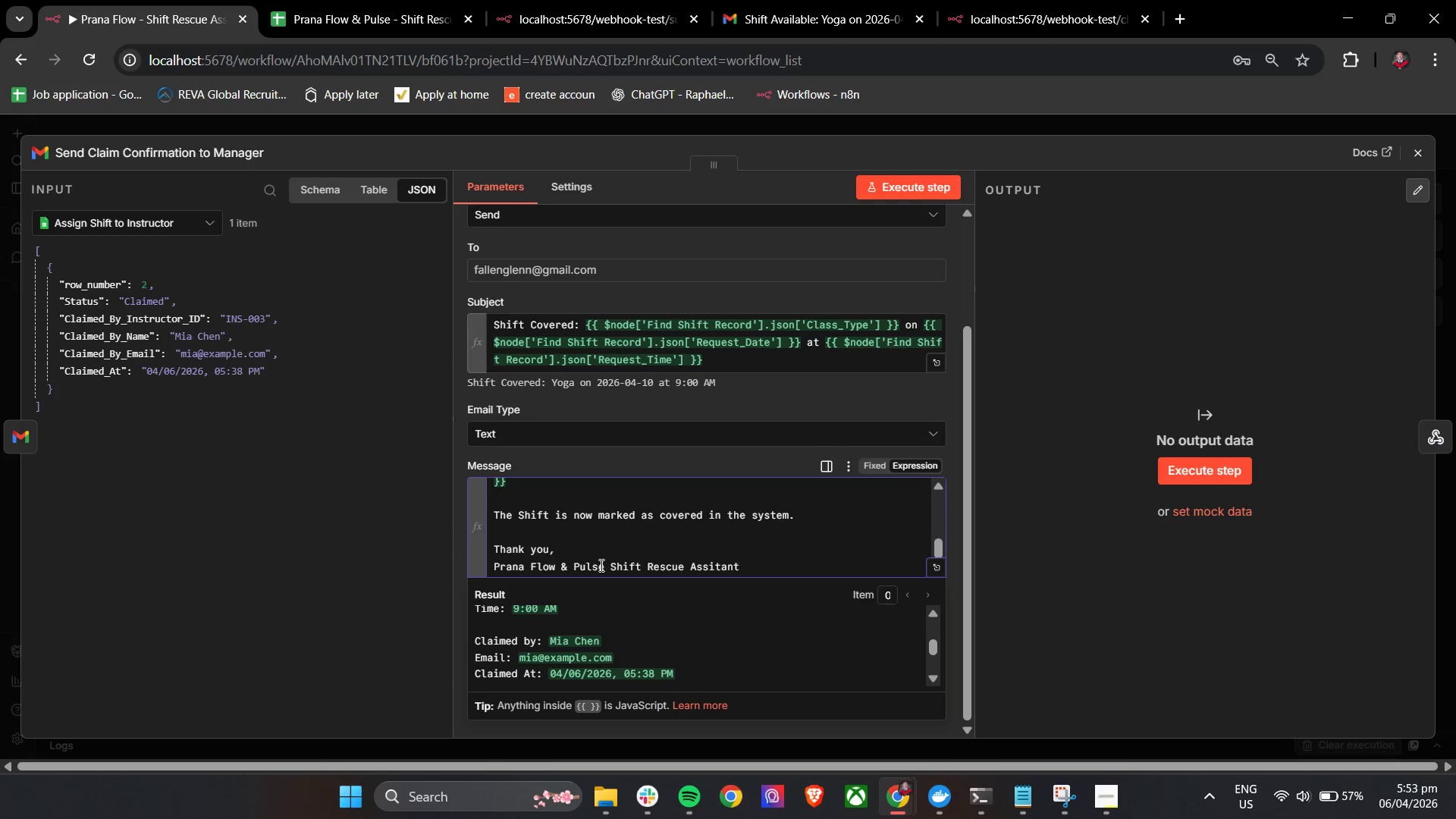 
left_click([545, 460])
 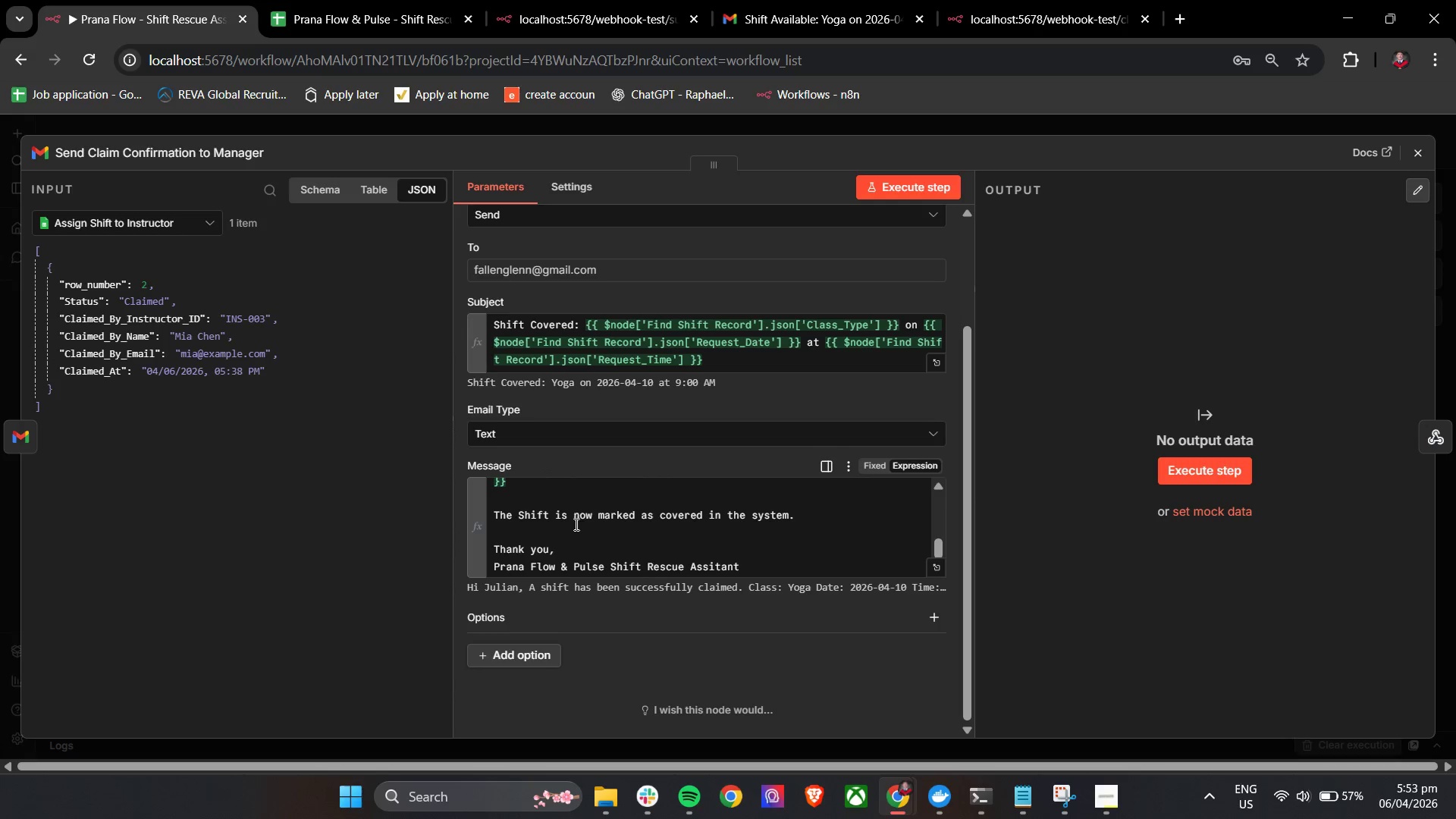 
left_click([507, 660])
 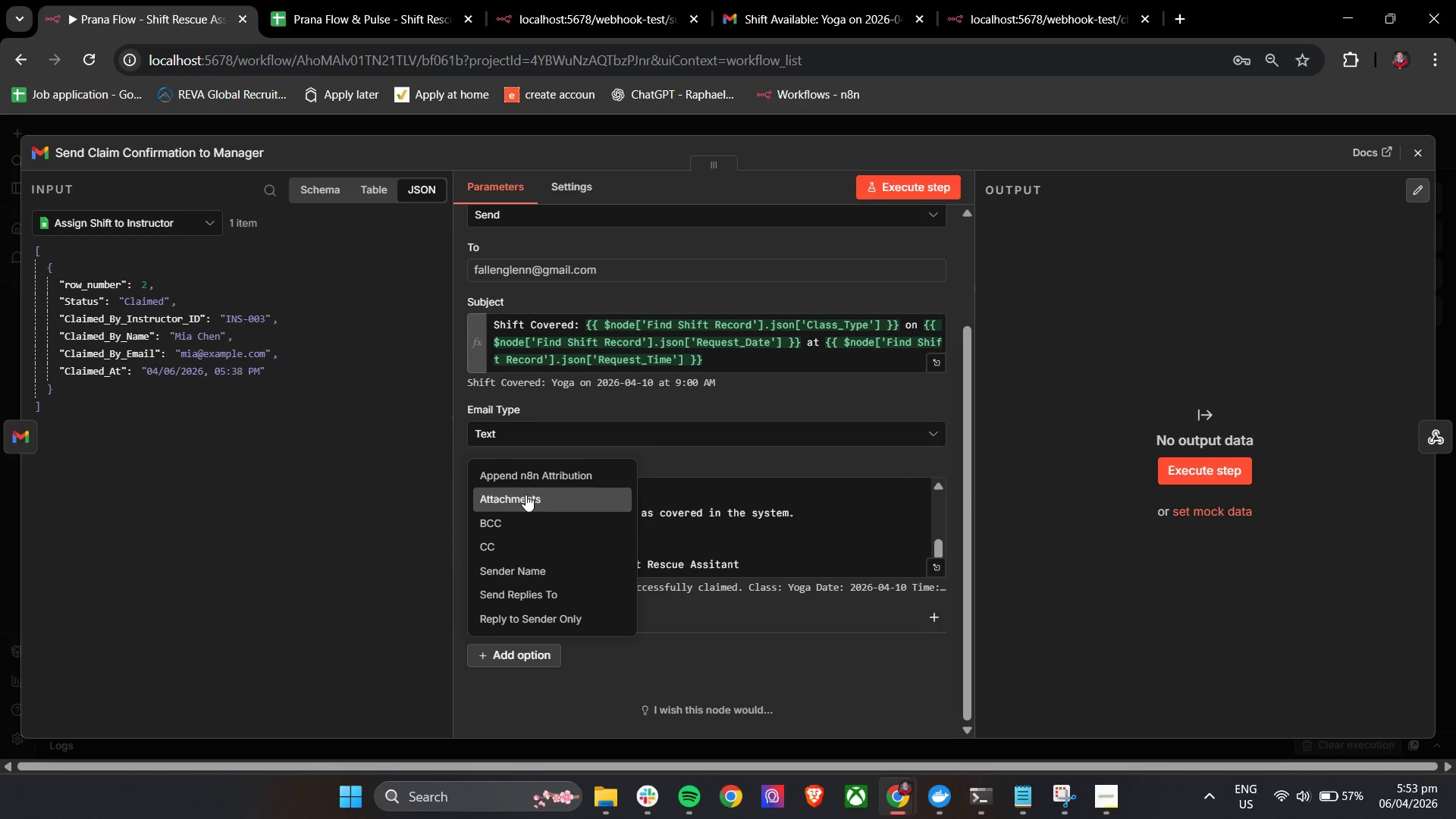 
scroll: coordinate [573, 529], scroll_direction: down, amount: 2.0
 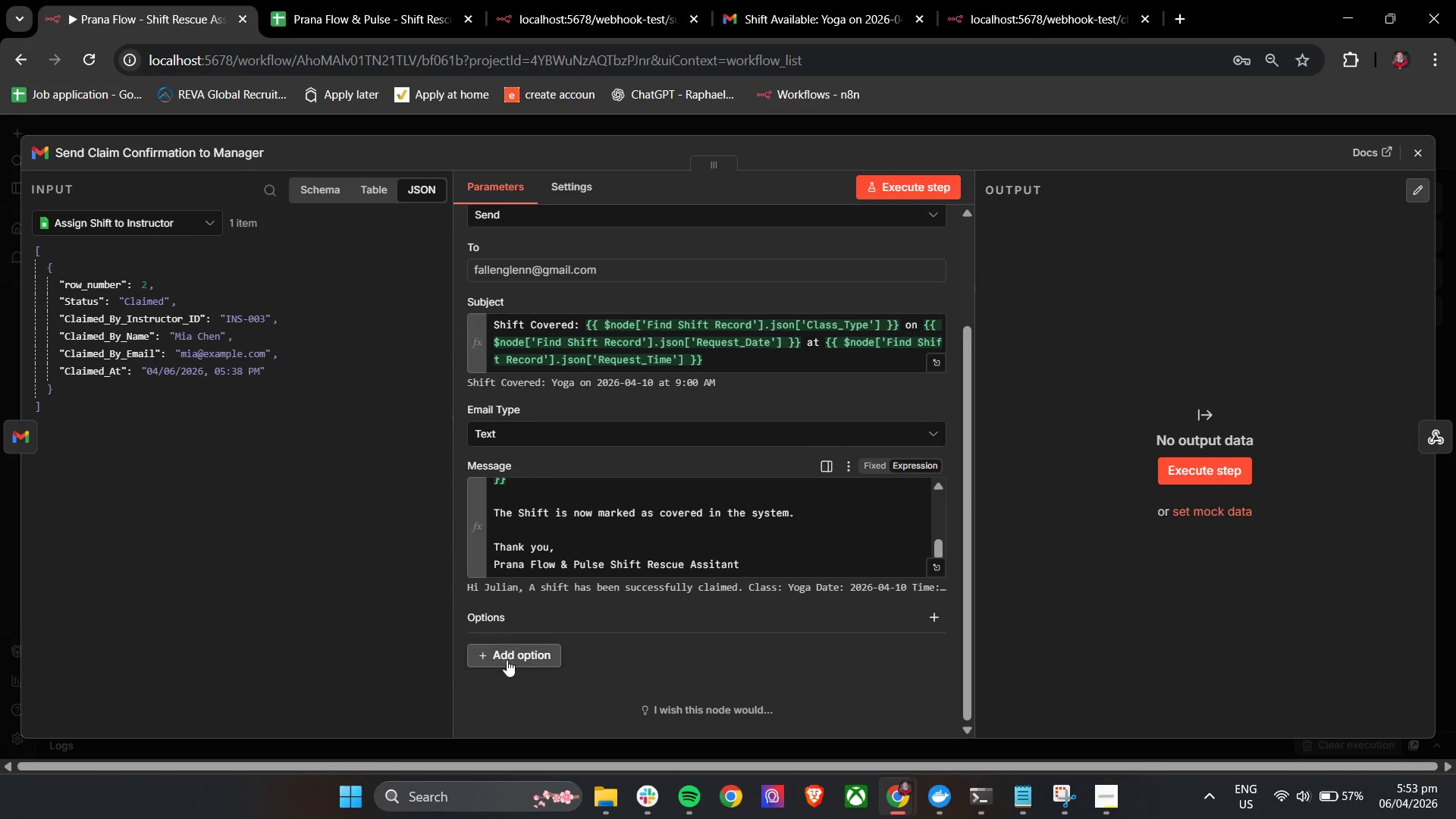 
left_click([530, 479])
 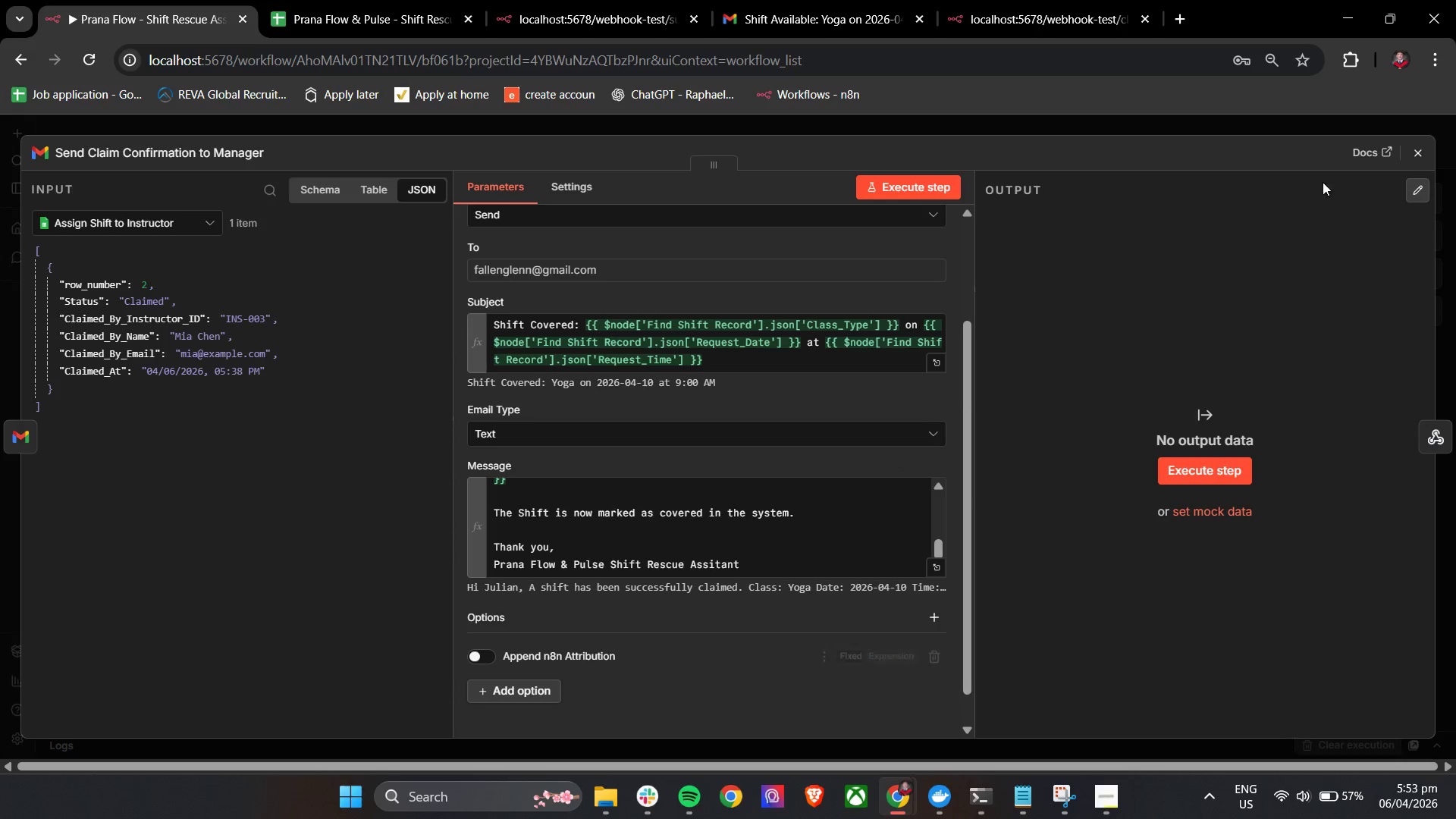 
left_click([1414, 146])
 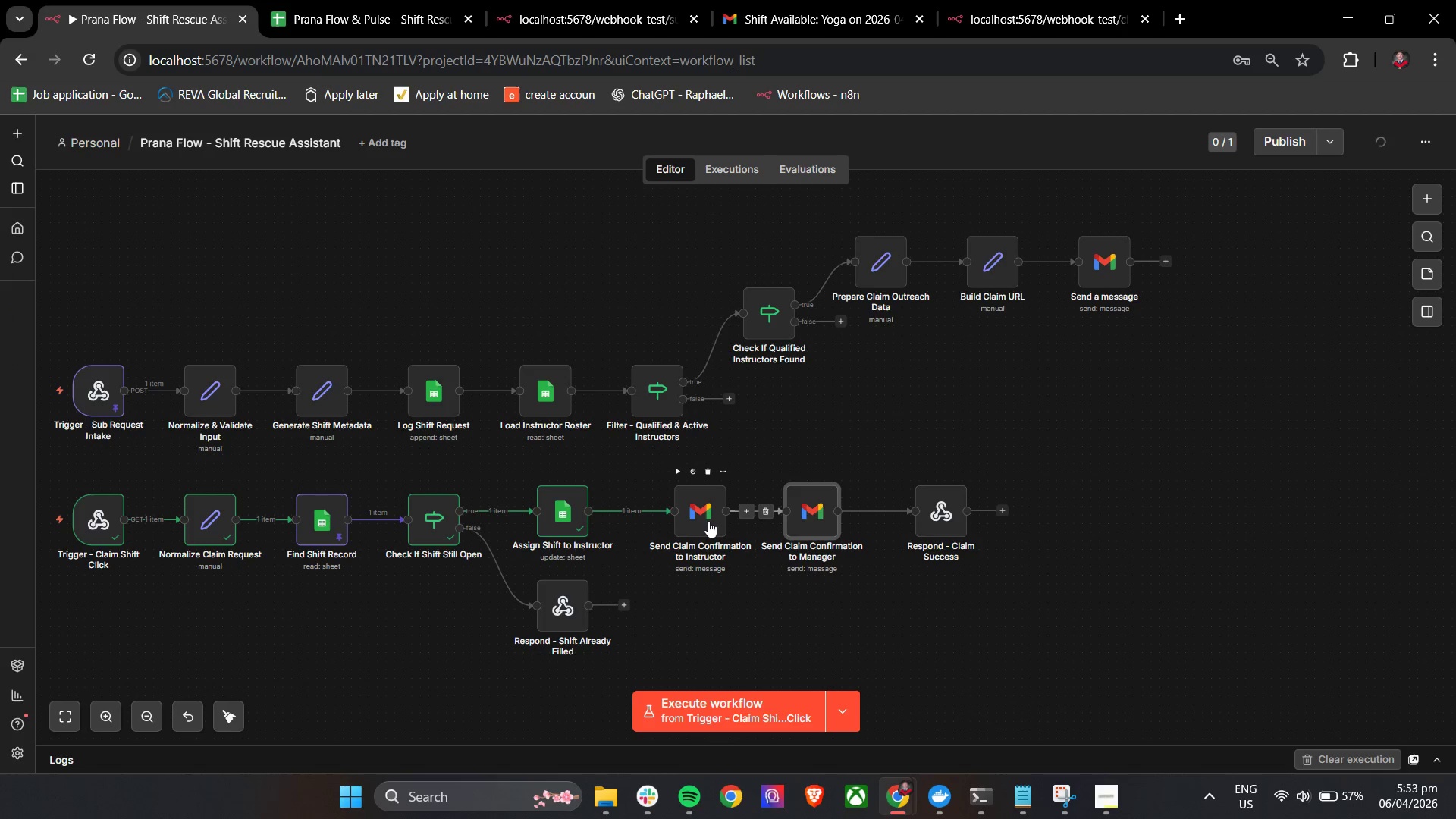 
double_click([708, 521])
 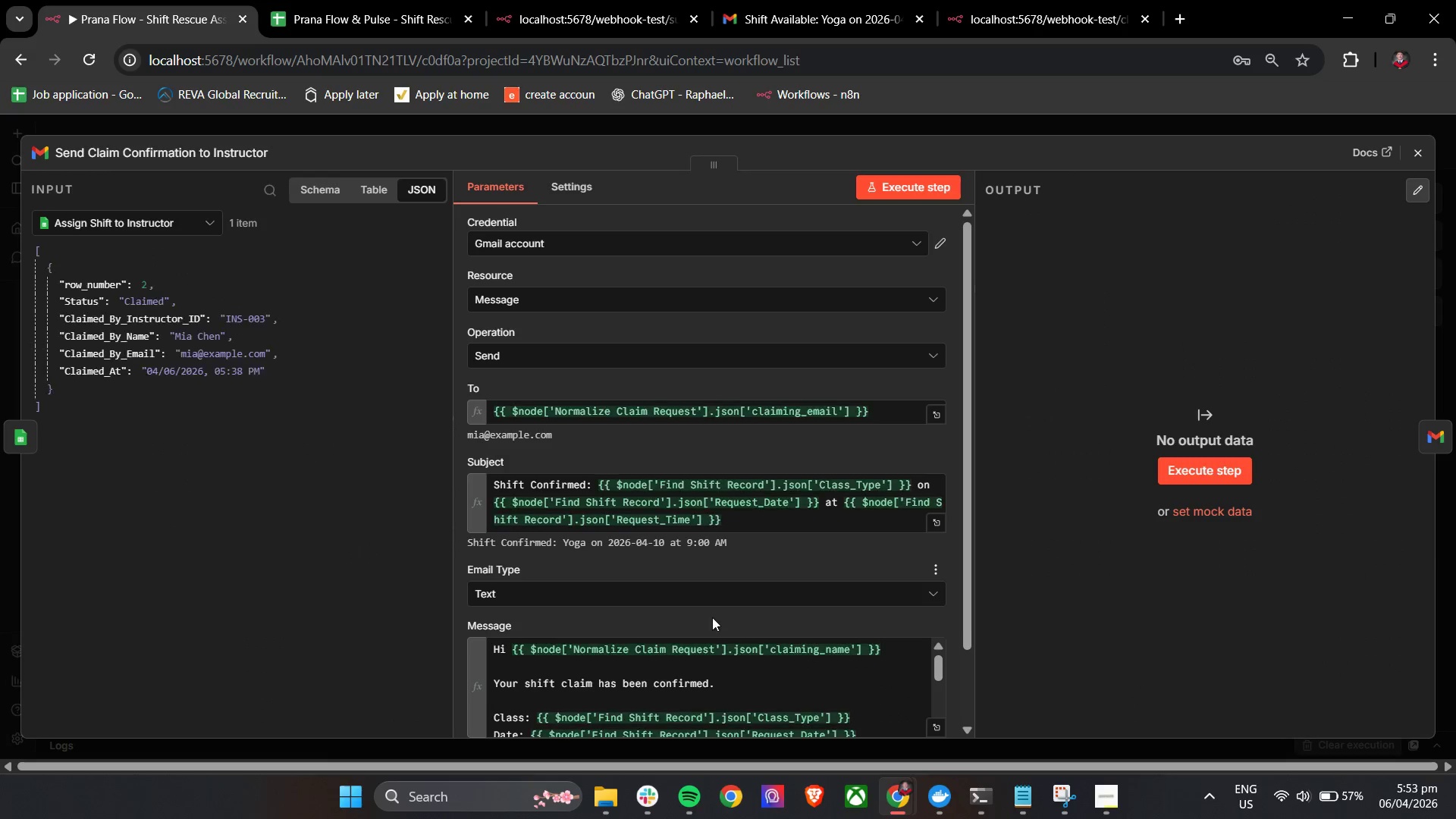 
scroll: coordinate [646, 566], scroll_direction: down, amount: 6.0
 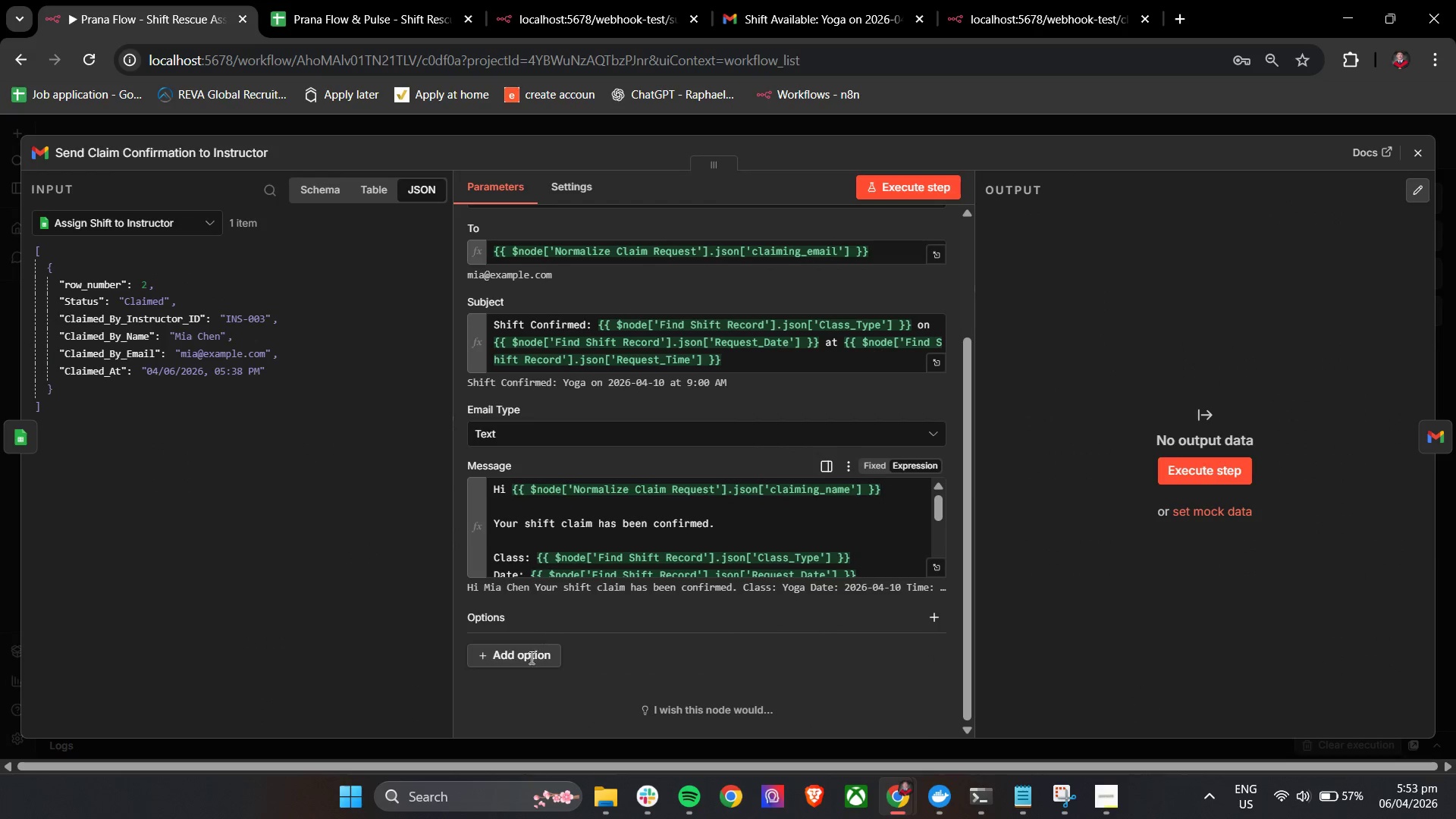 
left_click([530, 661])
 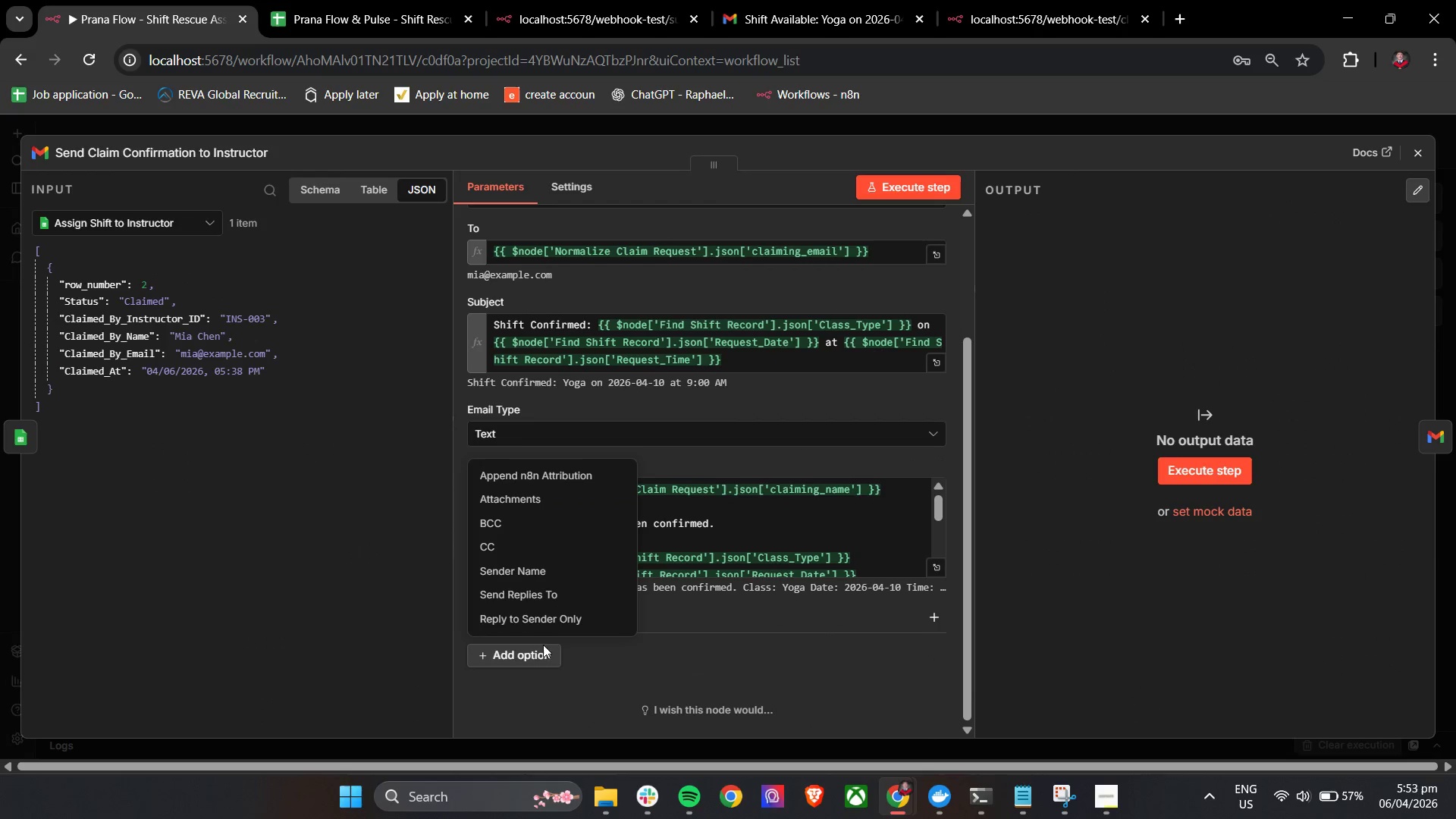 
left_click([550, 486])
 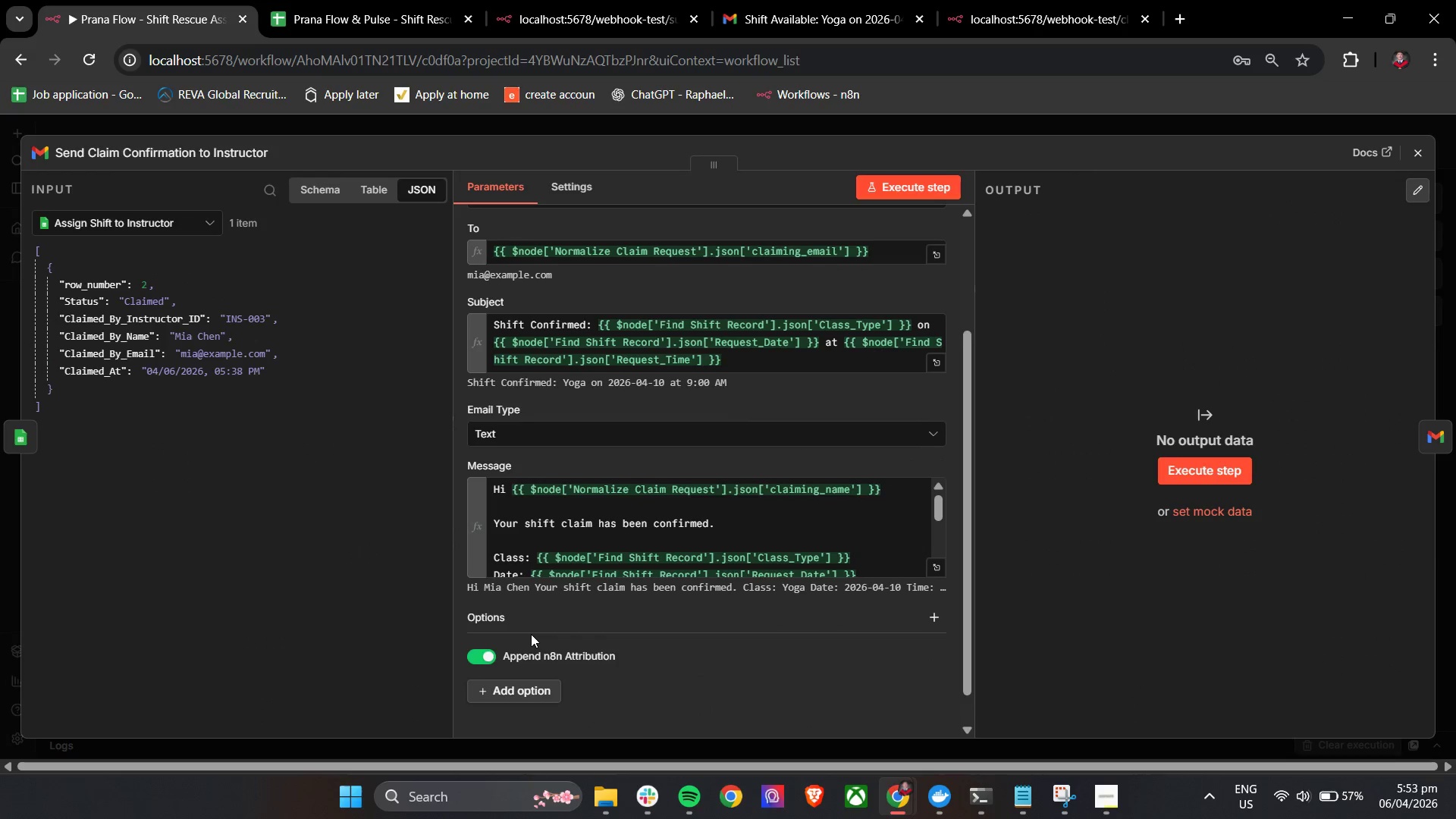 
scroll: coordinate [551, 636], scroll_direction: down, amount: 4.0
 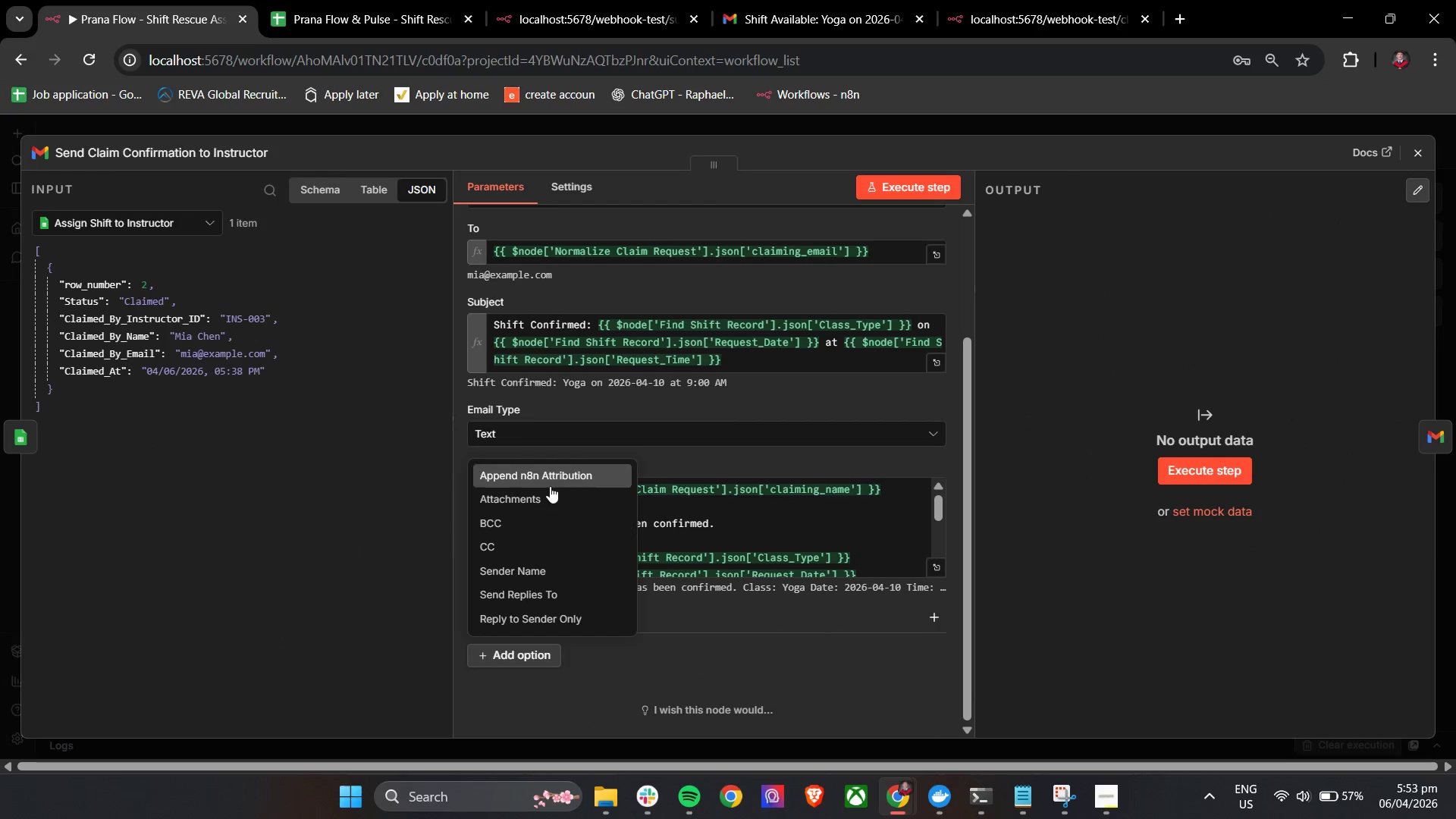 
left_click([489, 630])
 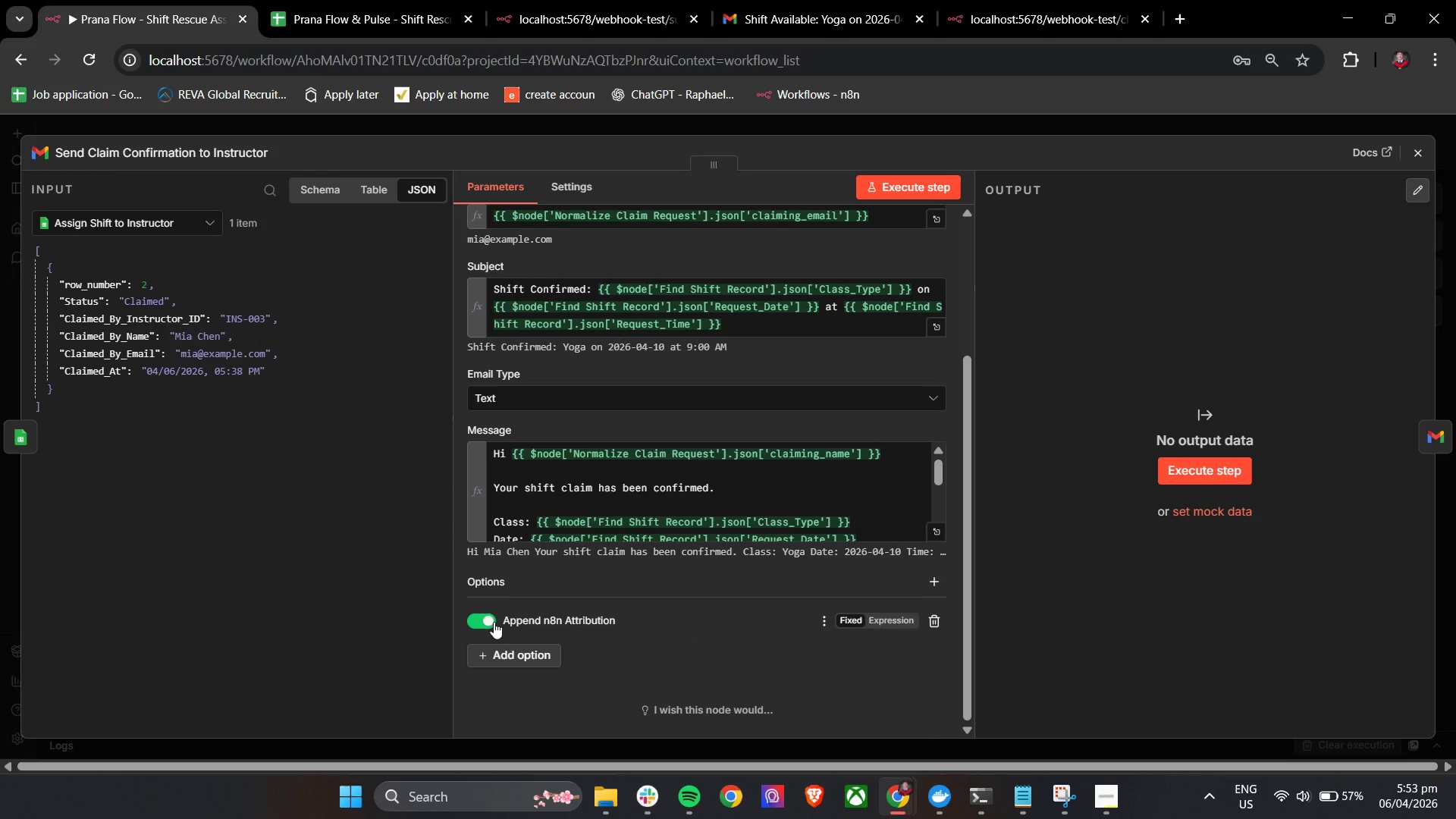 
scroll: coordinate [528, 634], scroll_direction: down, amount: 4.0
 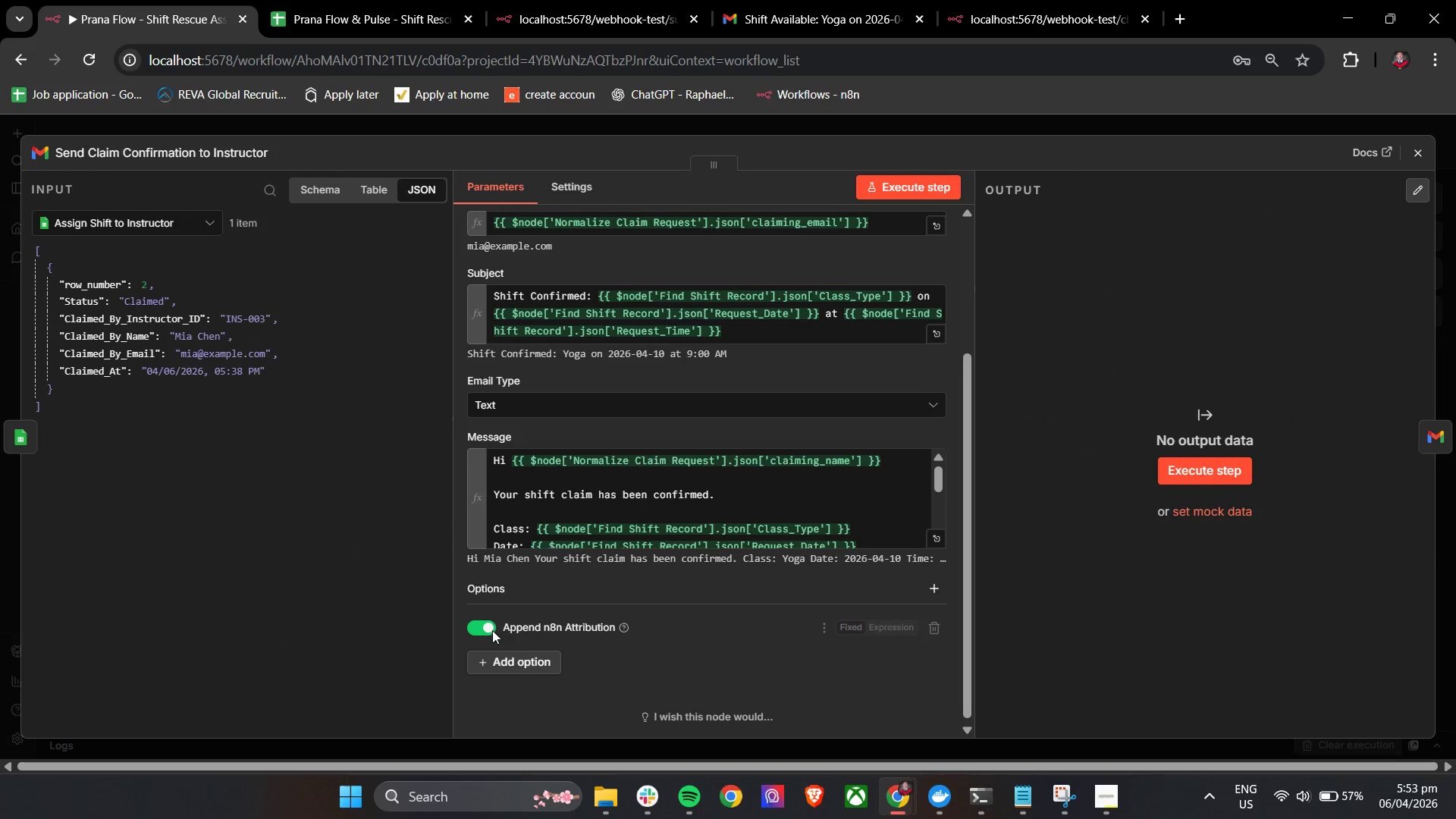 
double_click([494, 622])
 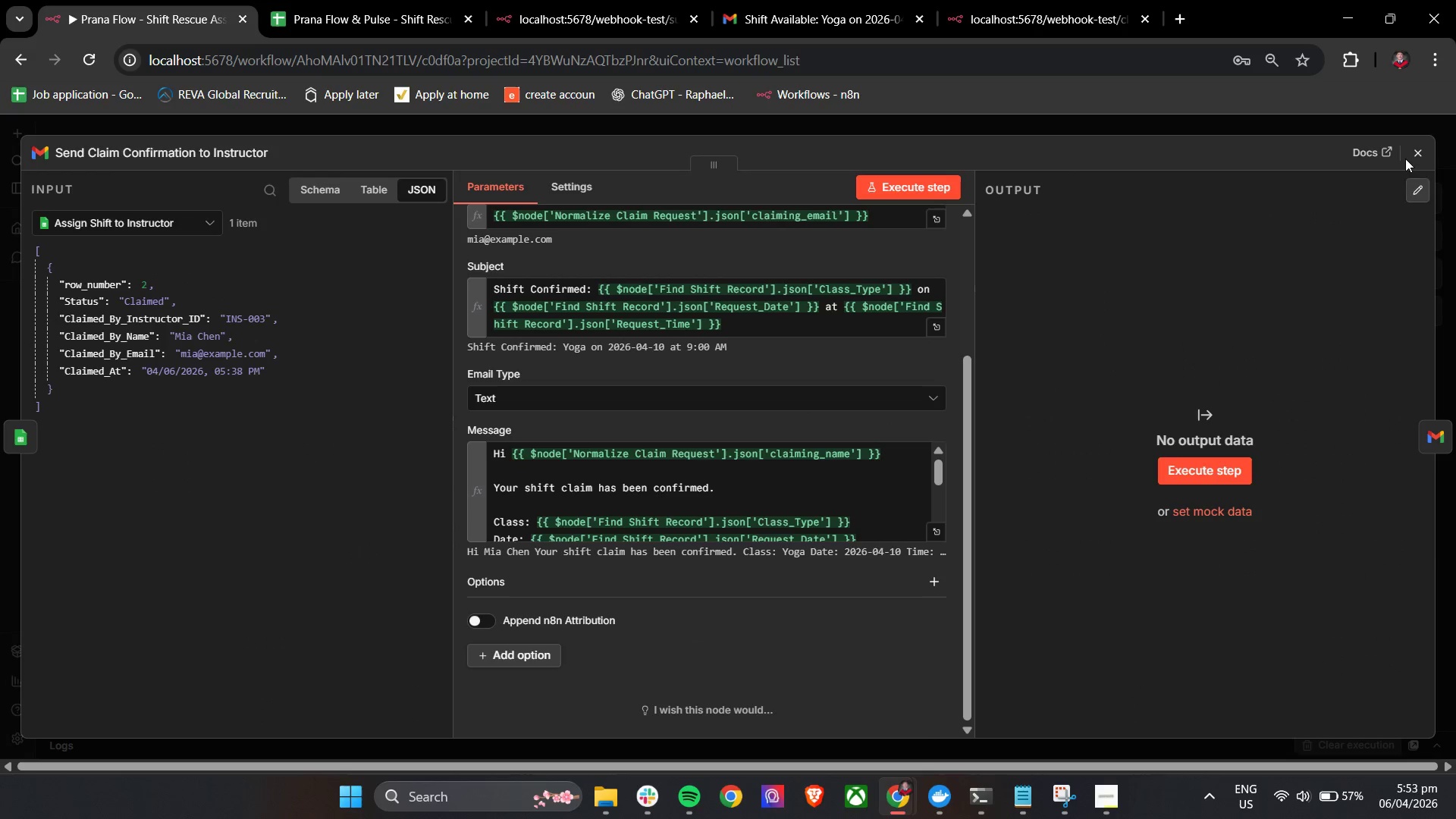 
left_click([1414, 149])
 